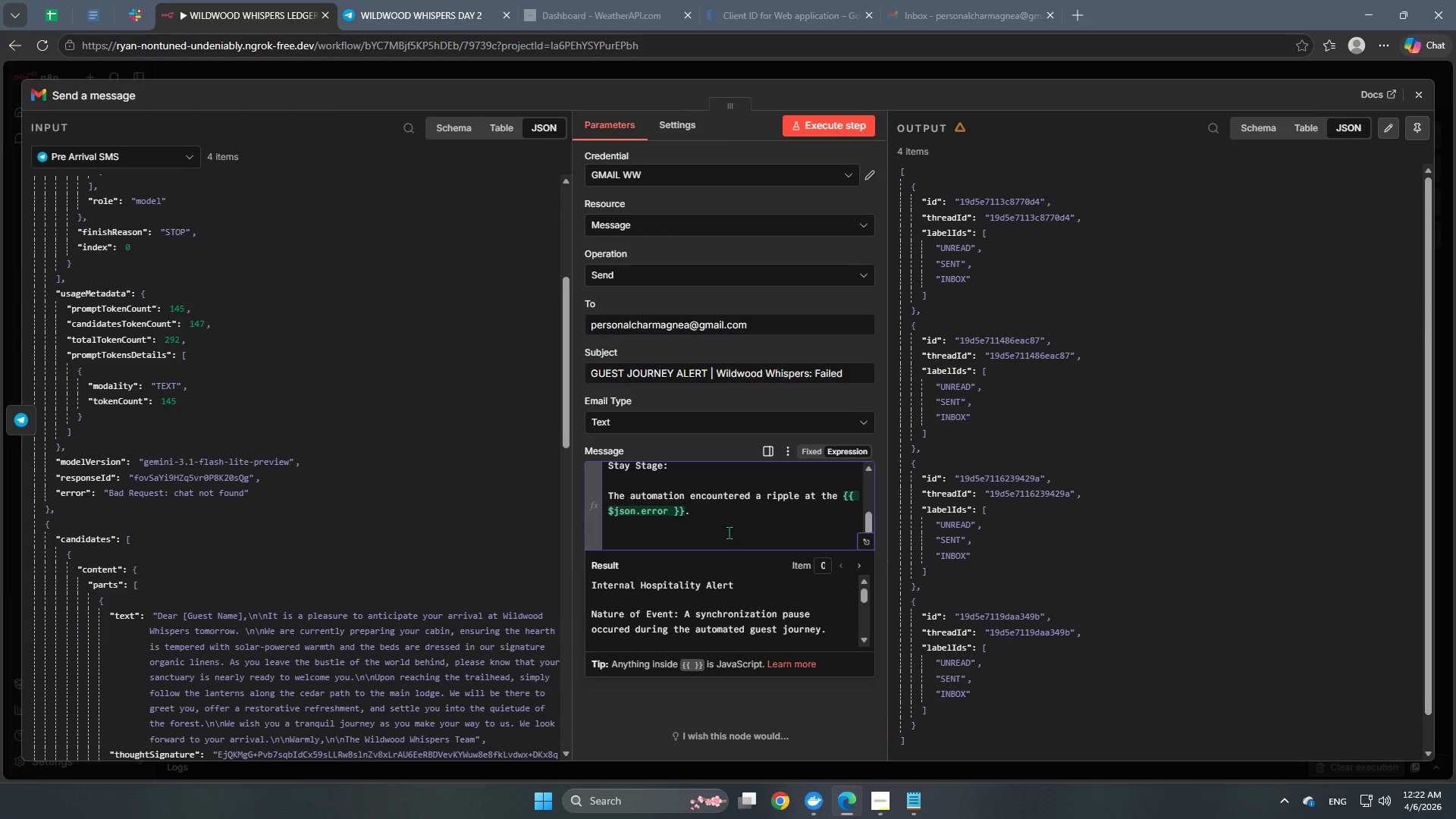 
type(T)
key(Backspace)
type(Reqiored Actopm)
key(Backspace)
key(Backspace)
key(Backspace)
type(ion: )
 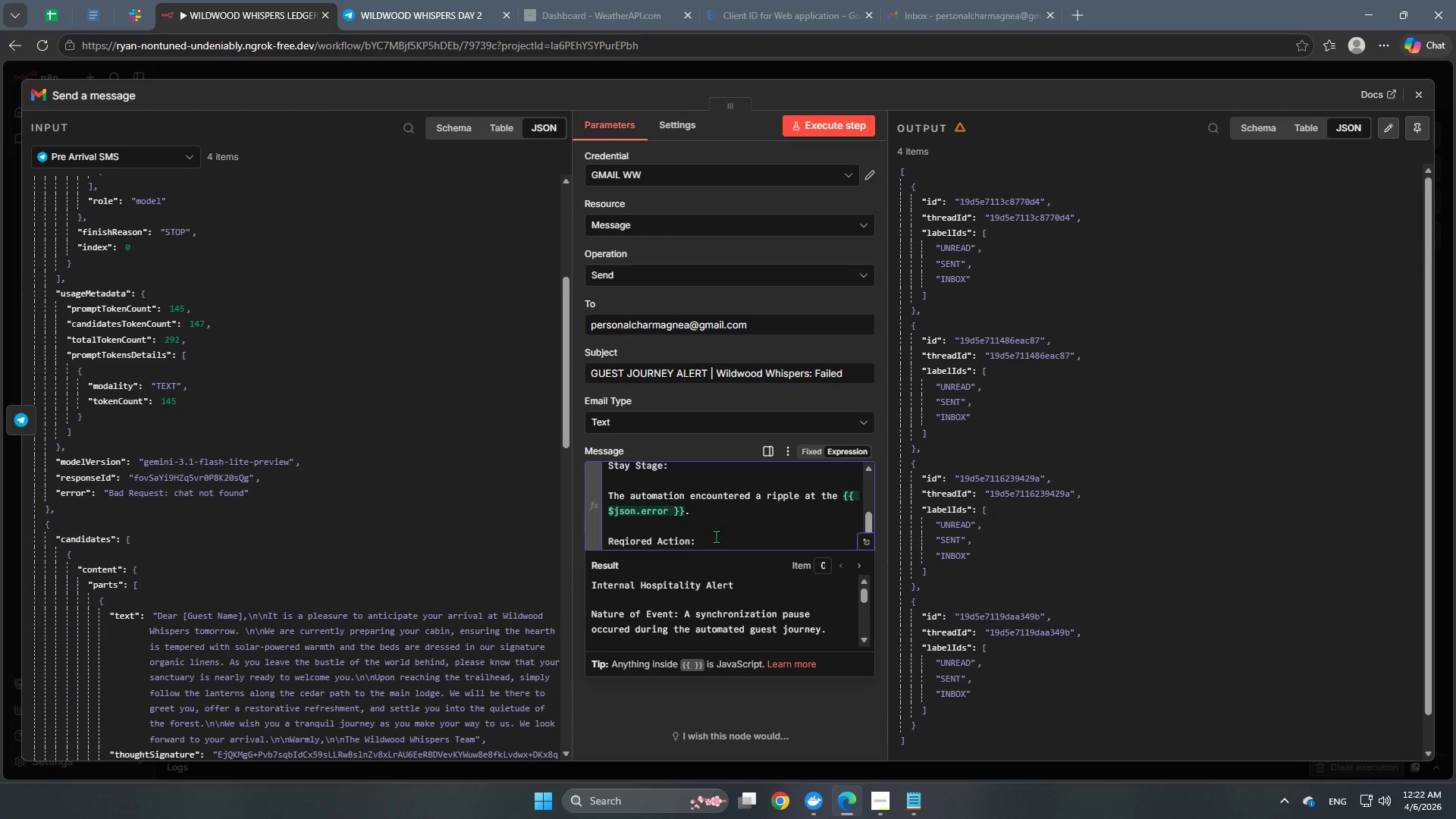 
left_click([634, 540])
 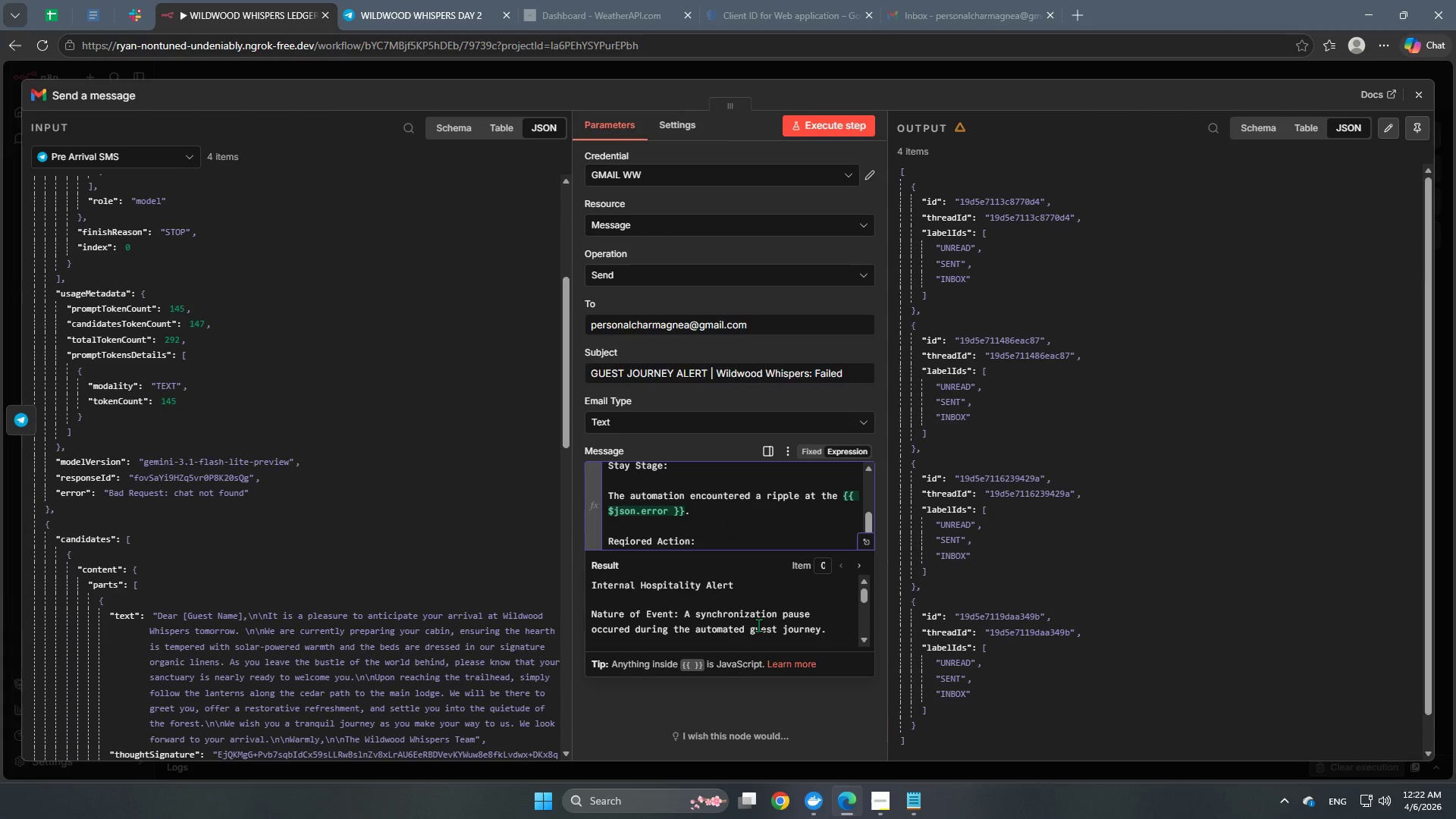 
key(Backspace)
 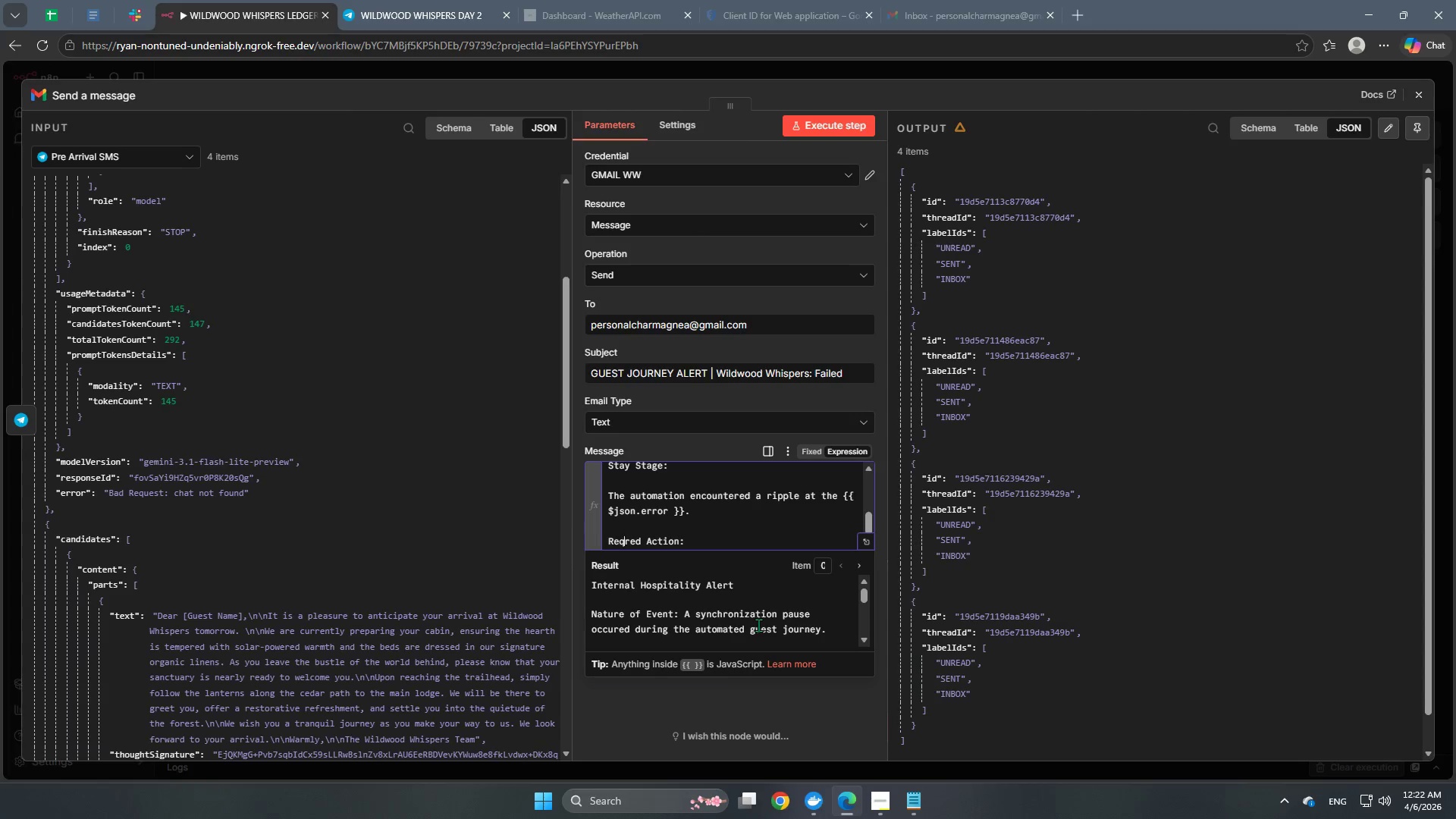 
key(Backspace)
 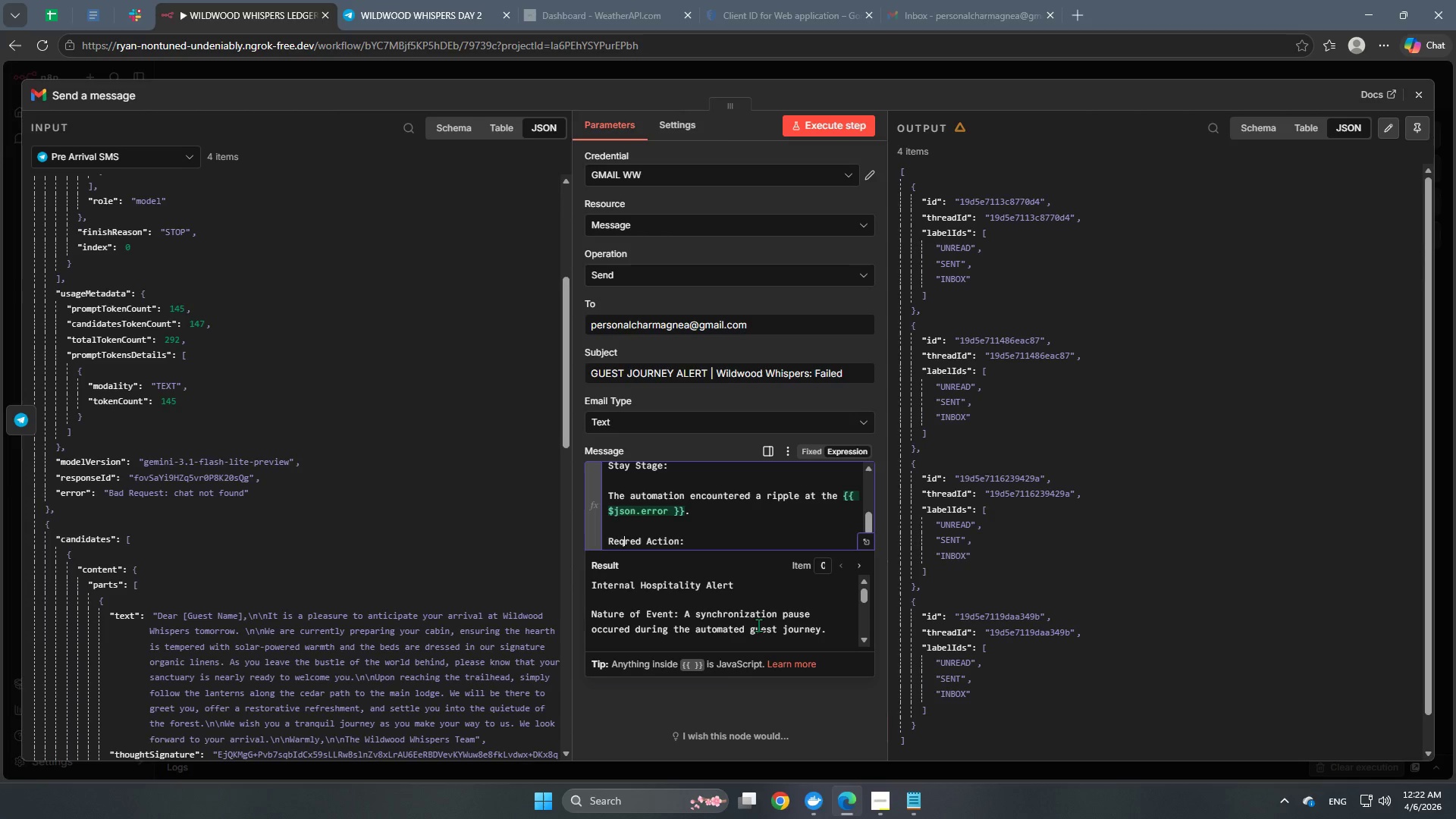 
type(ui)
 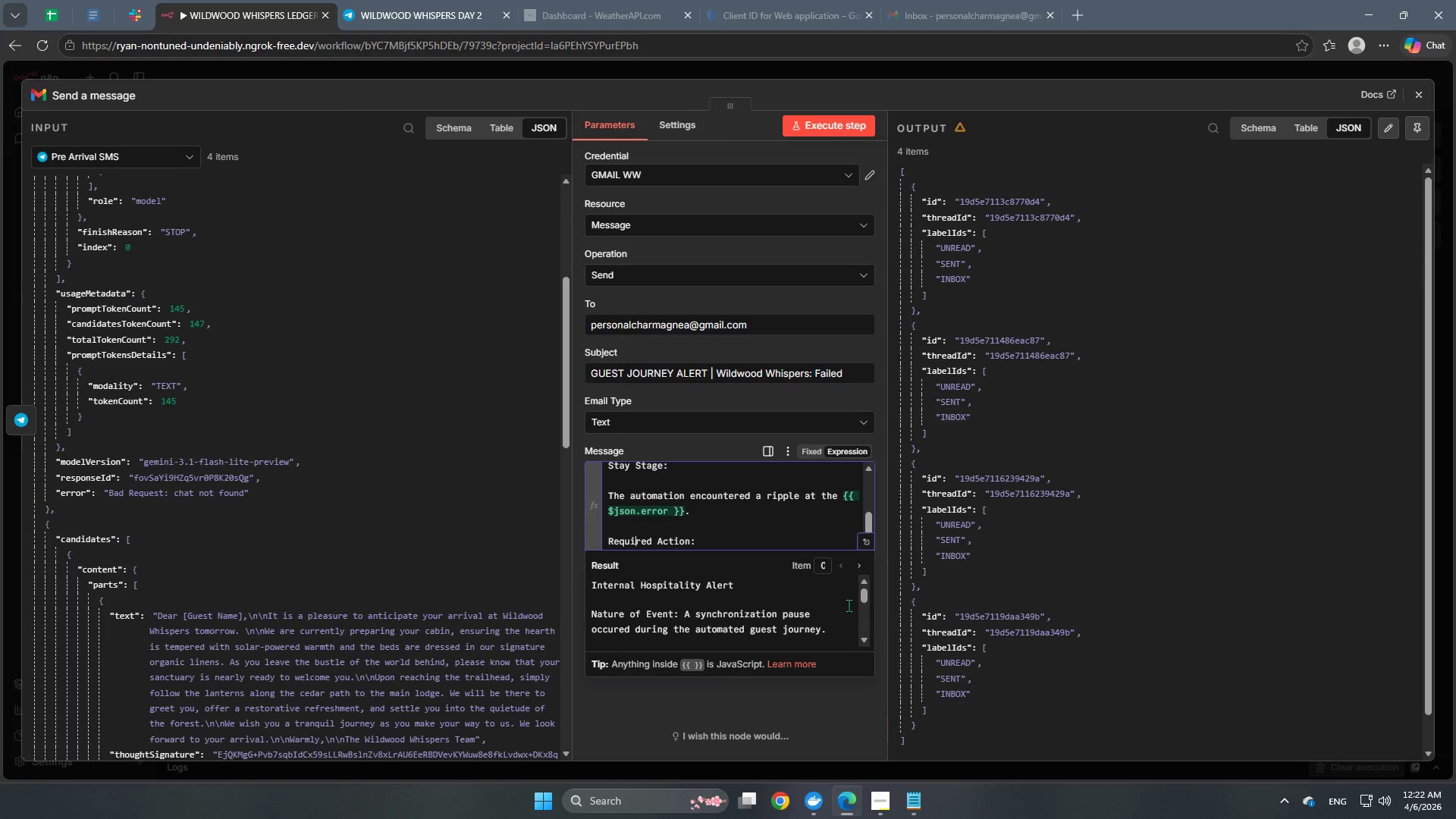 
left_click([752, 538])
 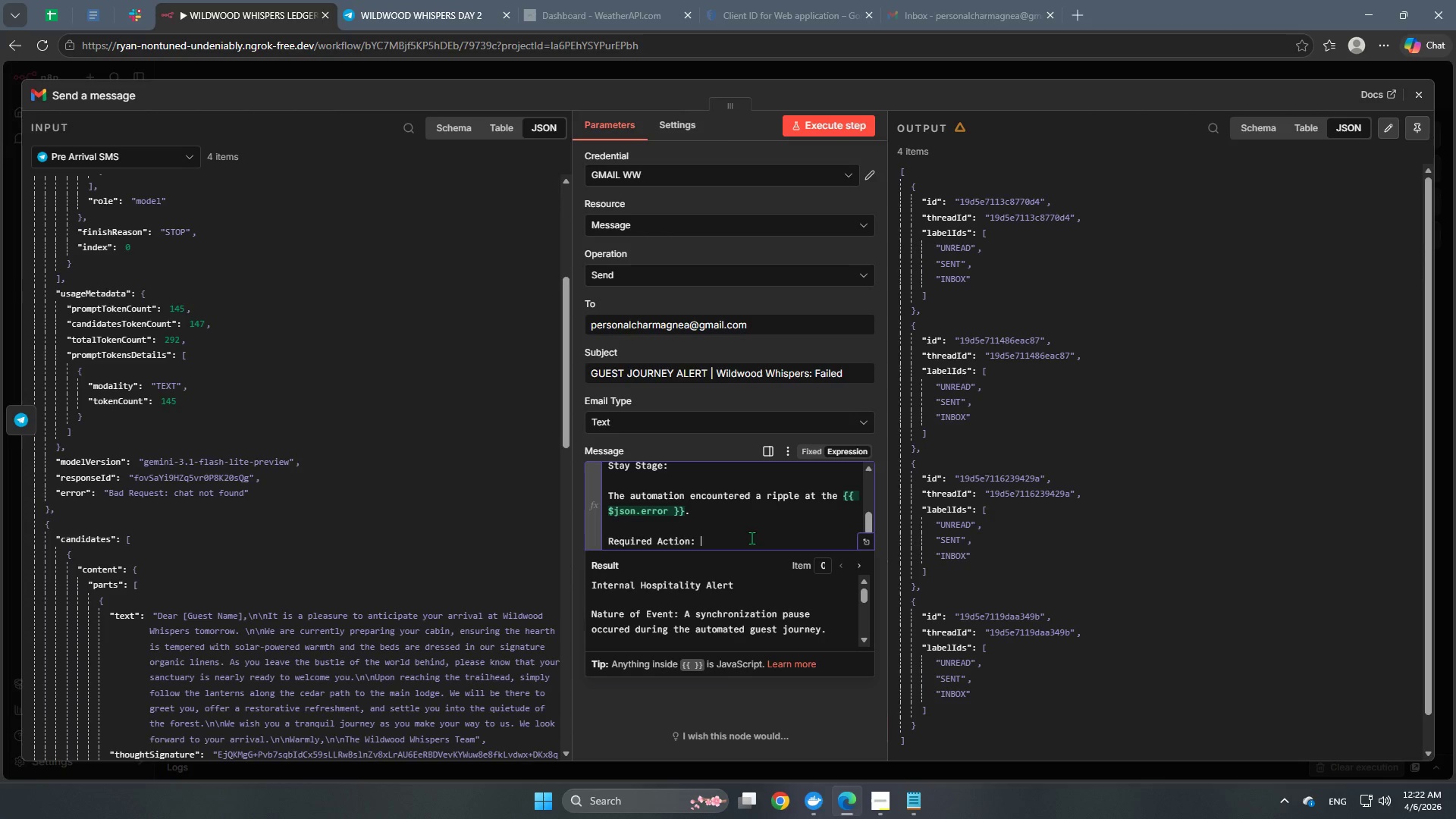 
type(To m)
 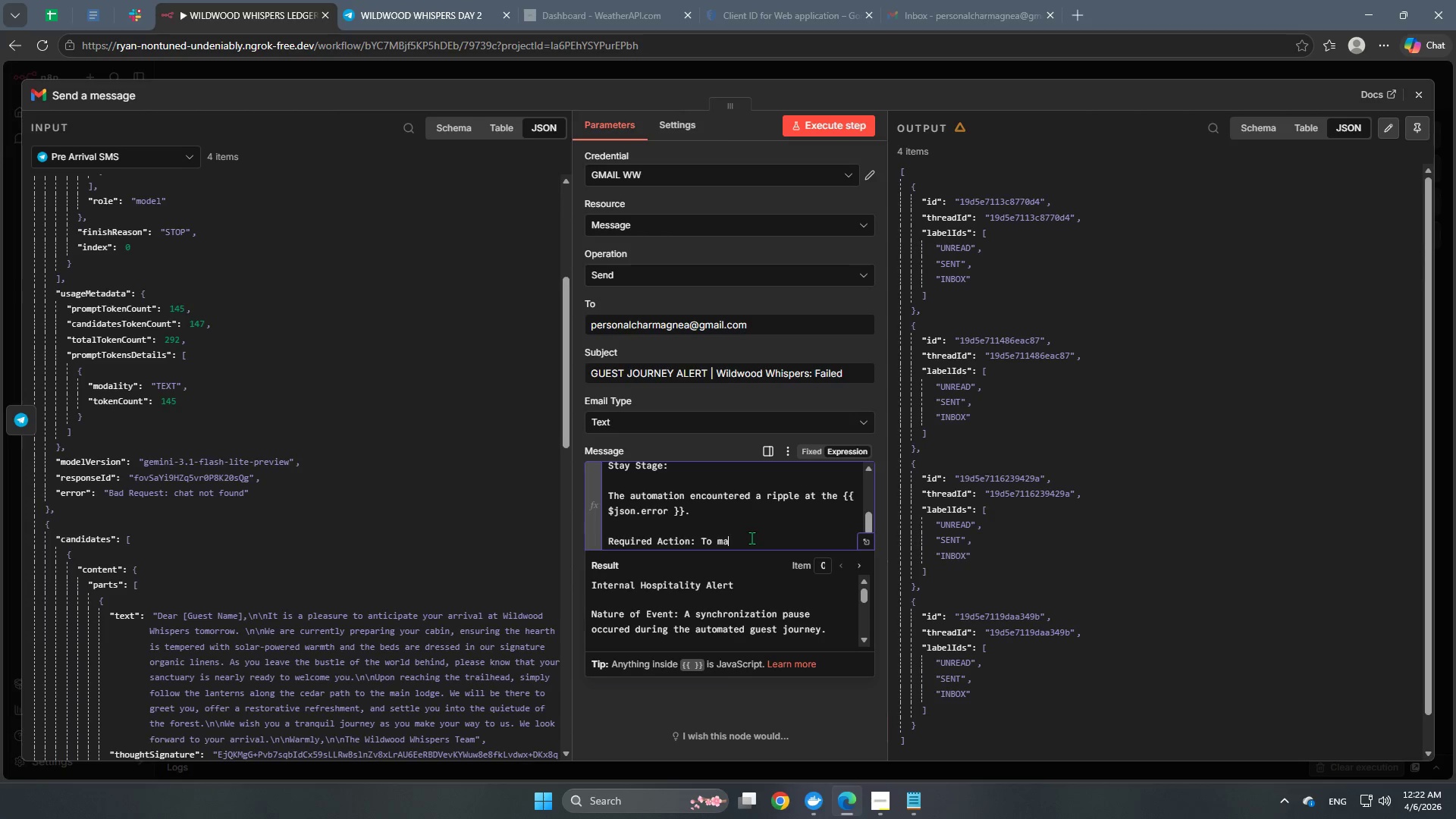 
type(aintain our high-end service standards)
 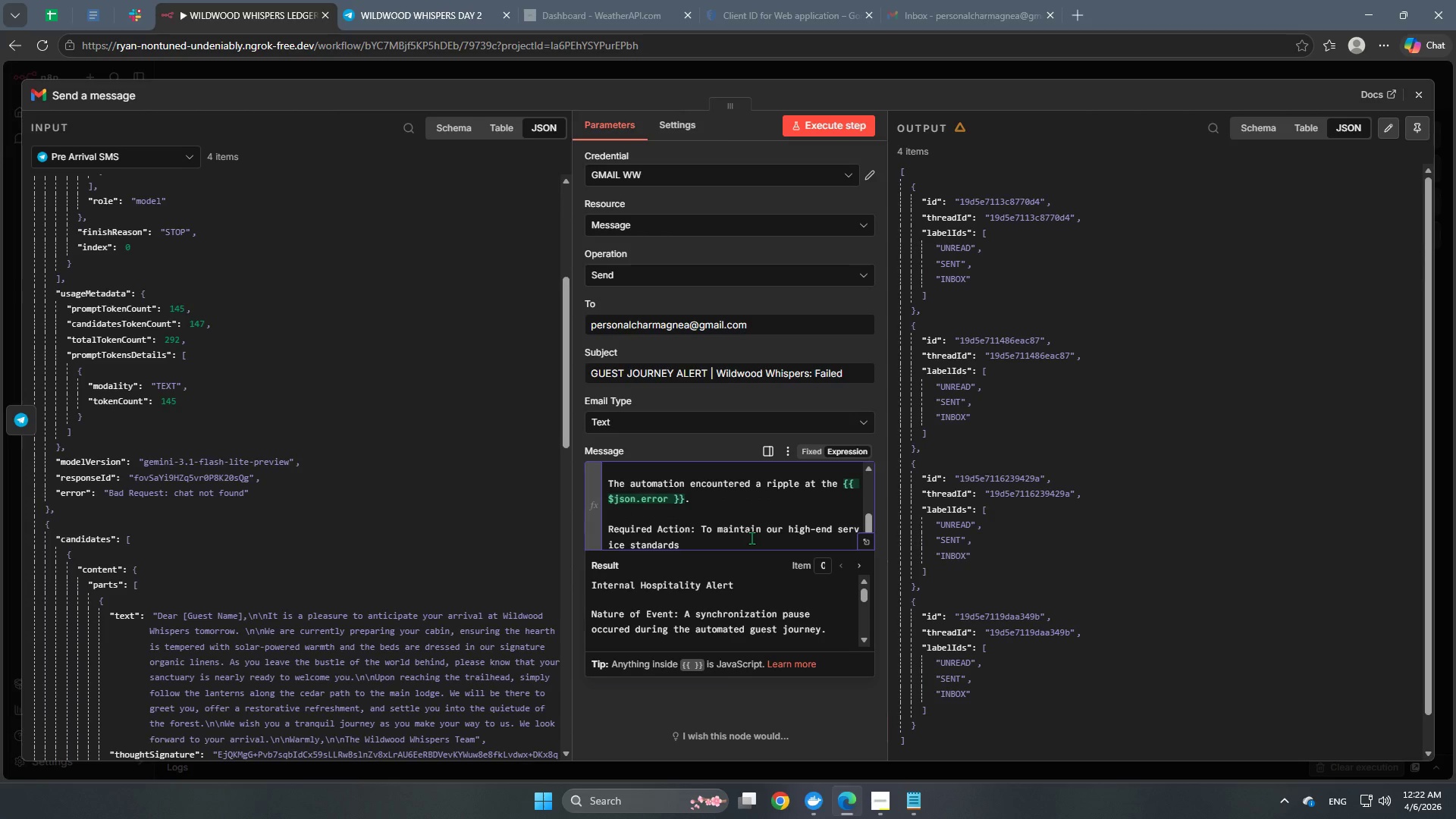 
type(, please manually verify the guest's status)
 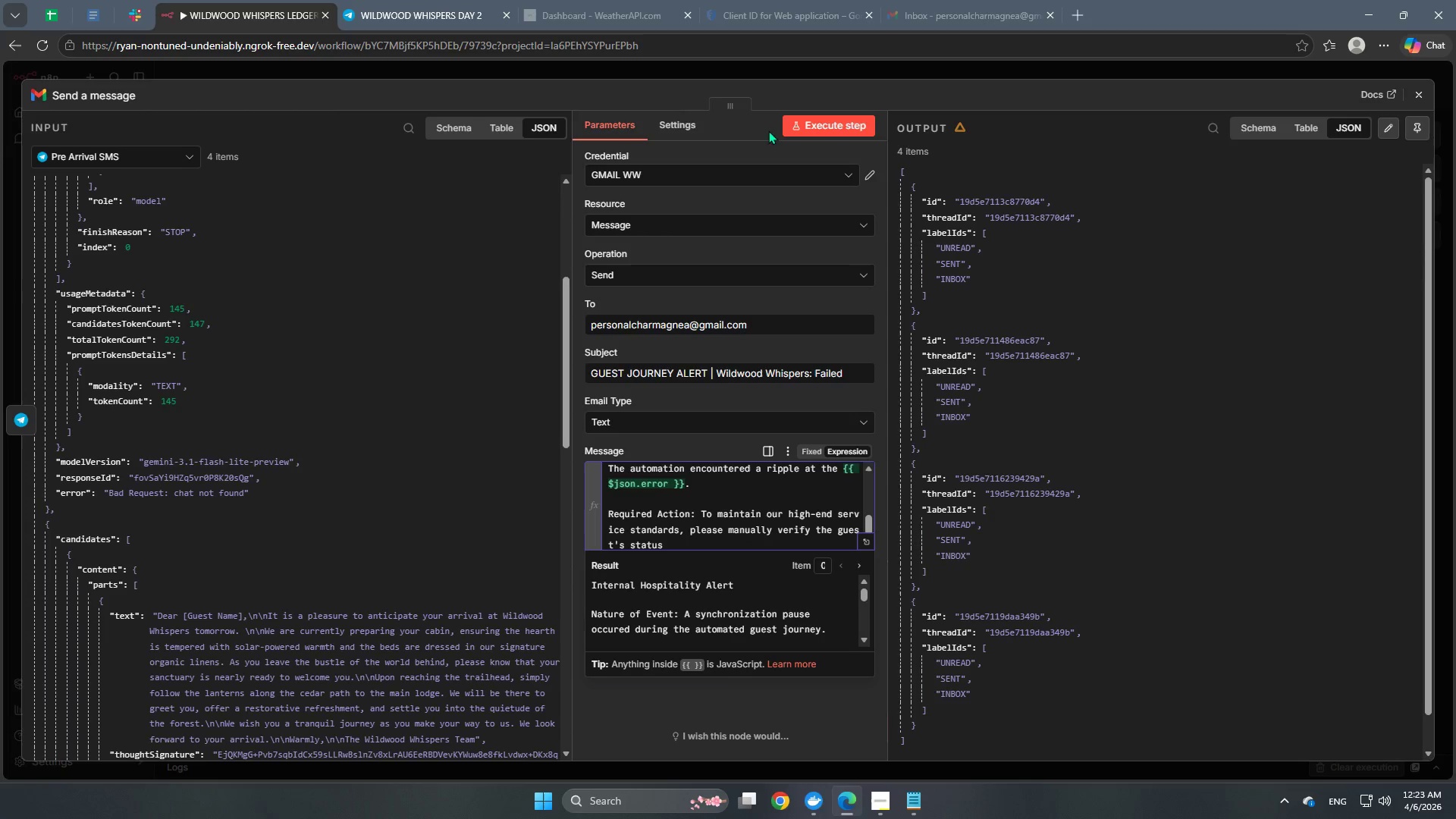 
left_click([767, 64])
 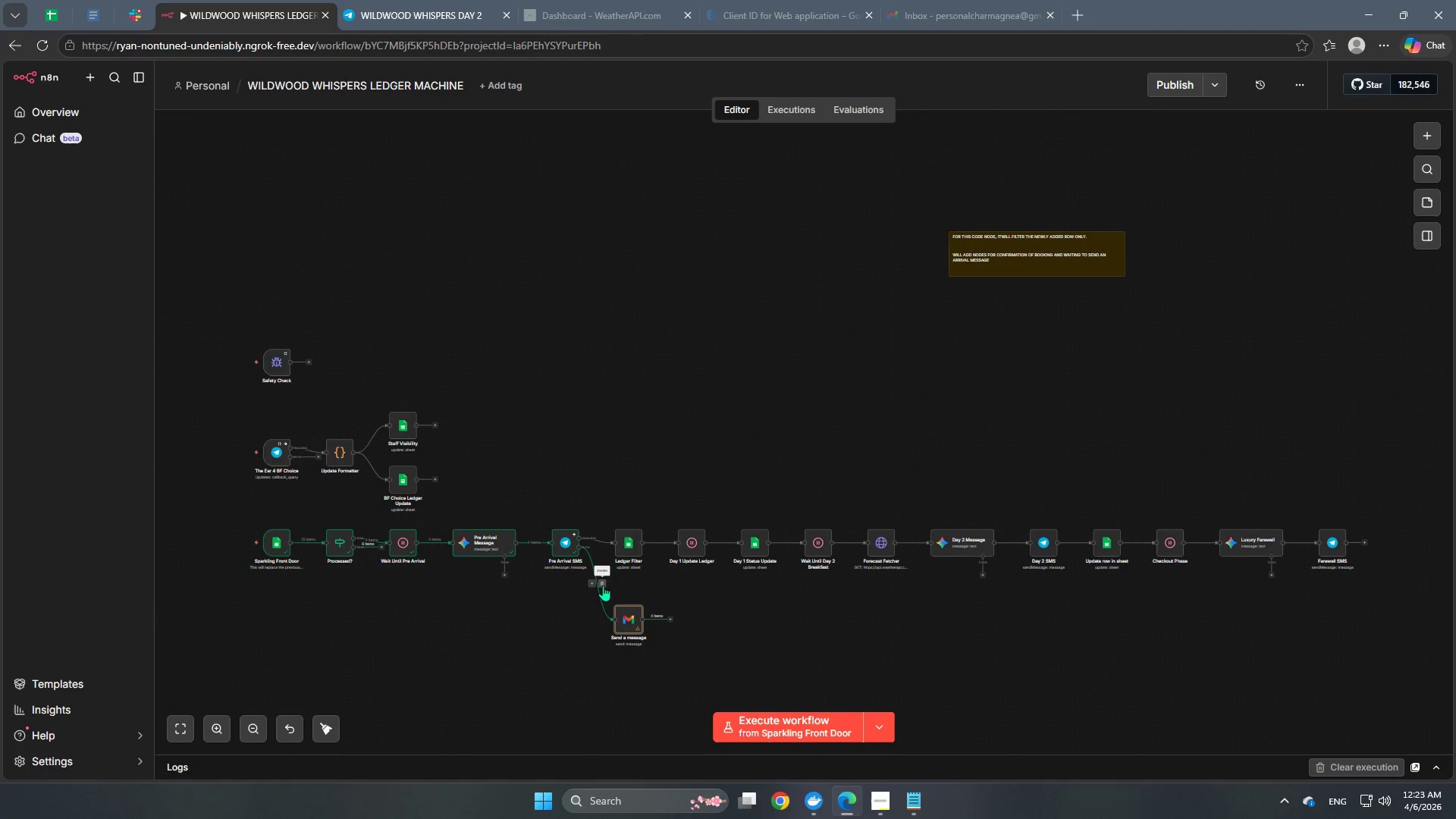 
left_click([604, 585])
 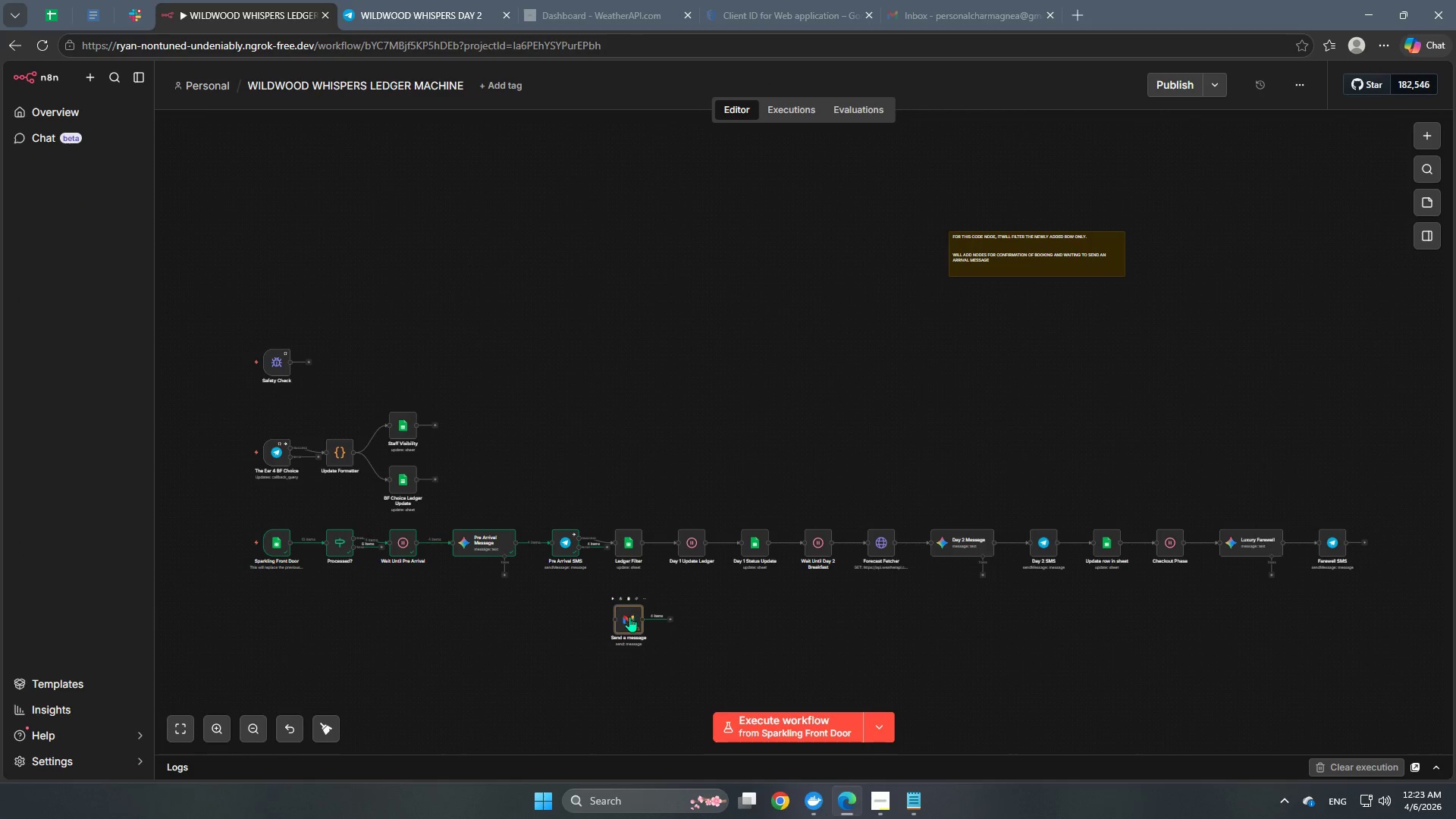 
left_click_drag(start_coordinate=[629, 617], to_coordinate=[639, 413])
 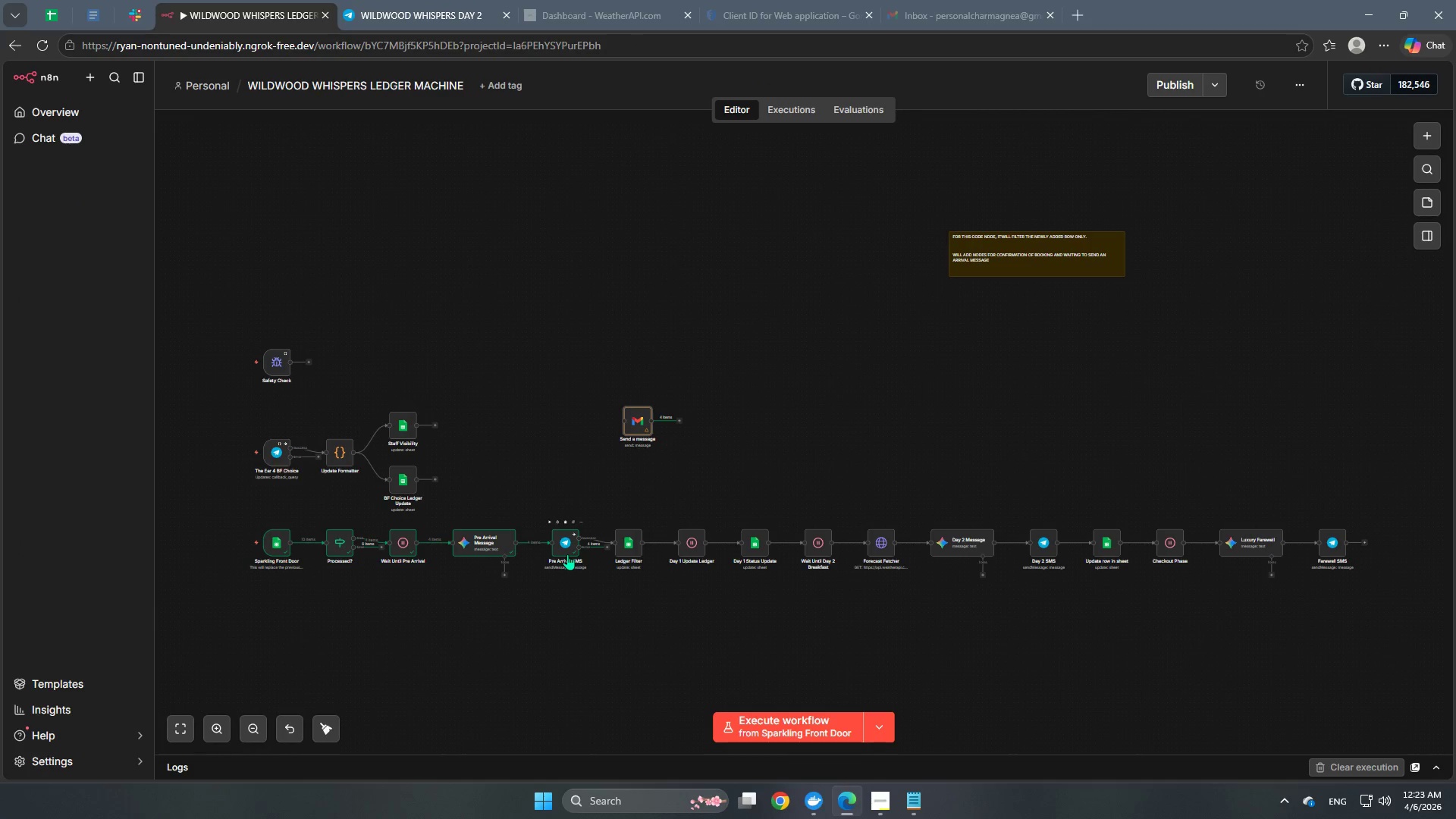 
double_click([566, 554])
 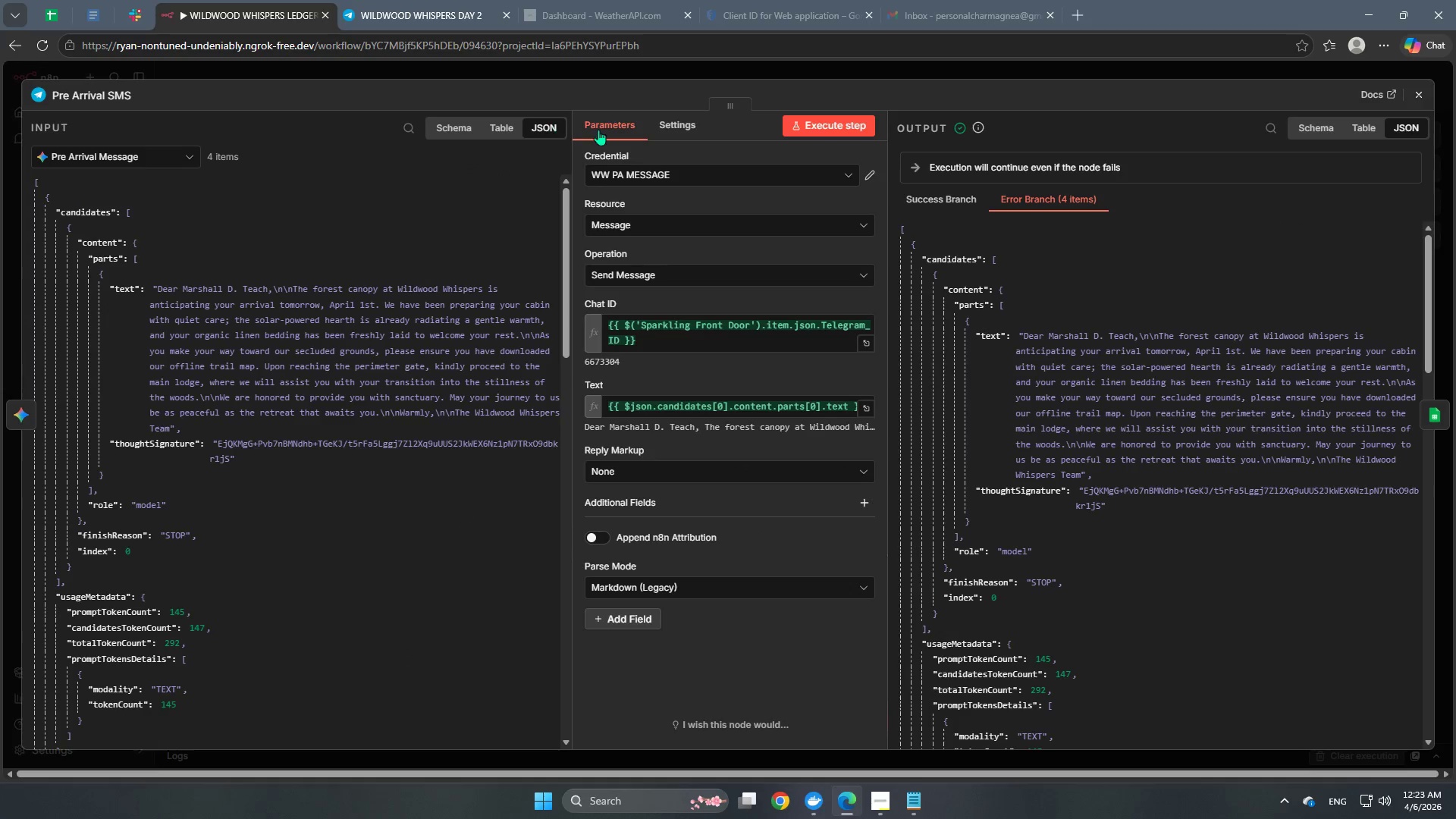 
left_click([668, 129])
 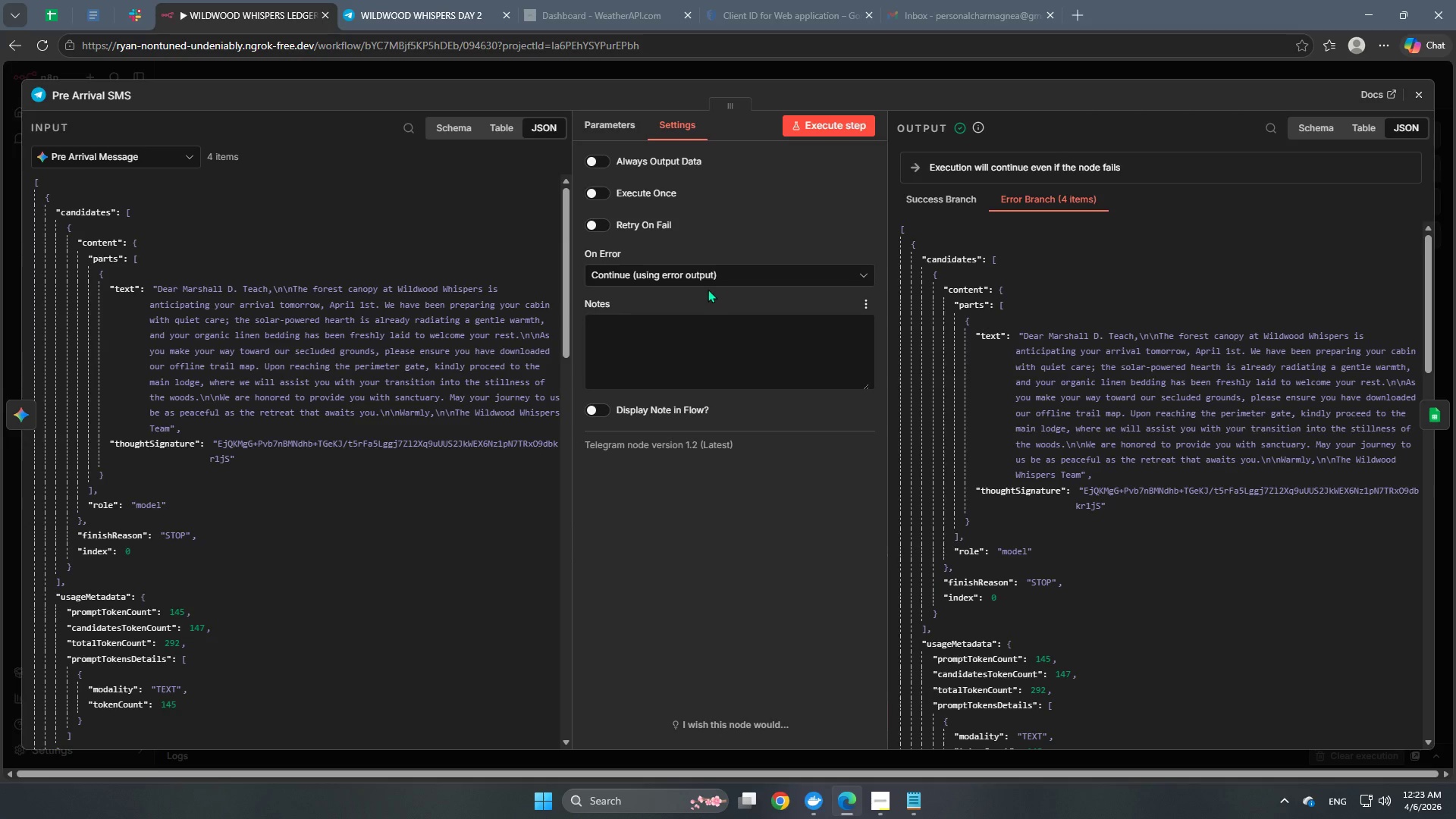 
left_click([703, 278])
 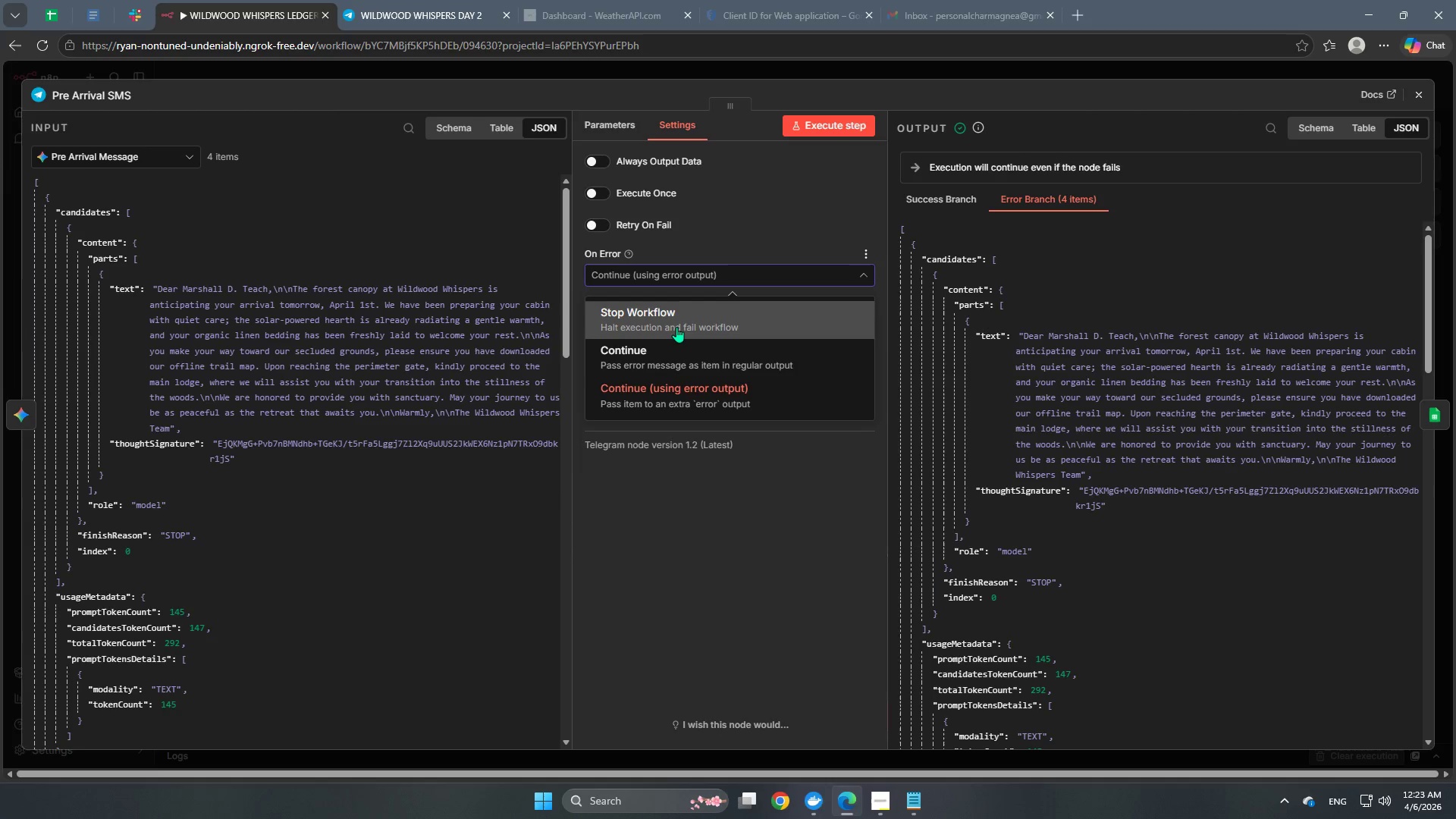 
left_click([675, 321])
 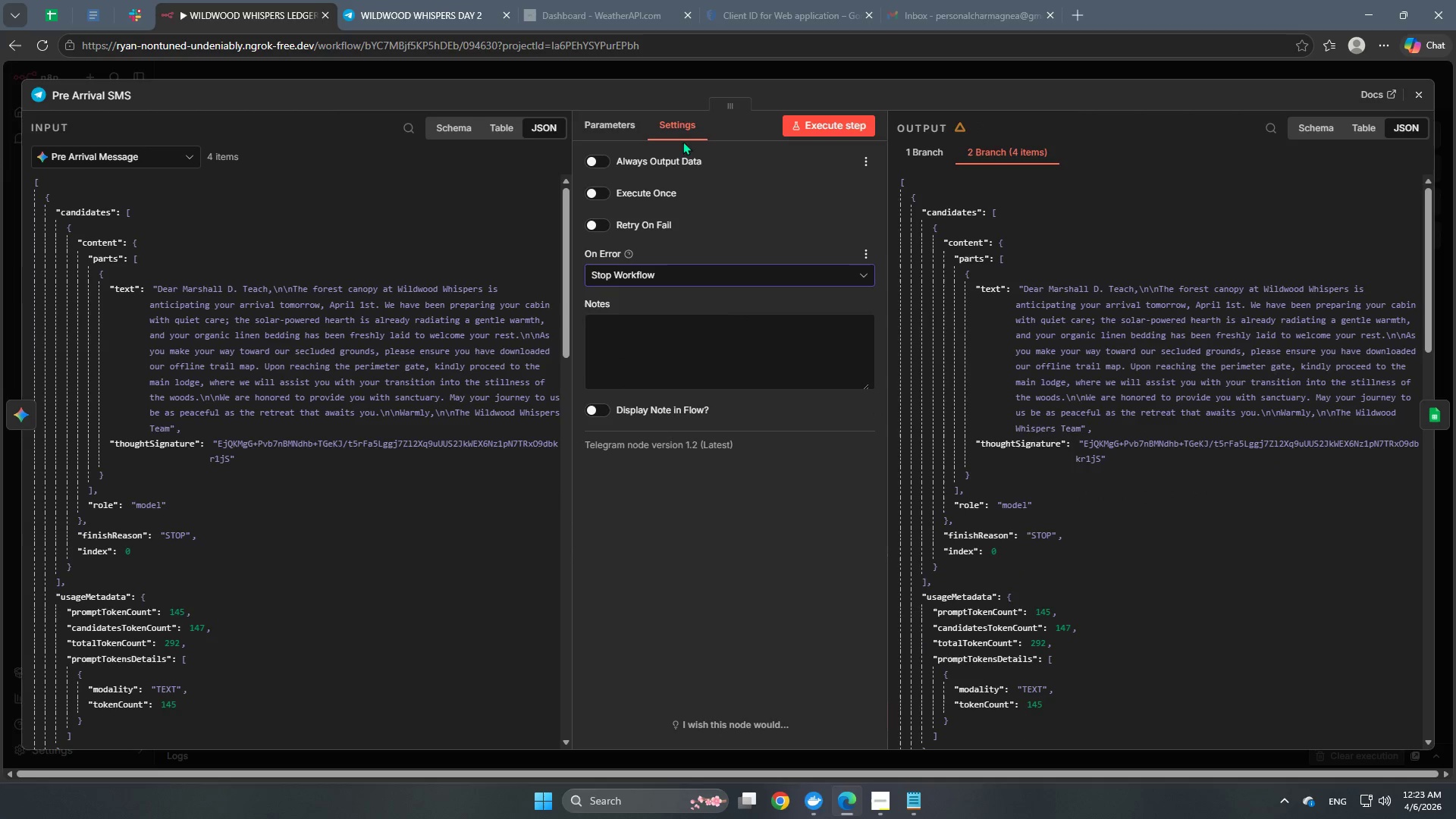 
left_click([681, 79])
 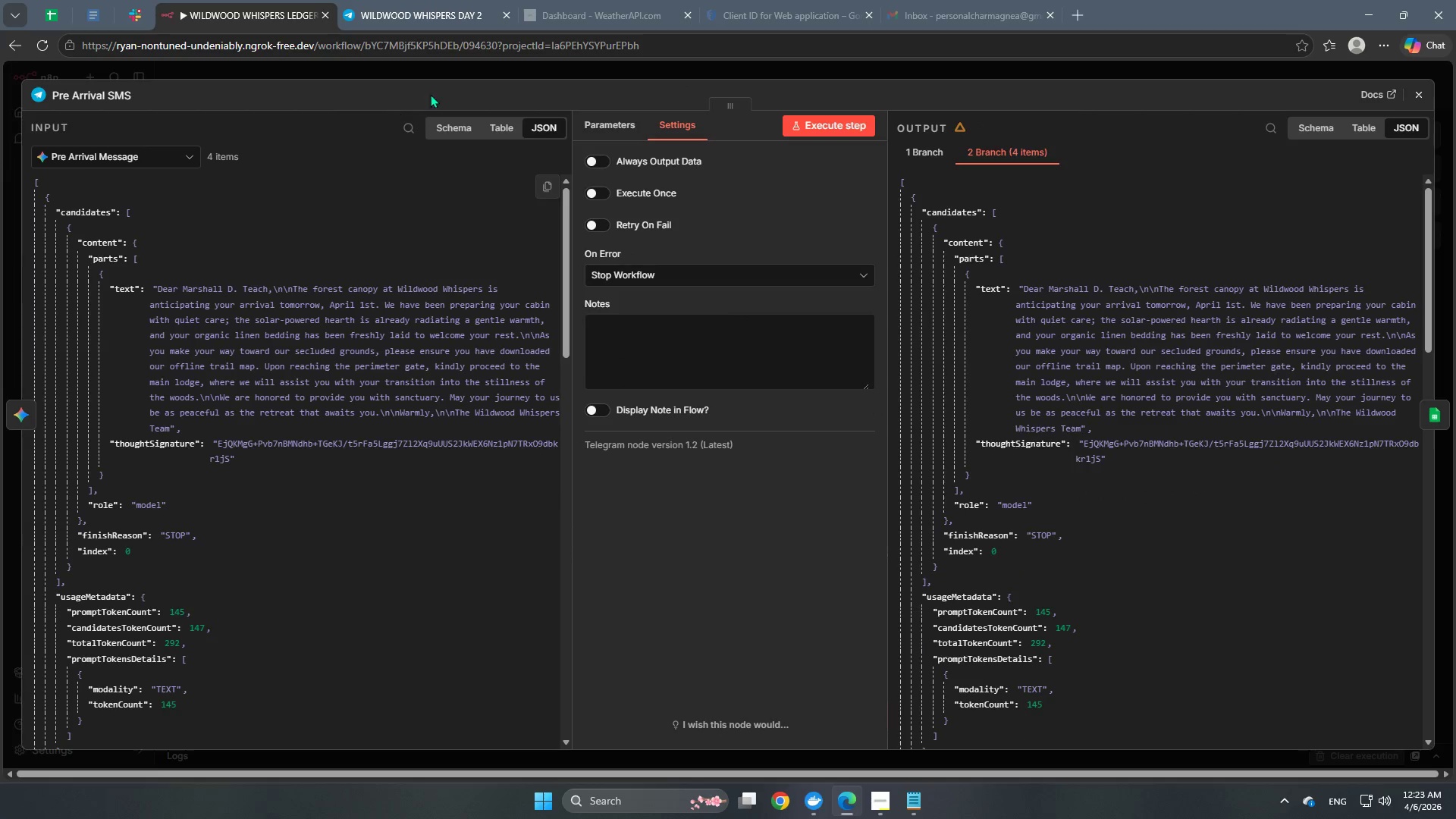 
left_click([453, 80])
 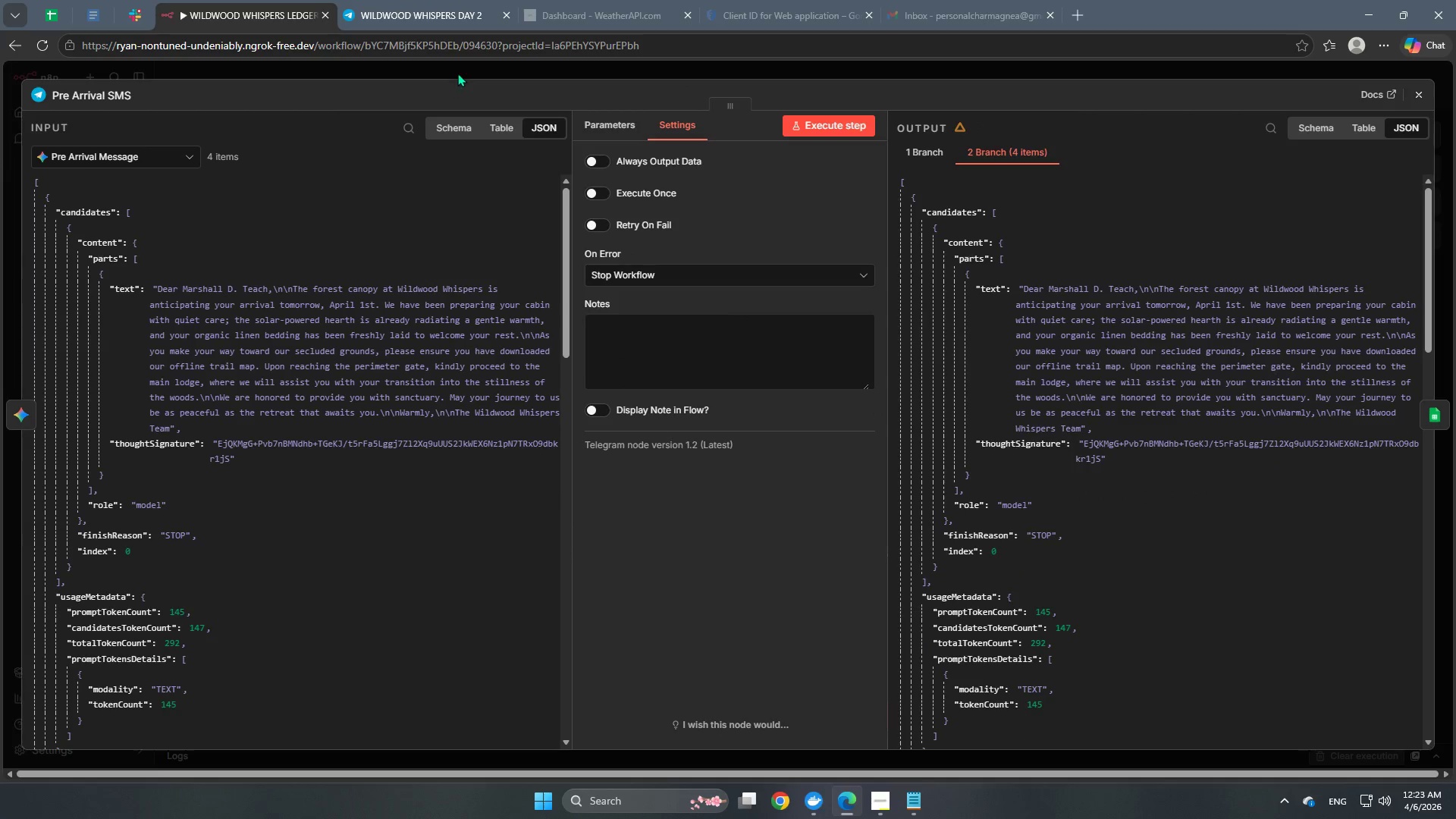 
left_click([457, 72])
 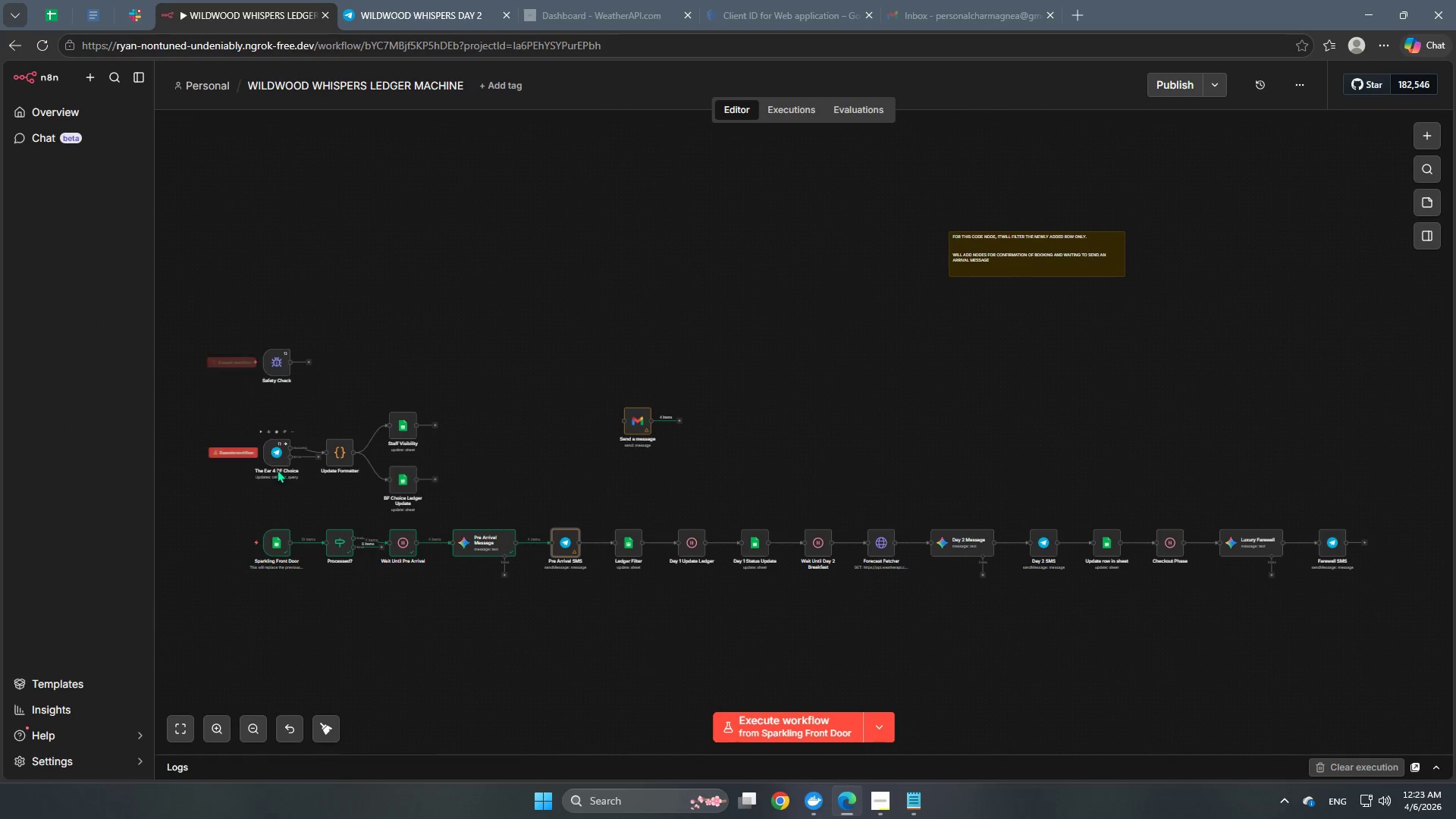 
double_click([276, 460])
 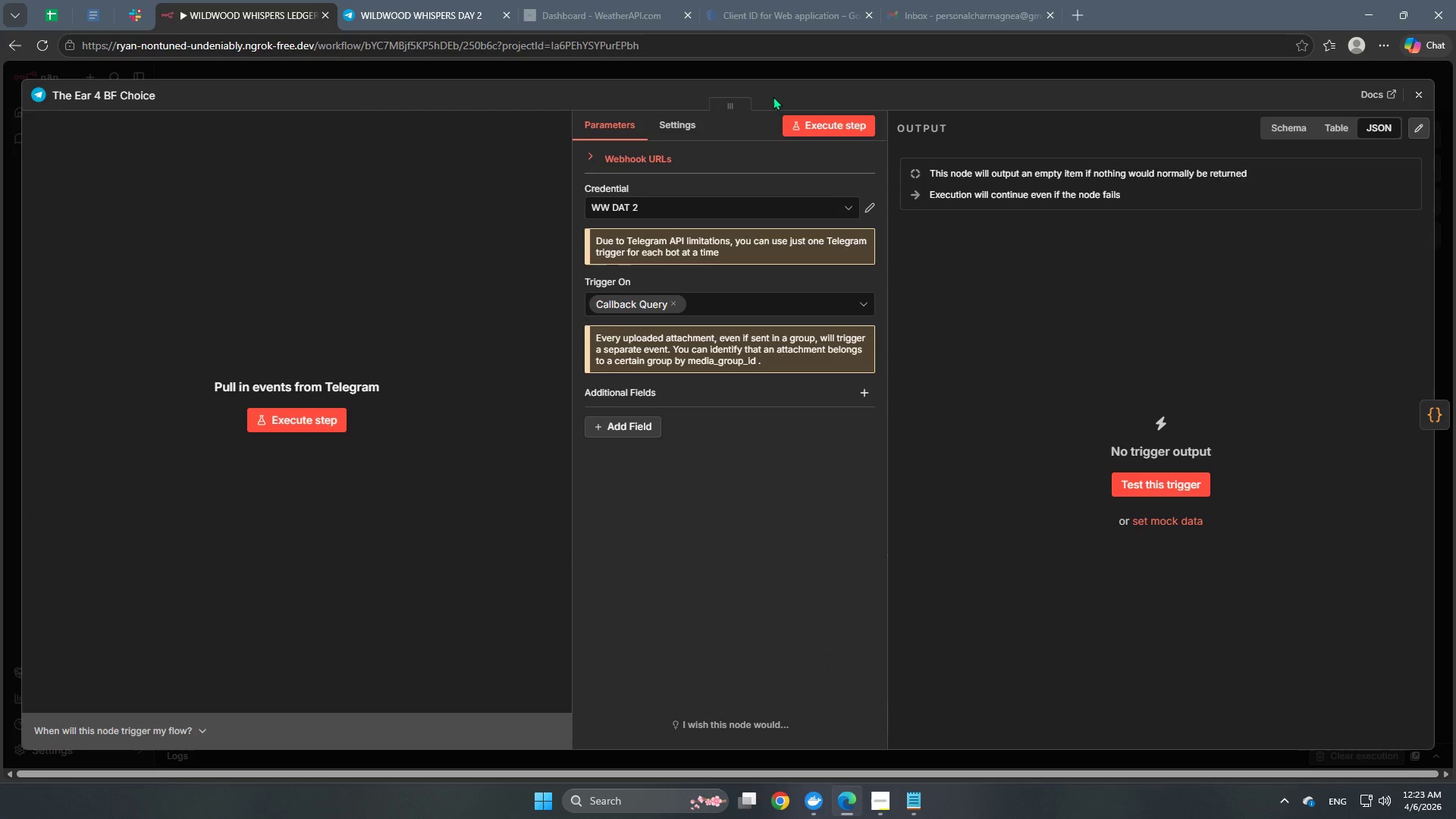 
left_click([682, 130])
 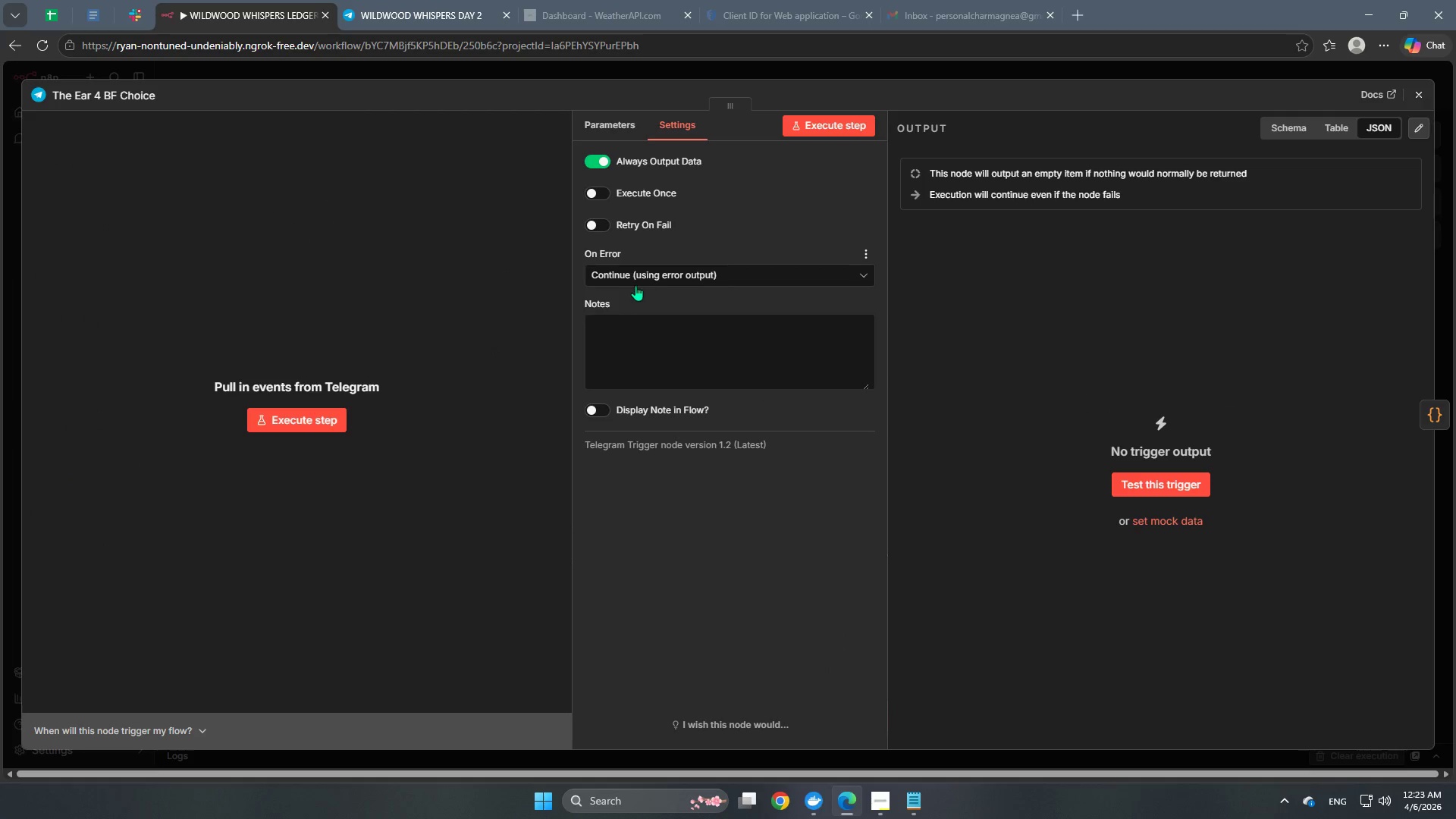 
left_click([639, 279])
 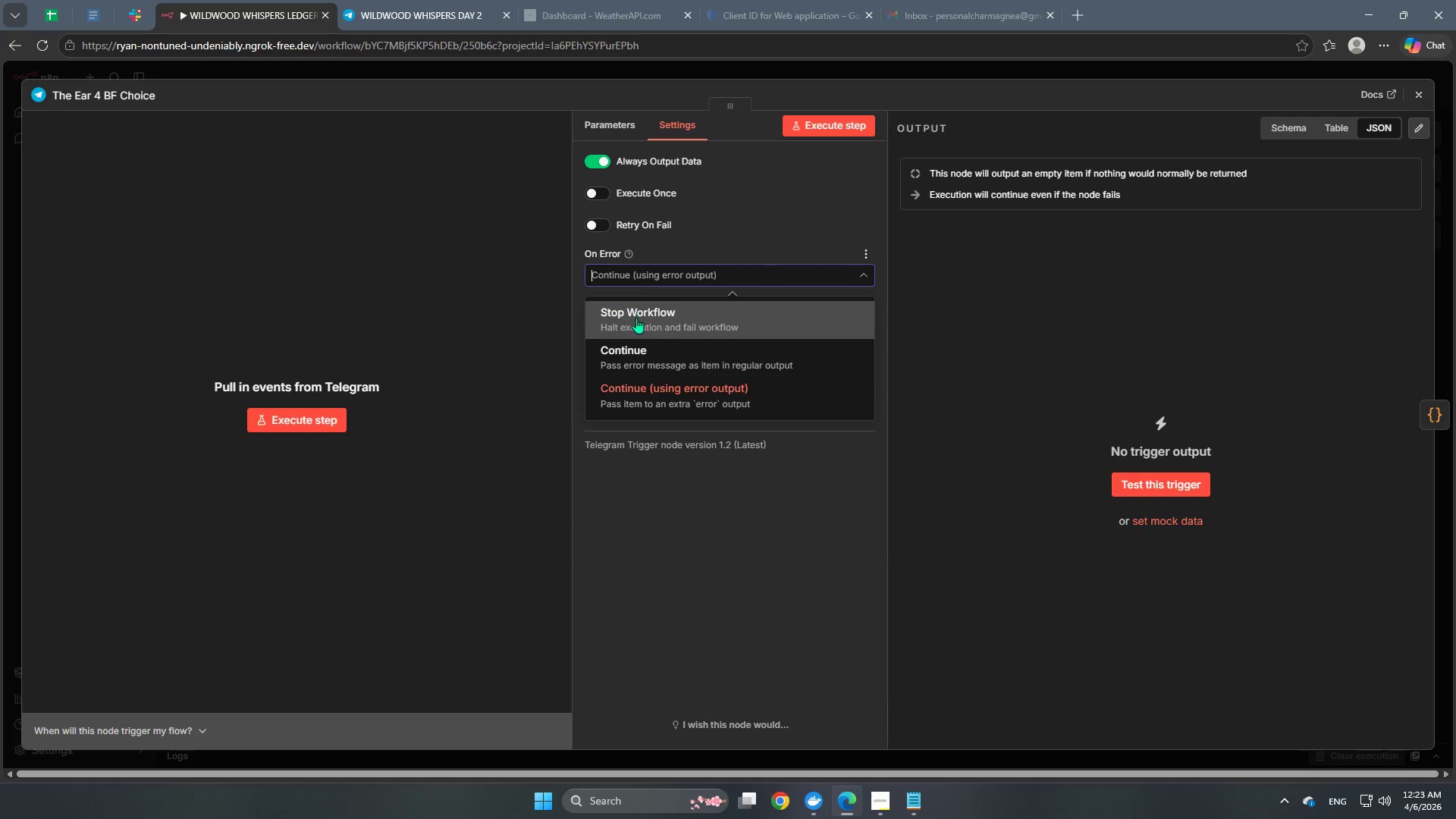 
left_click([635, 318])
 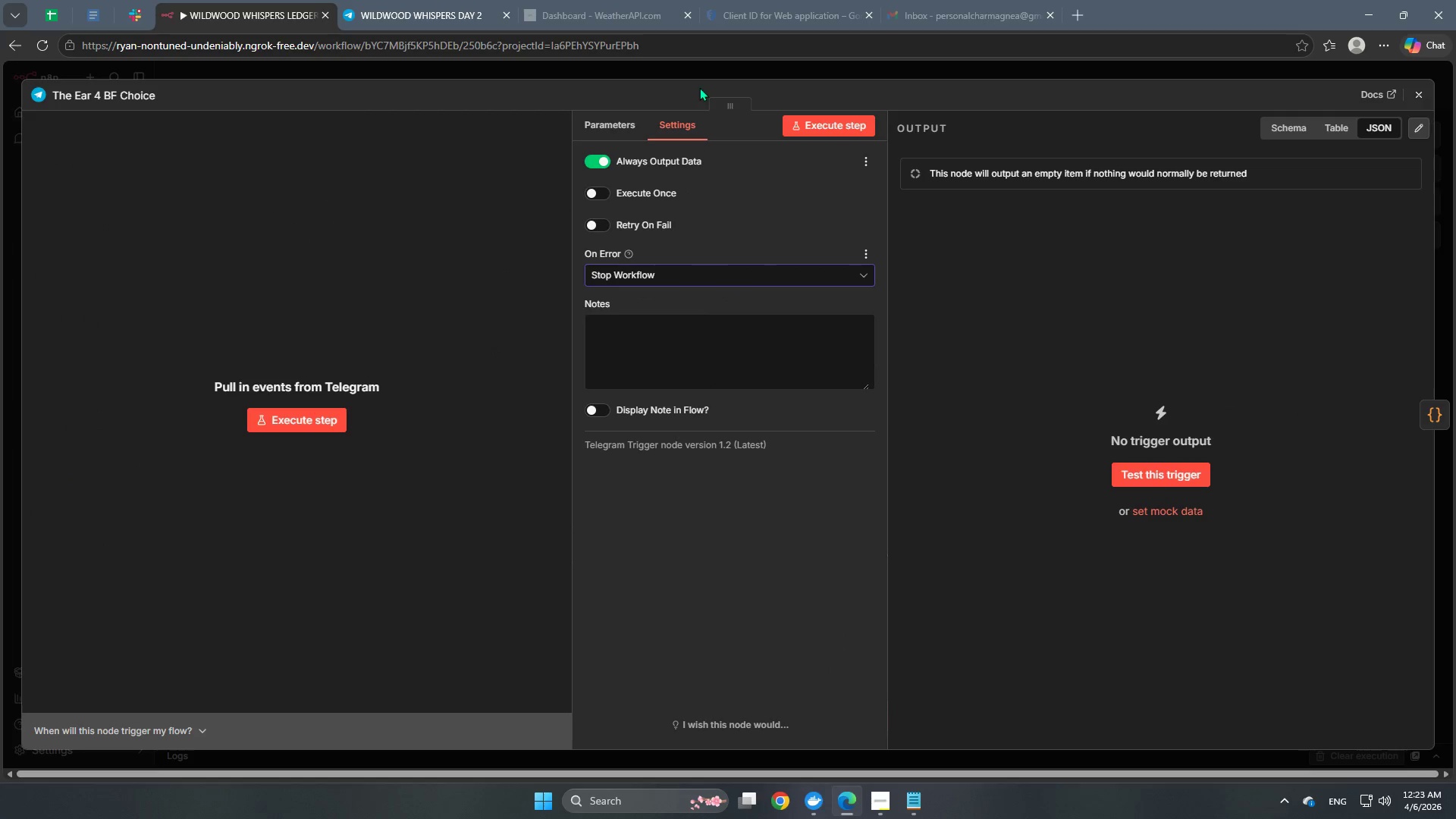 
left_click([711, 67])
 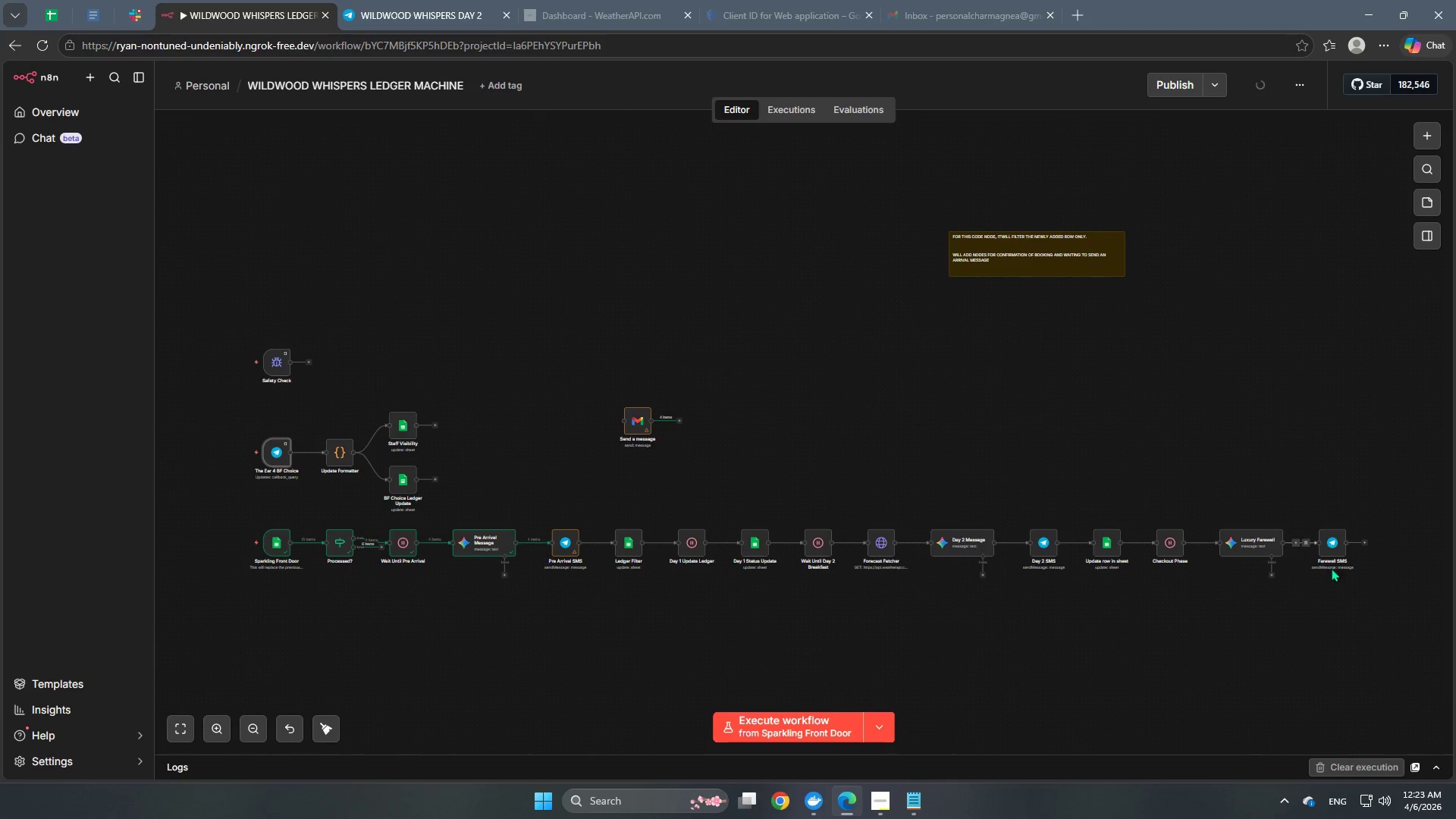 
double_click([1332, 547])
 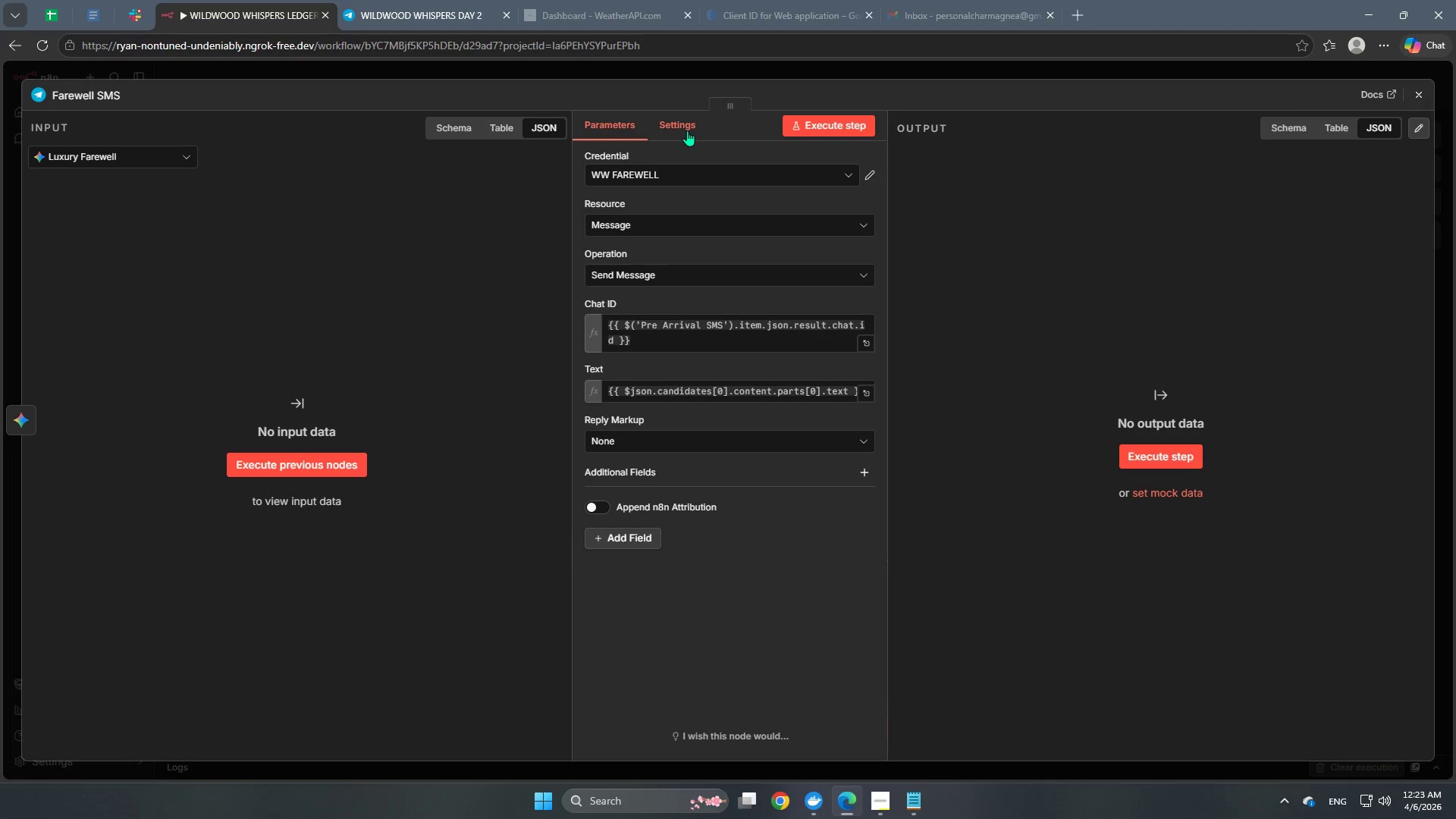 
double_click([726, 99])
 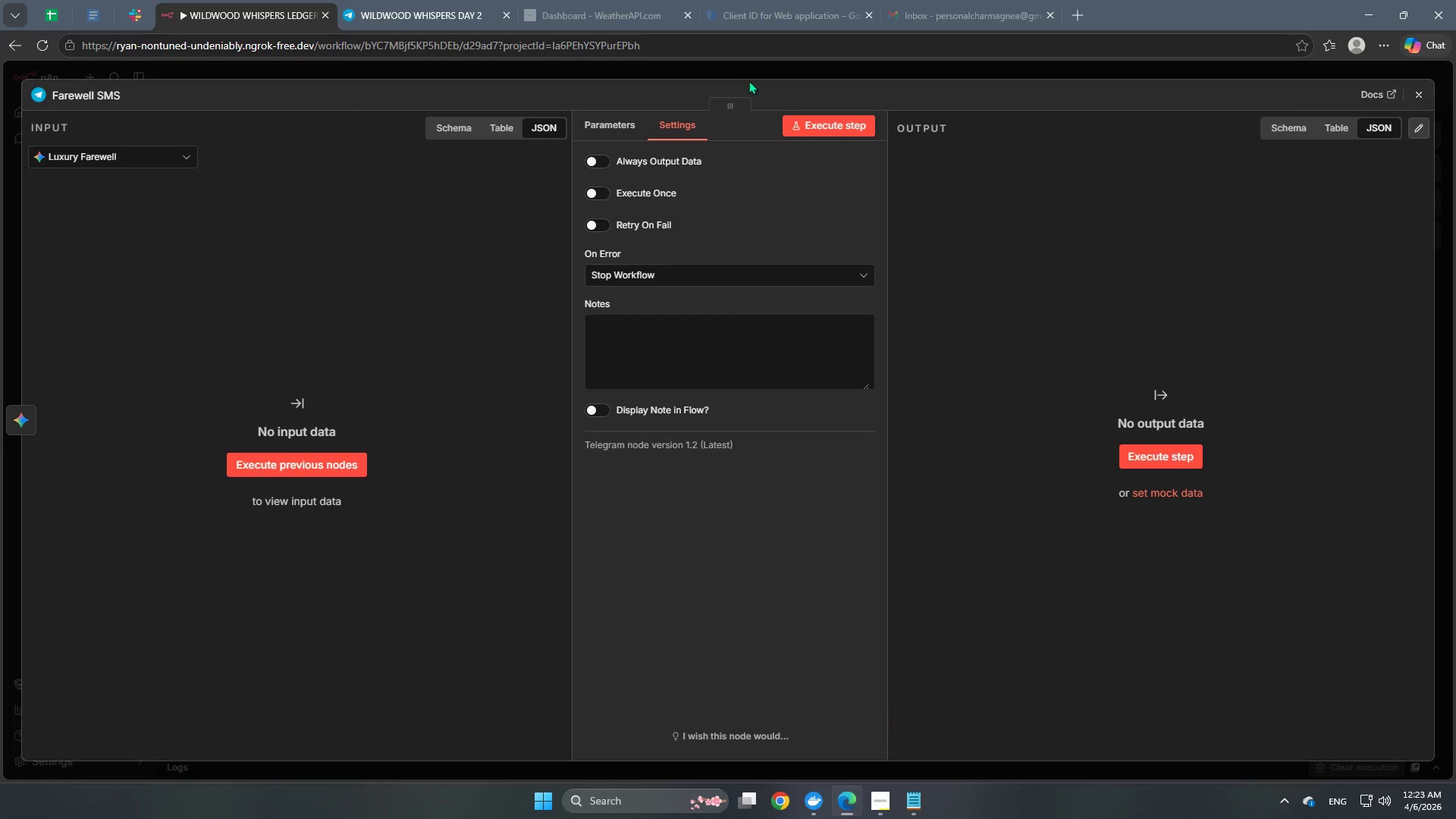 
left_click([752, 77])
 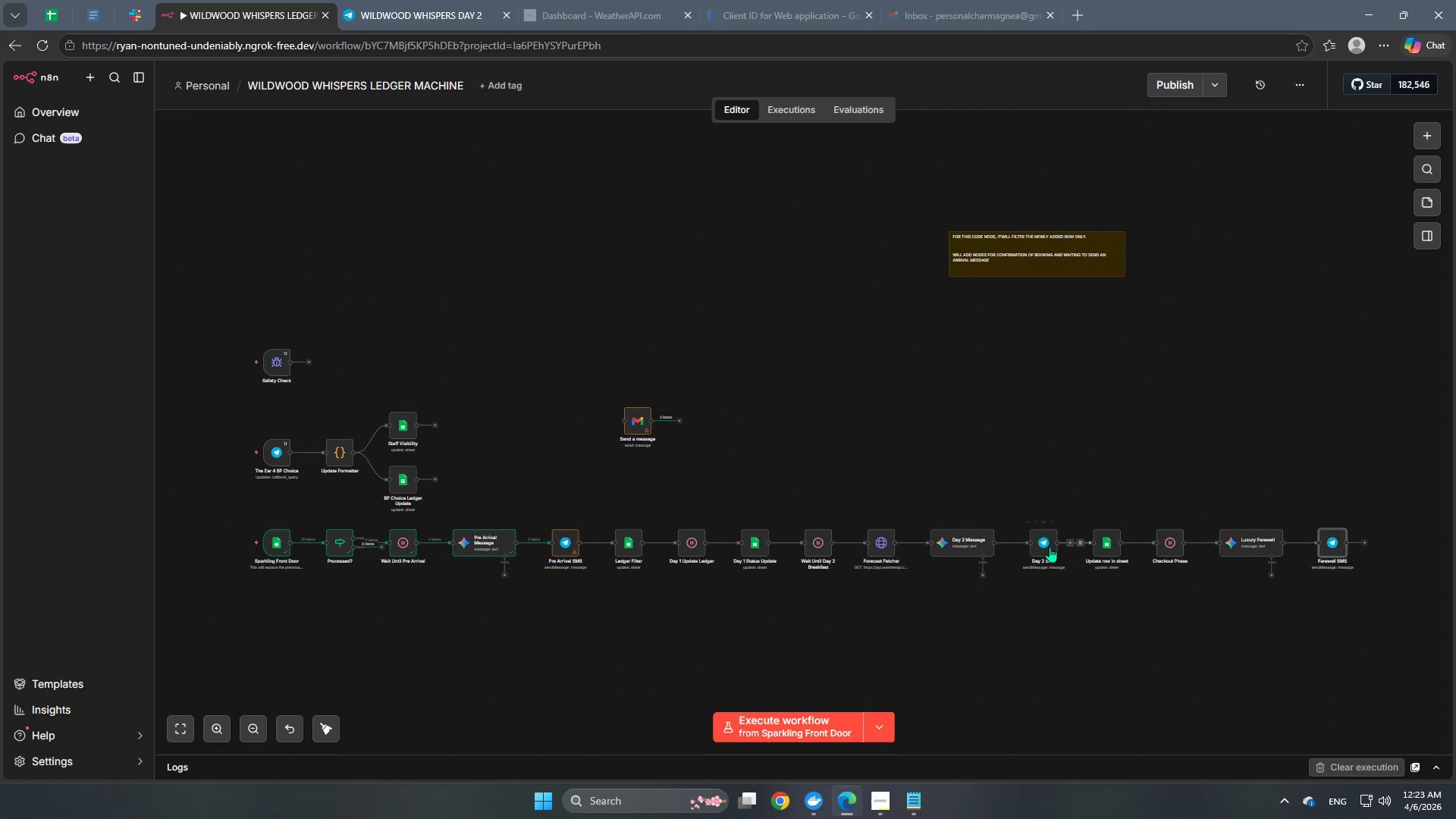 
double_click([1048, 547])
 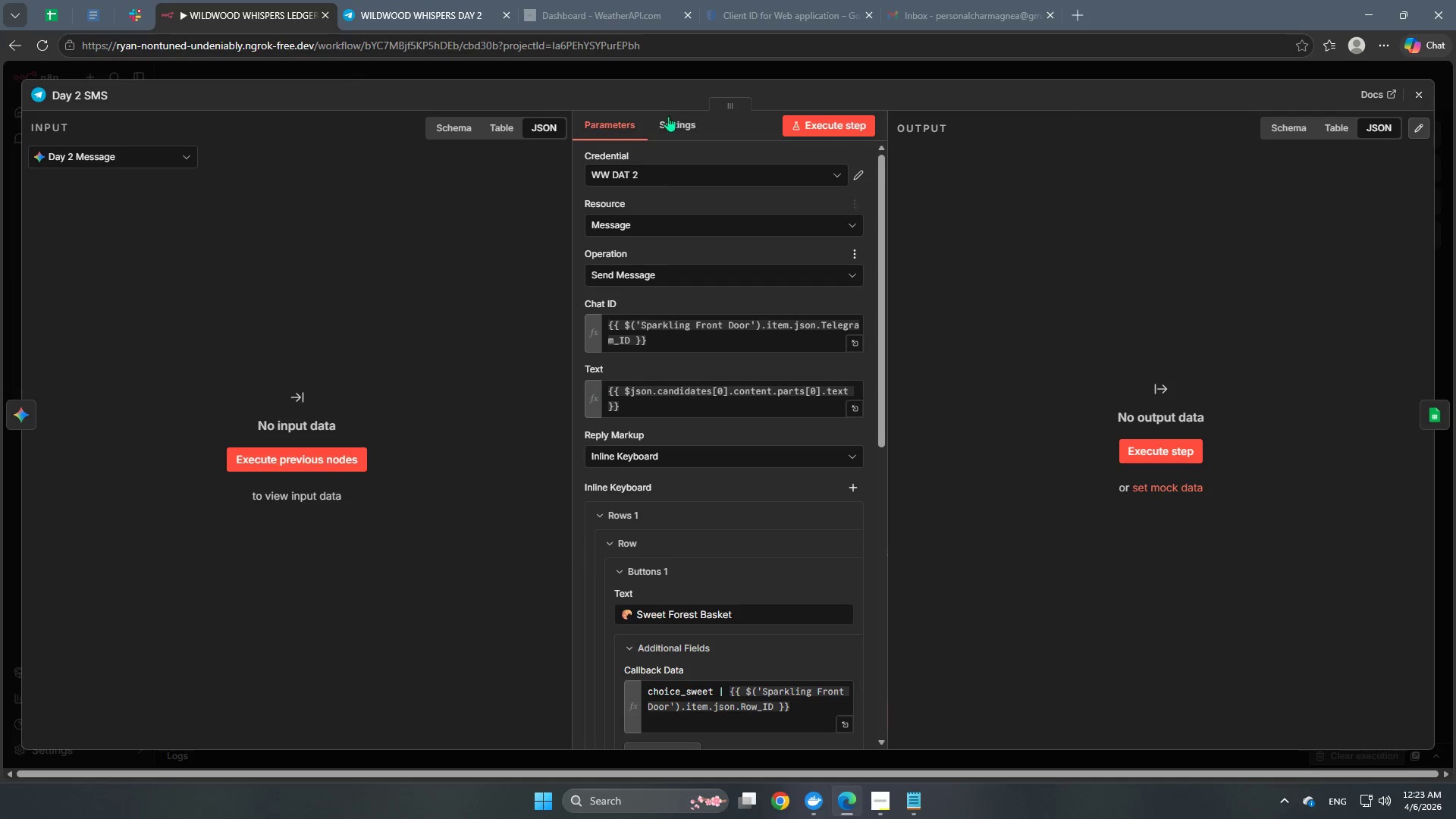 
left_click([674, 129])
 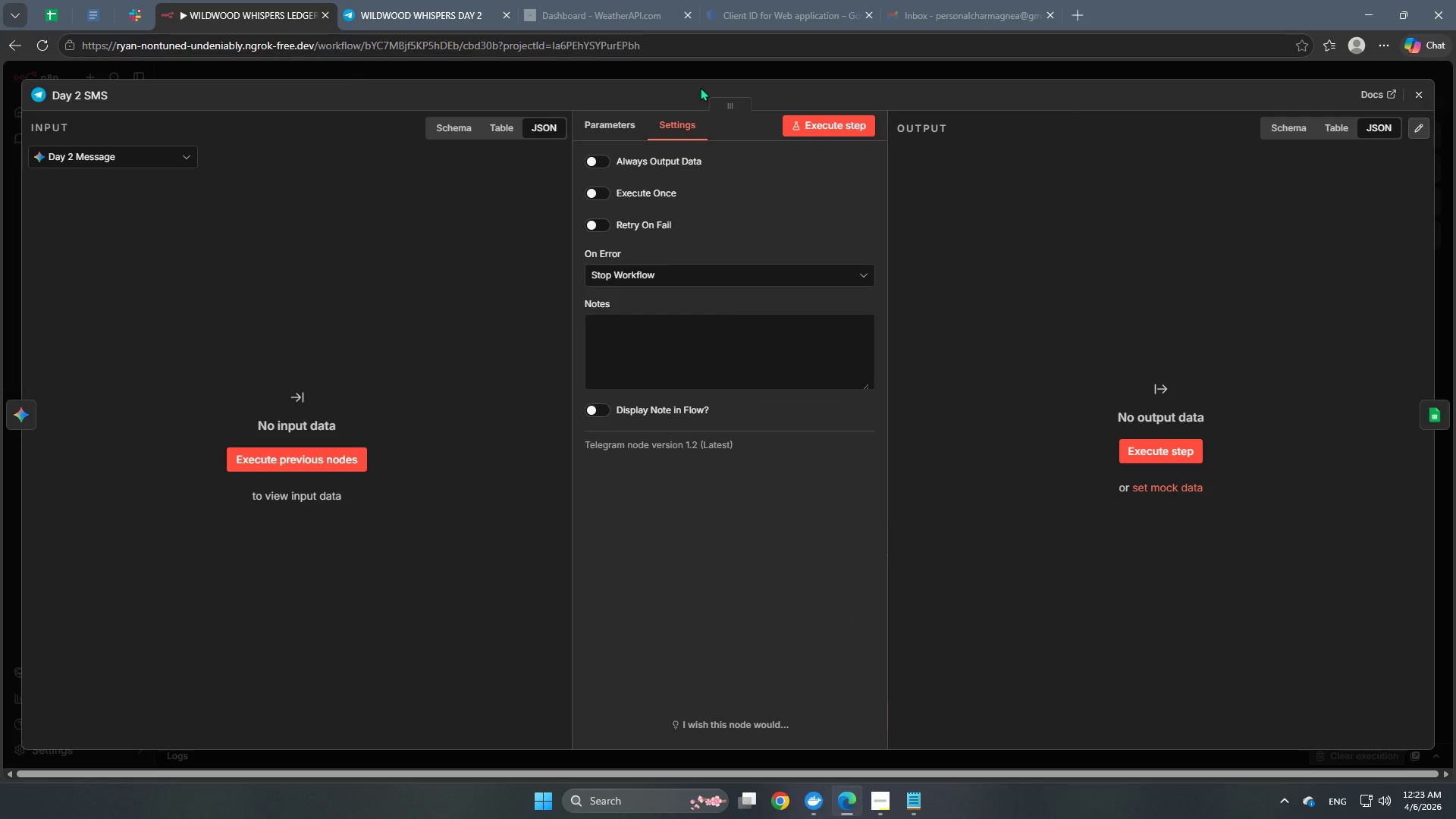 
left_click([705, 78])
 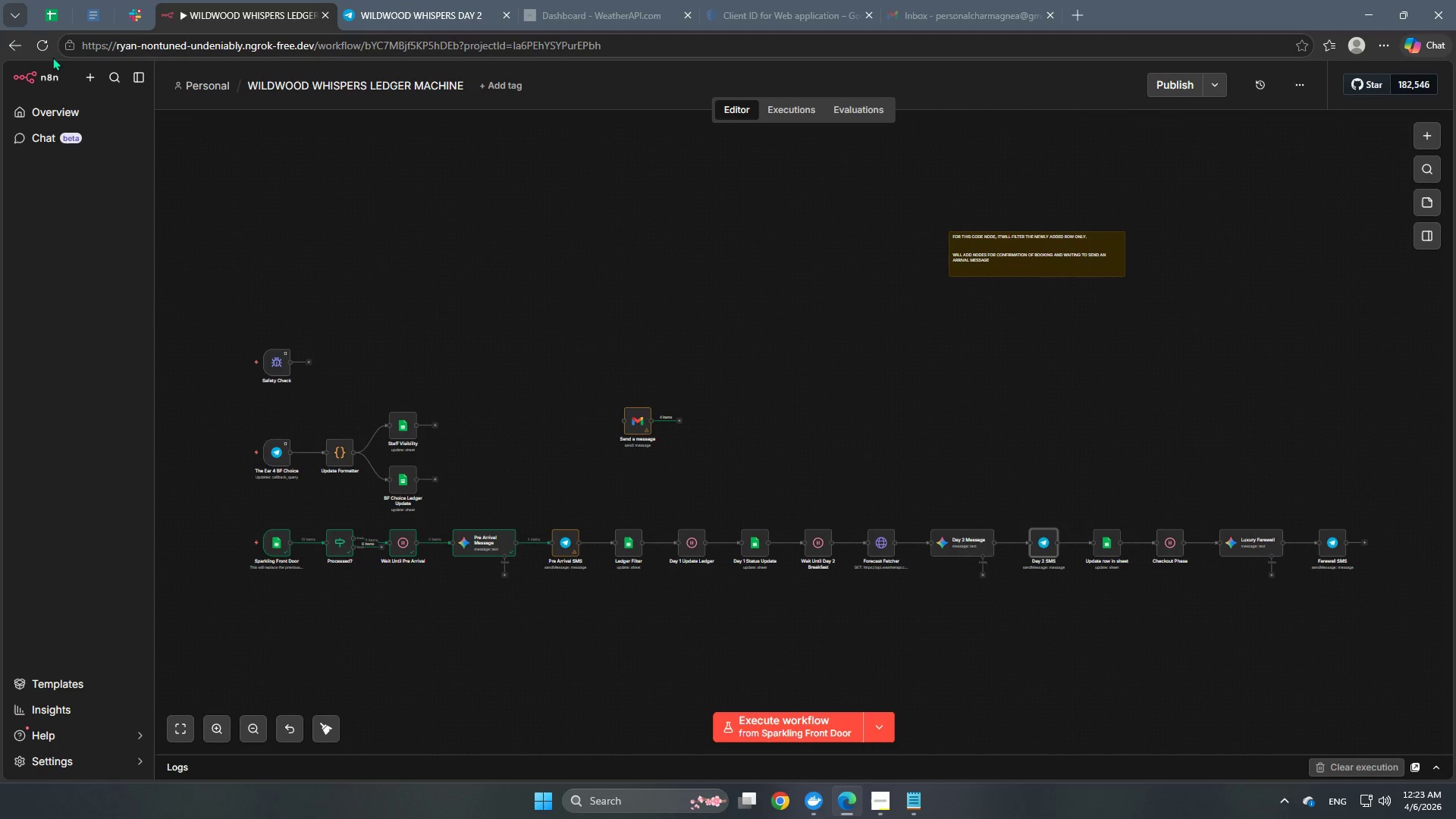 
left_click([39, 49])
 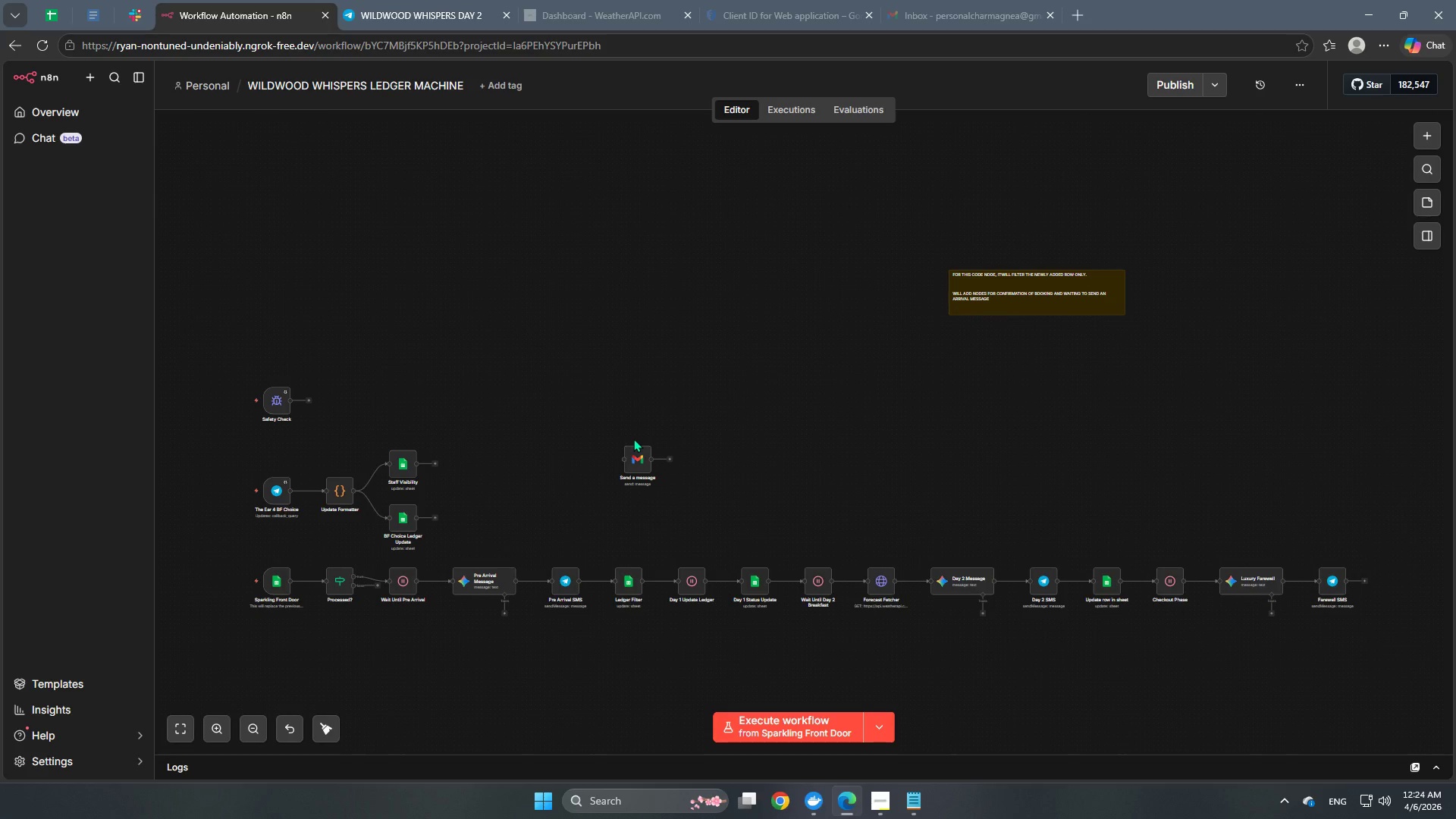 
wait(39.81)
 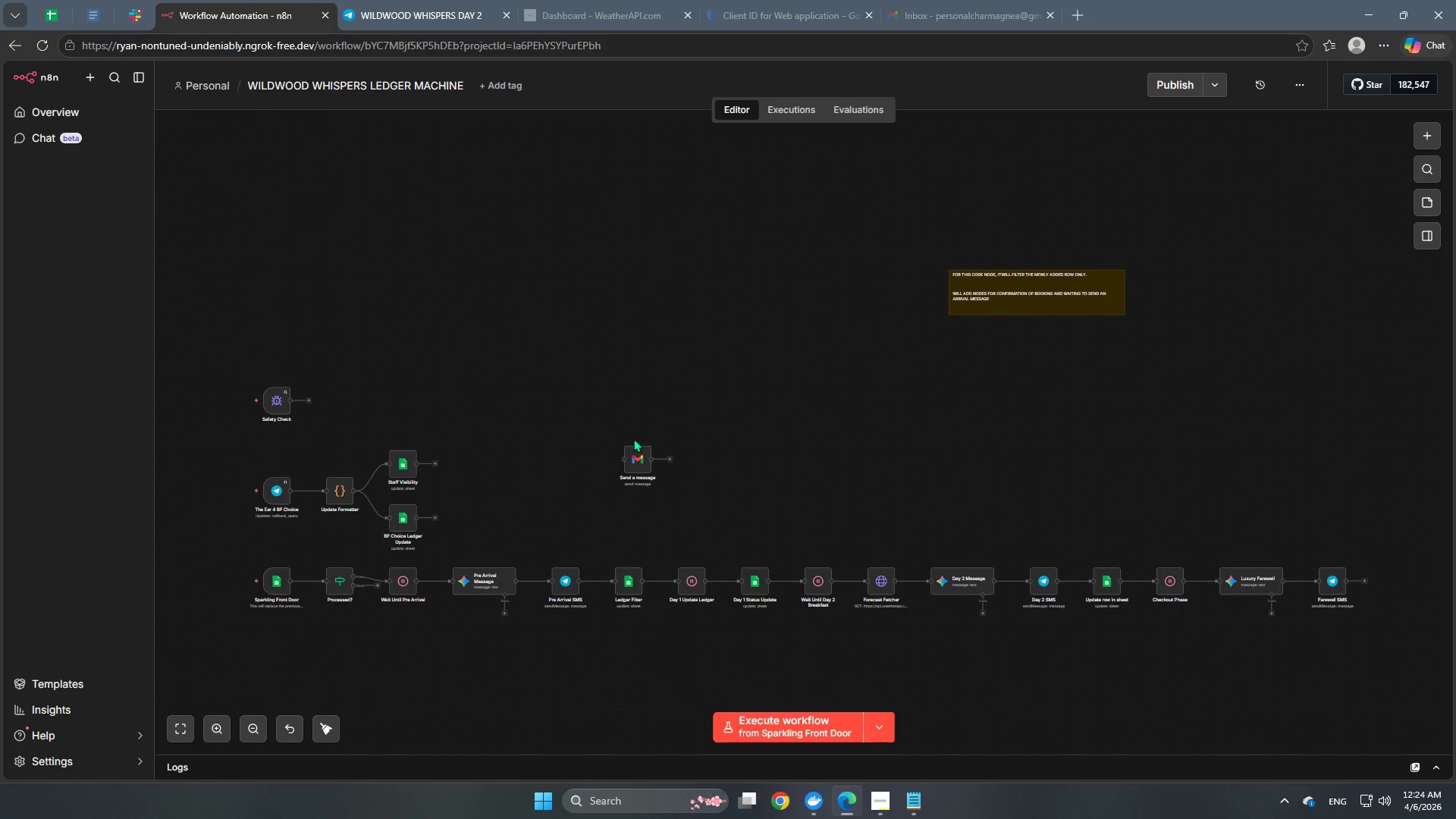 
left_click_drag(start_coordinate=[641, 460], to_coordinate=[361, 268])
 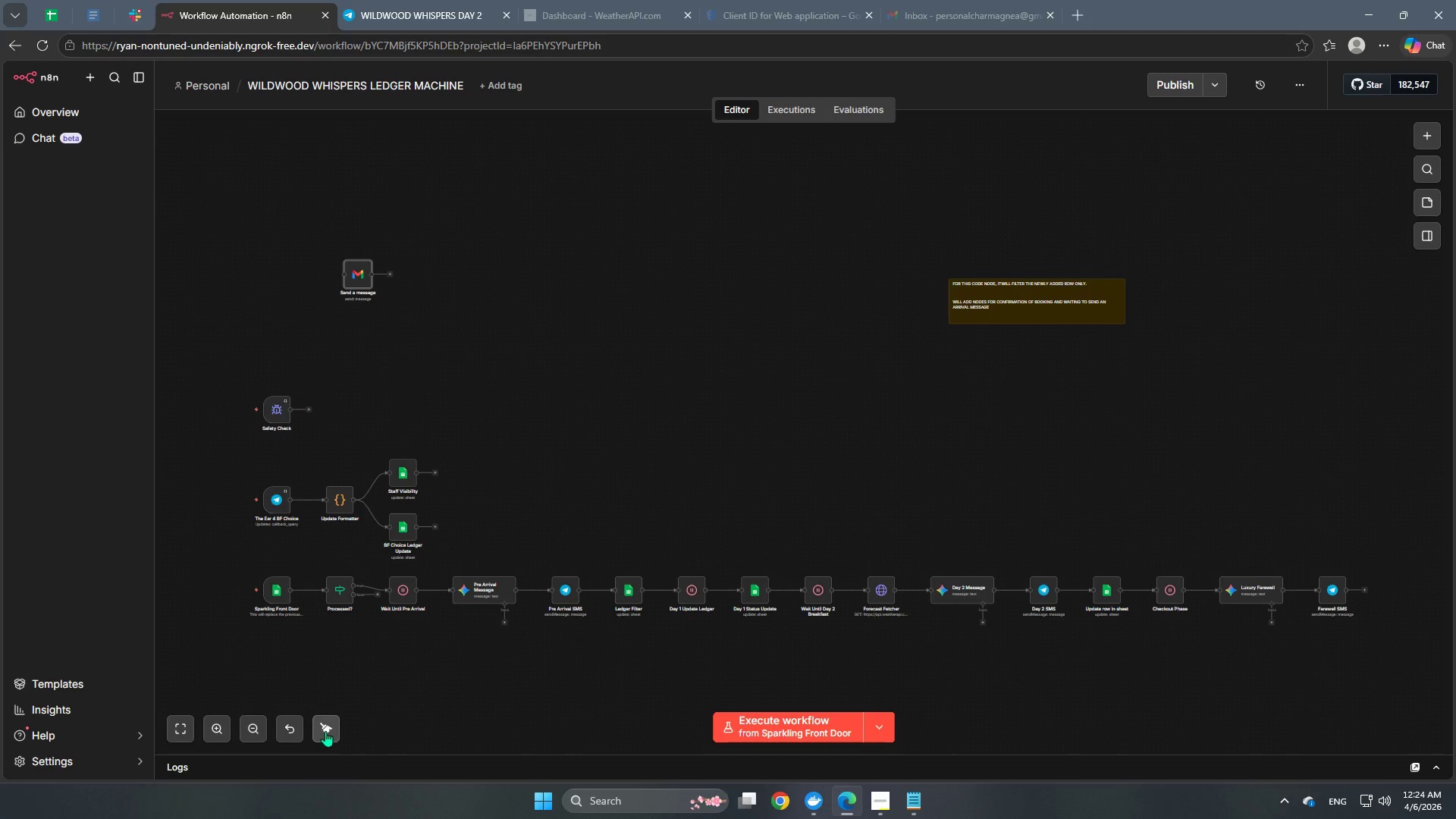 
left_click_drag(start_coordinate=[353, 278], to_coordinate=[405, 404])
 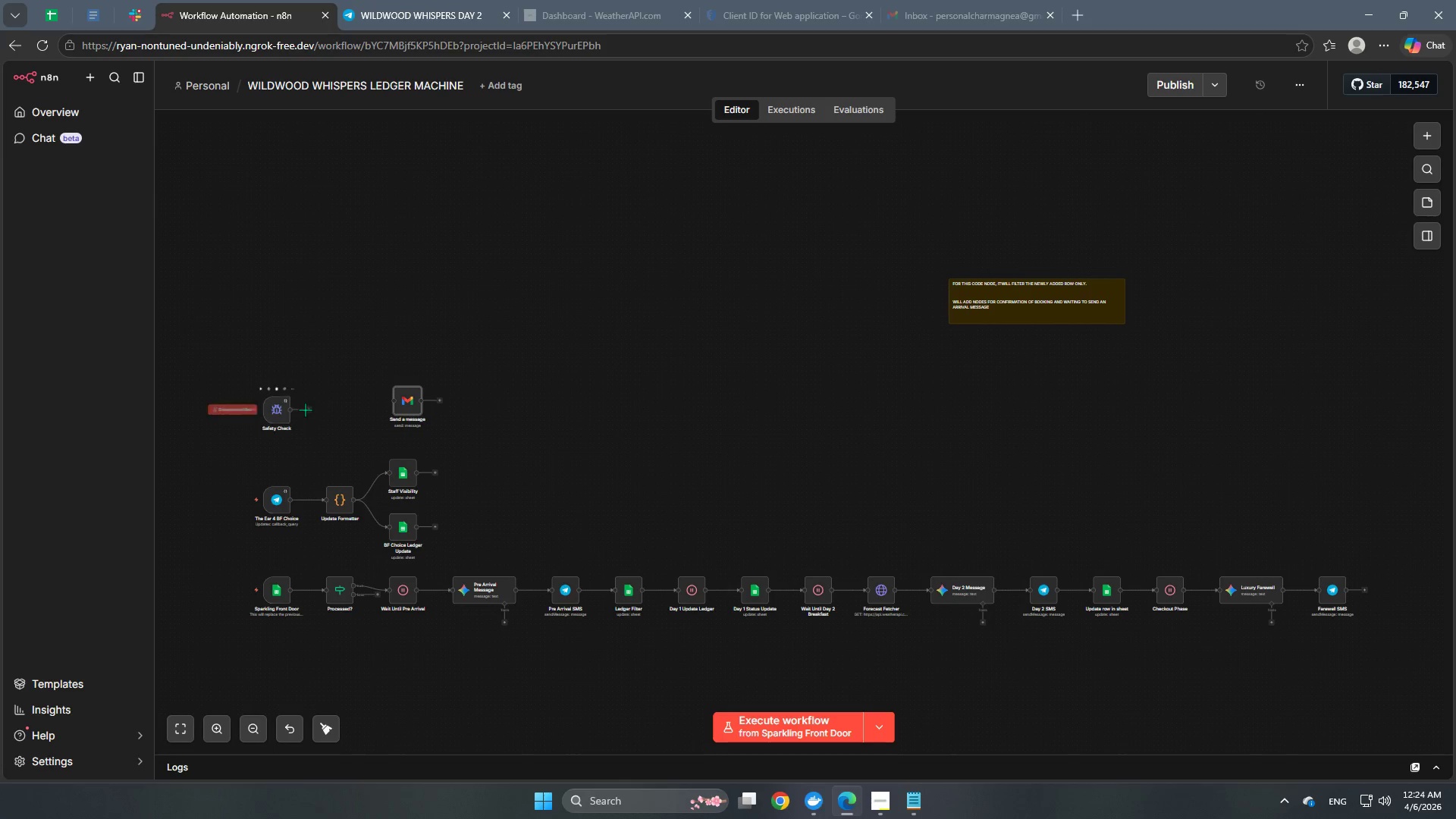 
left_click_drag(start_coordinate=[305, 410], to_coordinate=[393, 397])
 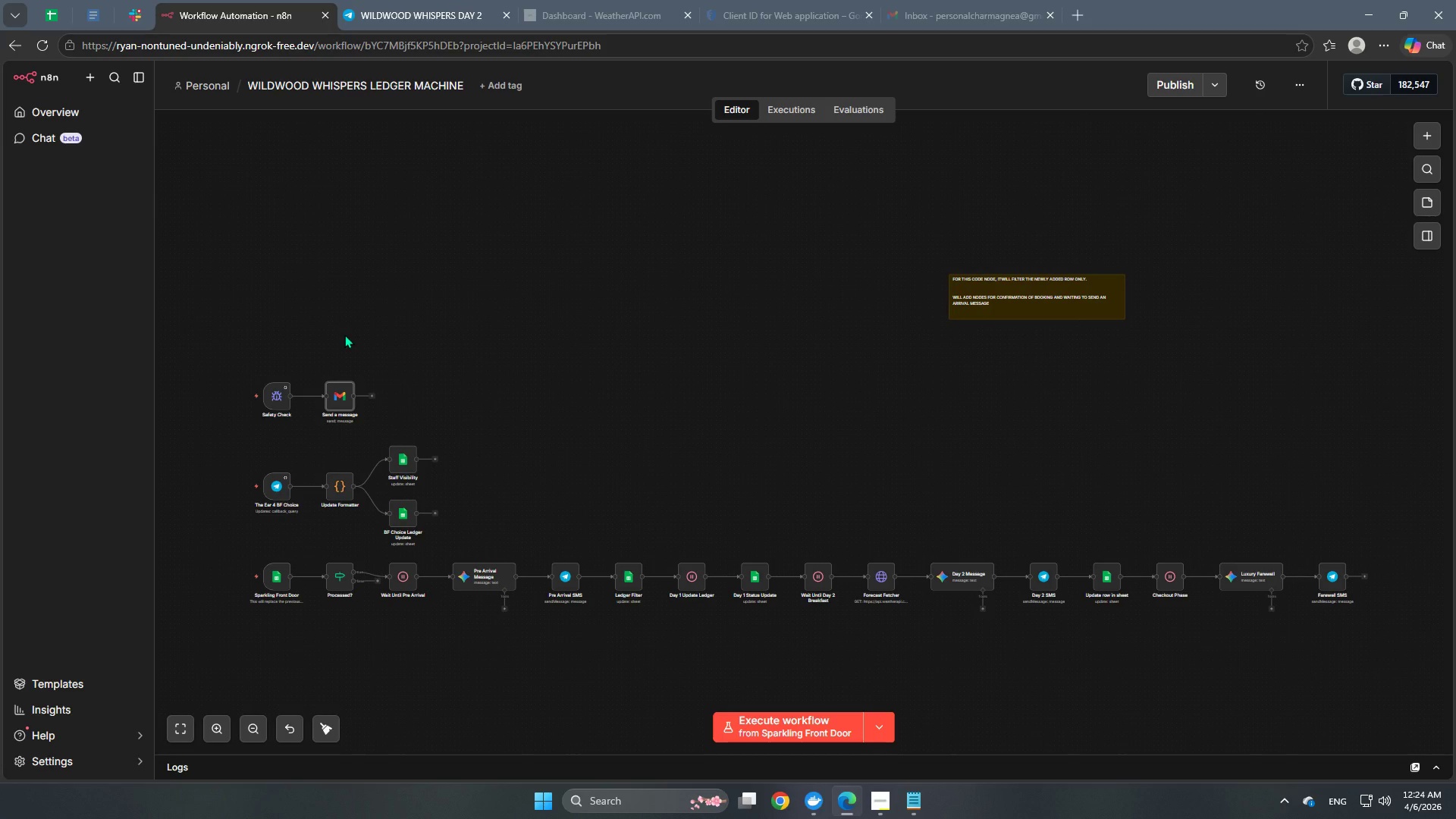 
wait(28.45)
 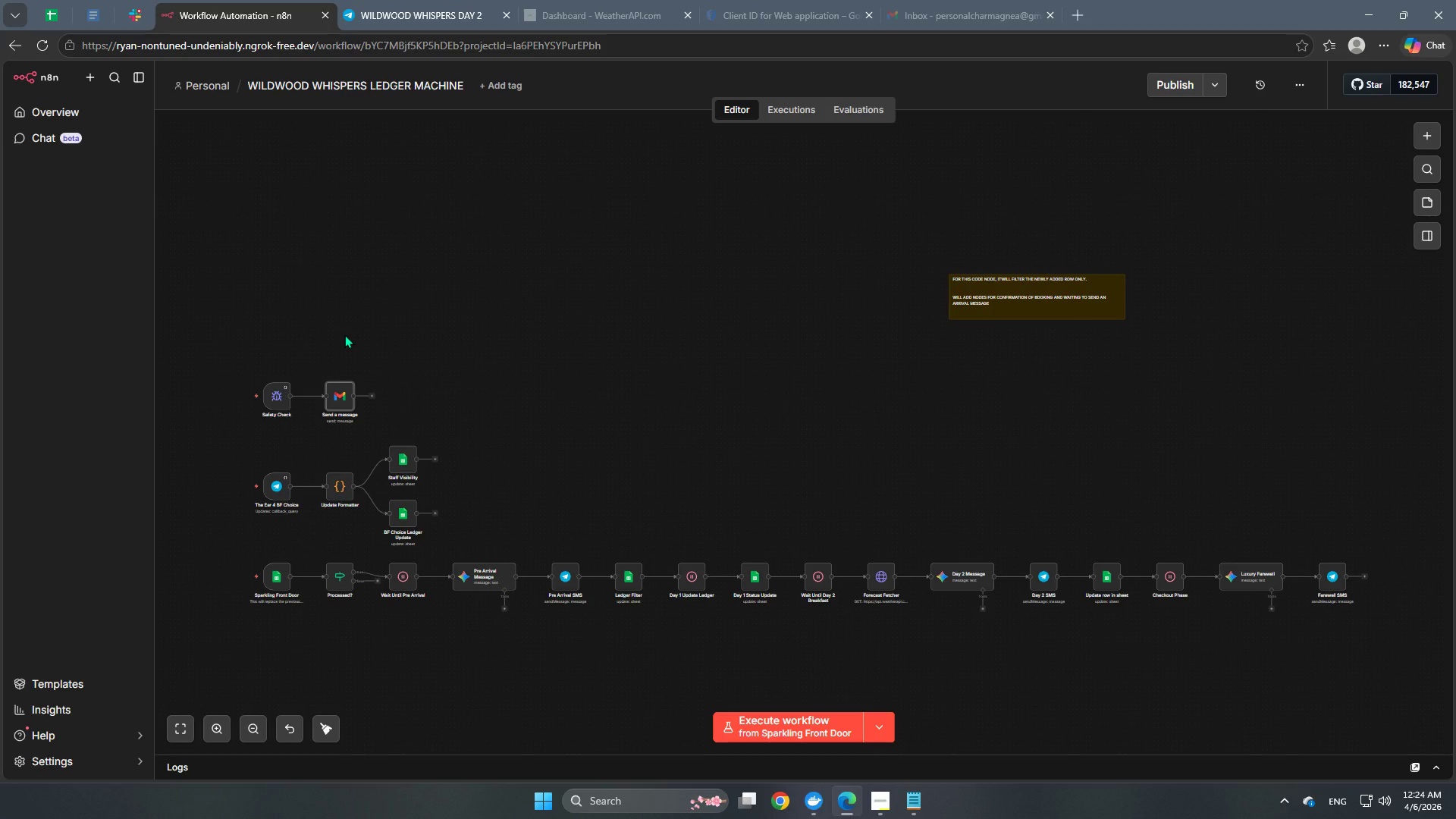 
left_click([1168, 77])
 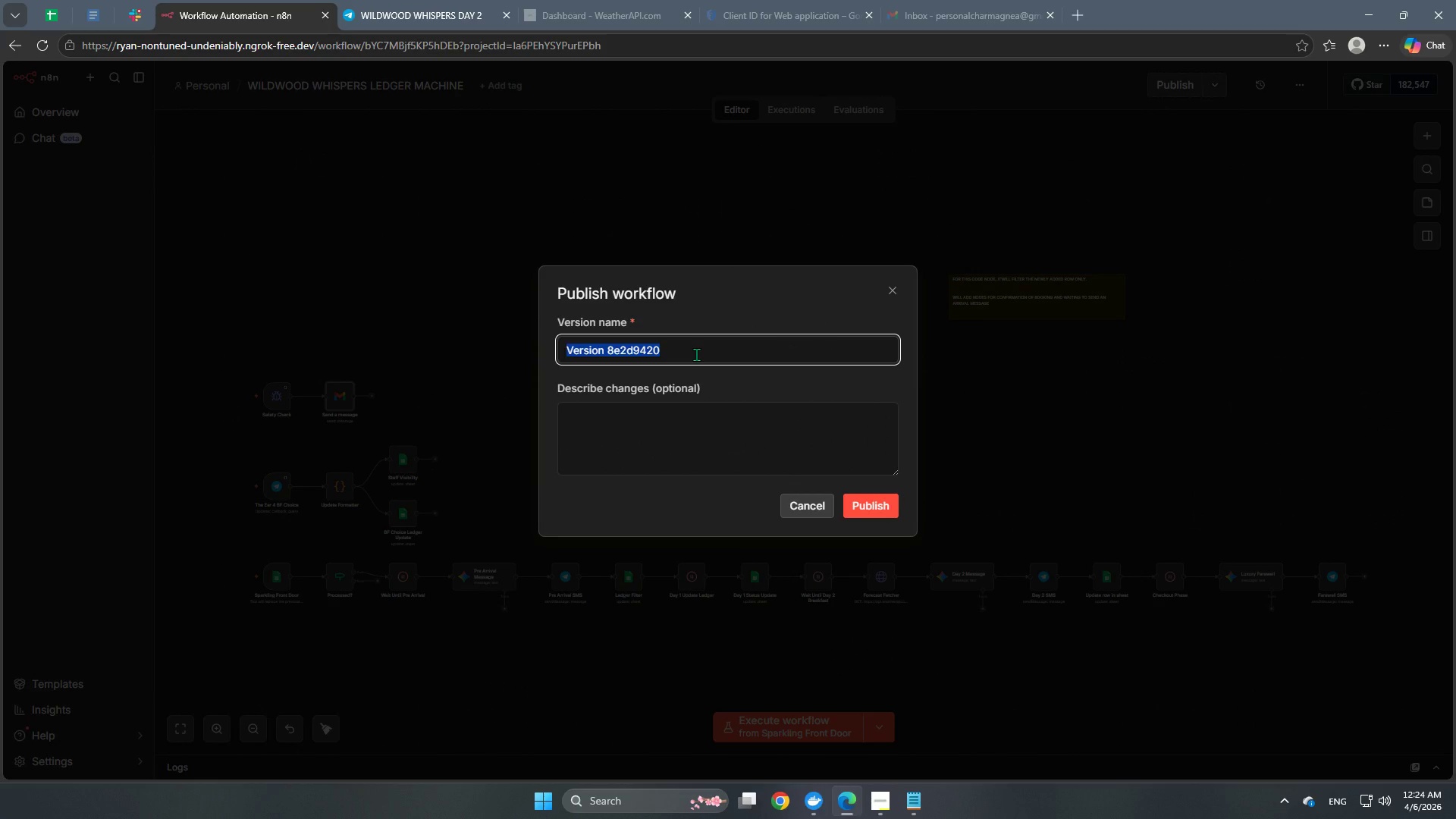 
key(Numpad4)
 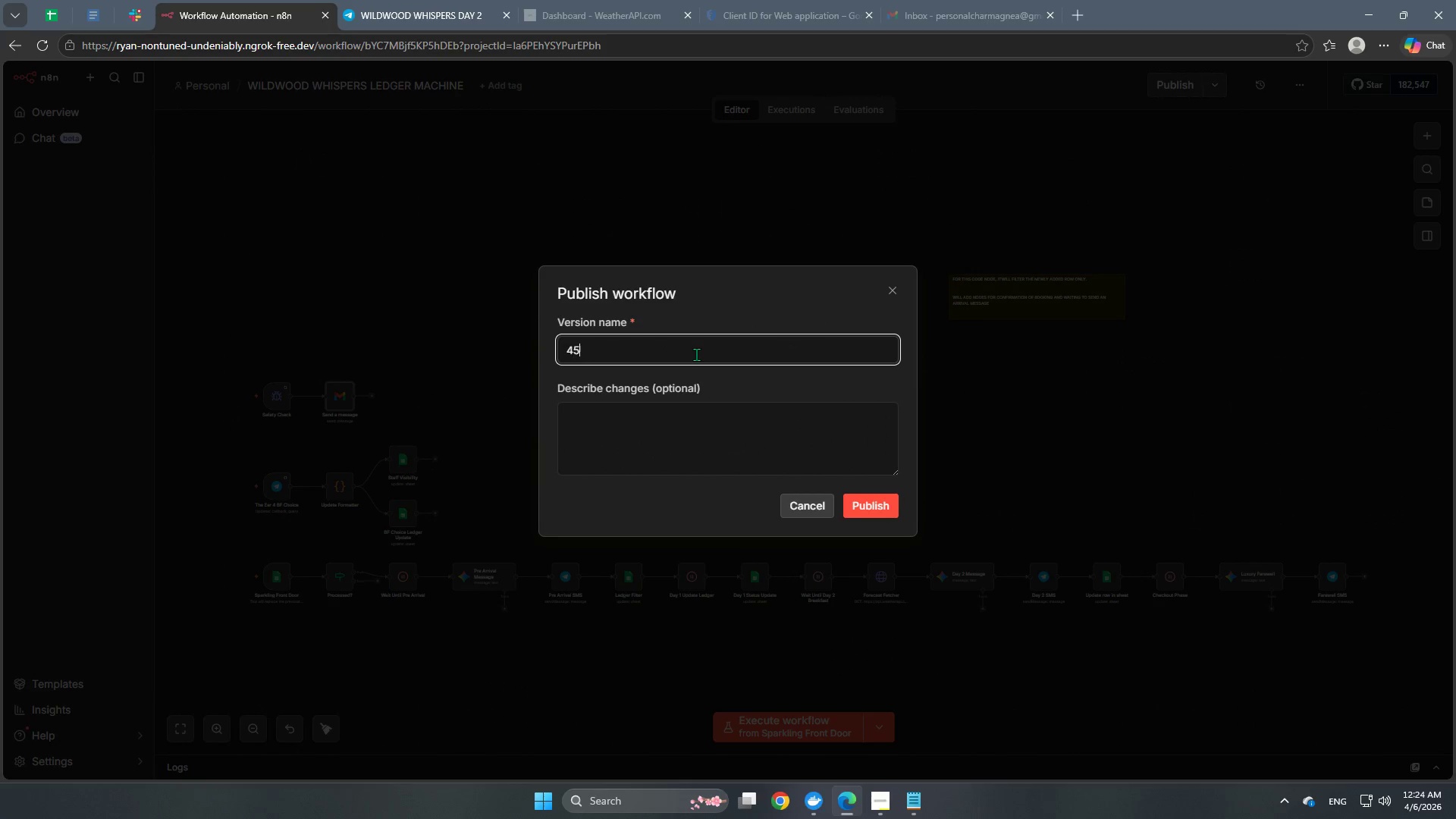 
key(Numpad5)
 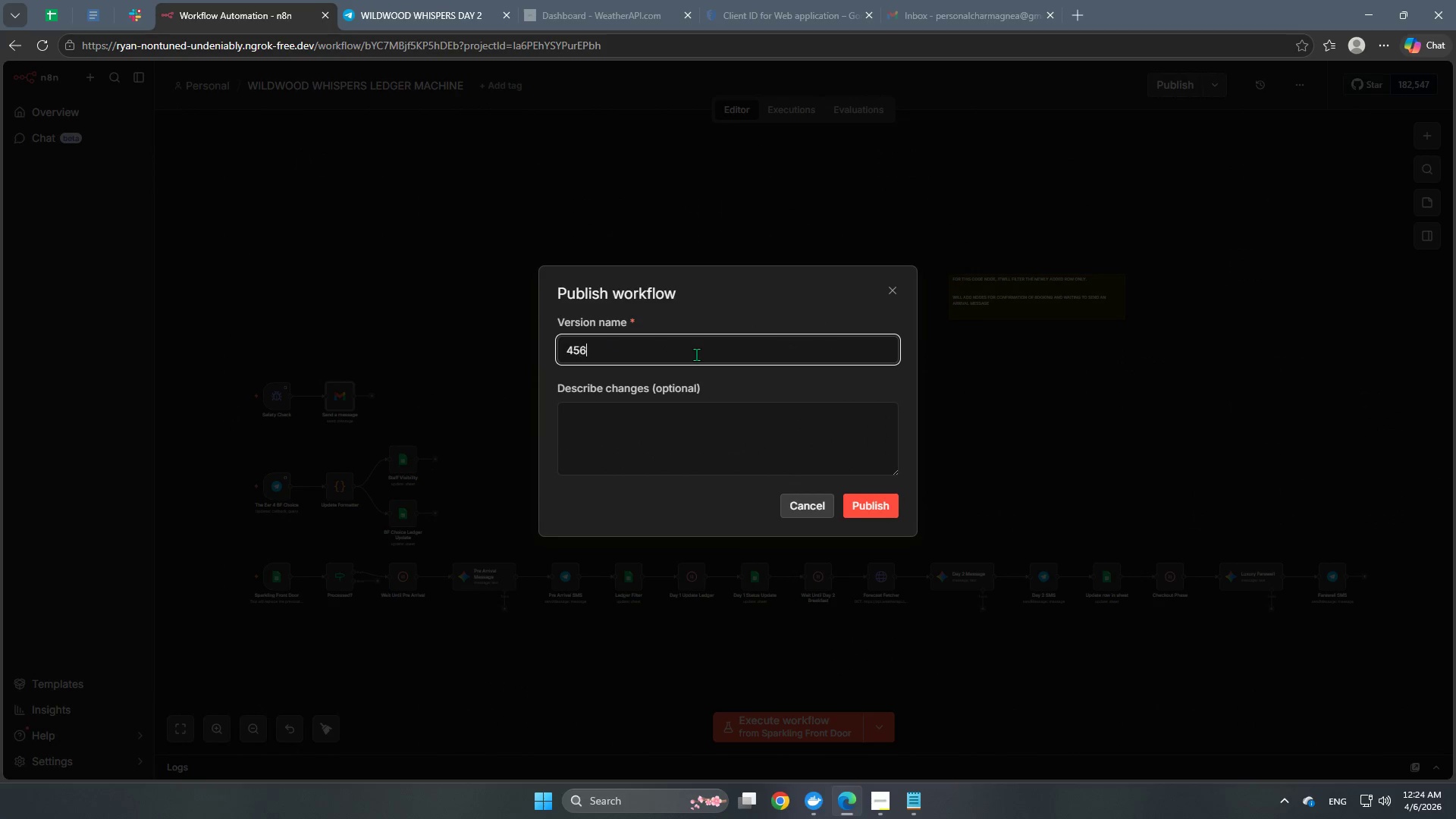 
key(Numpad6)
 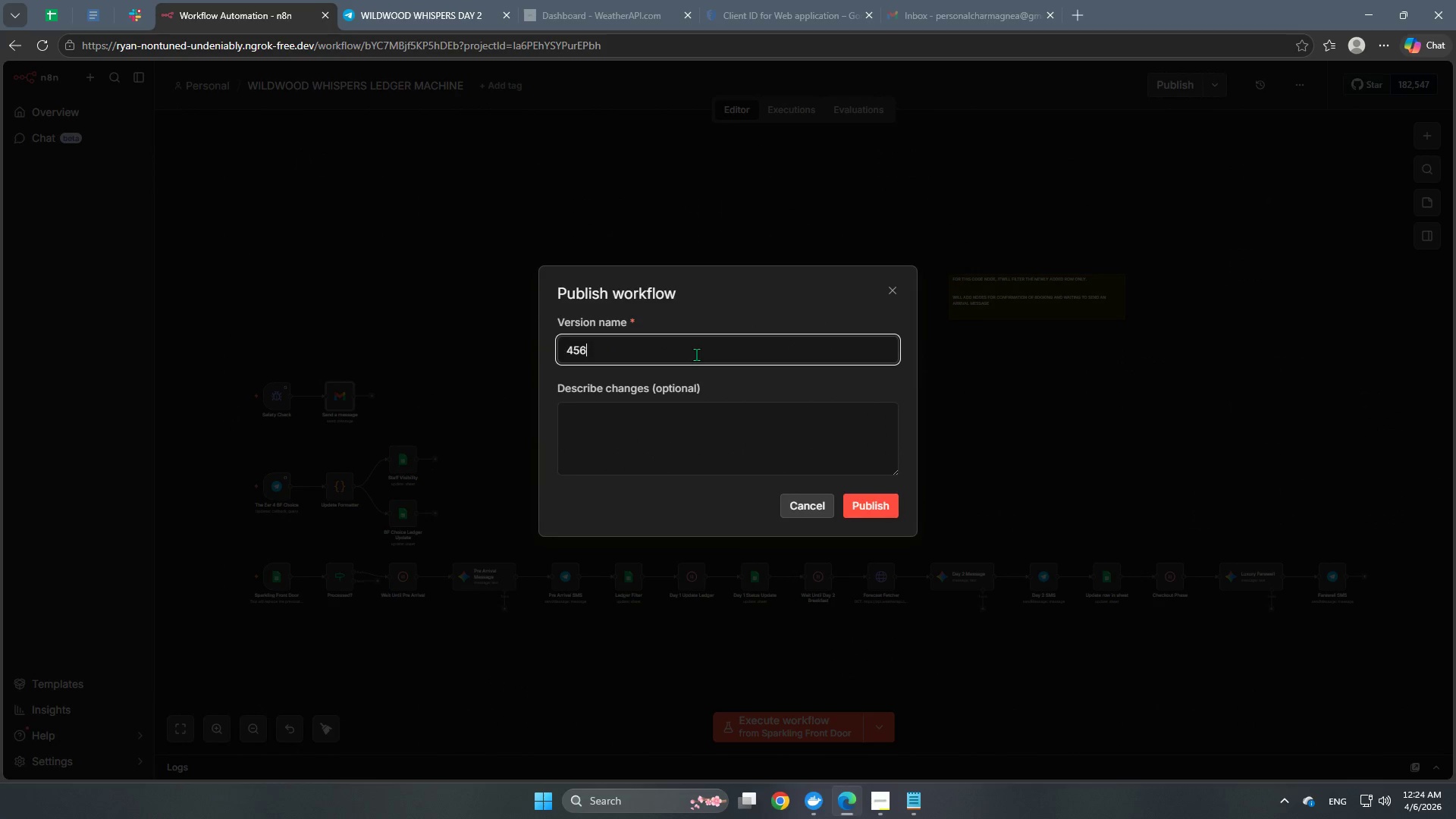 
key(NumpadEnter)
 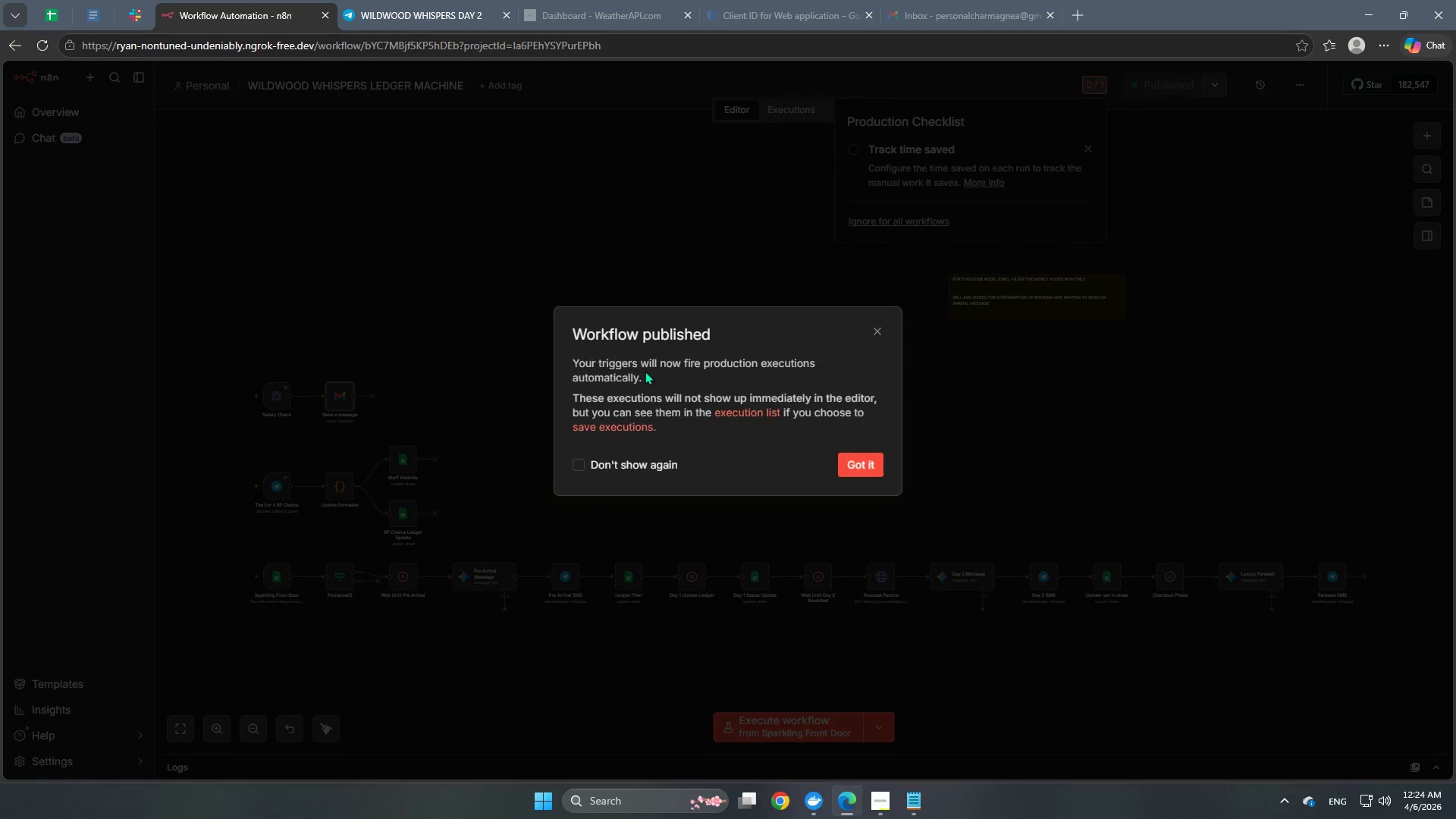 
left_click([874, 460])
 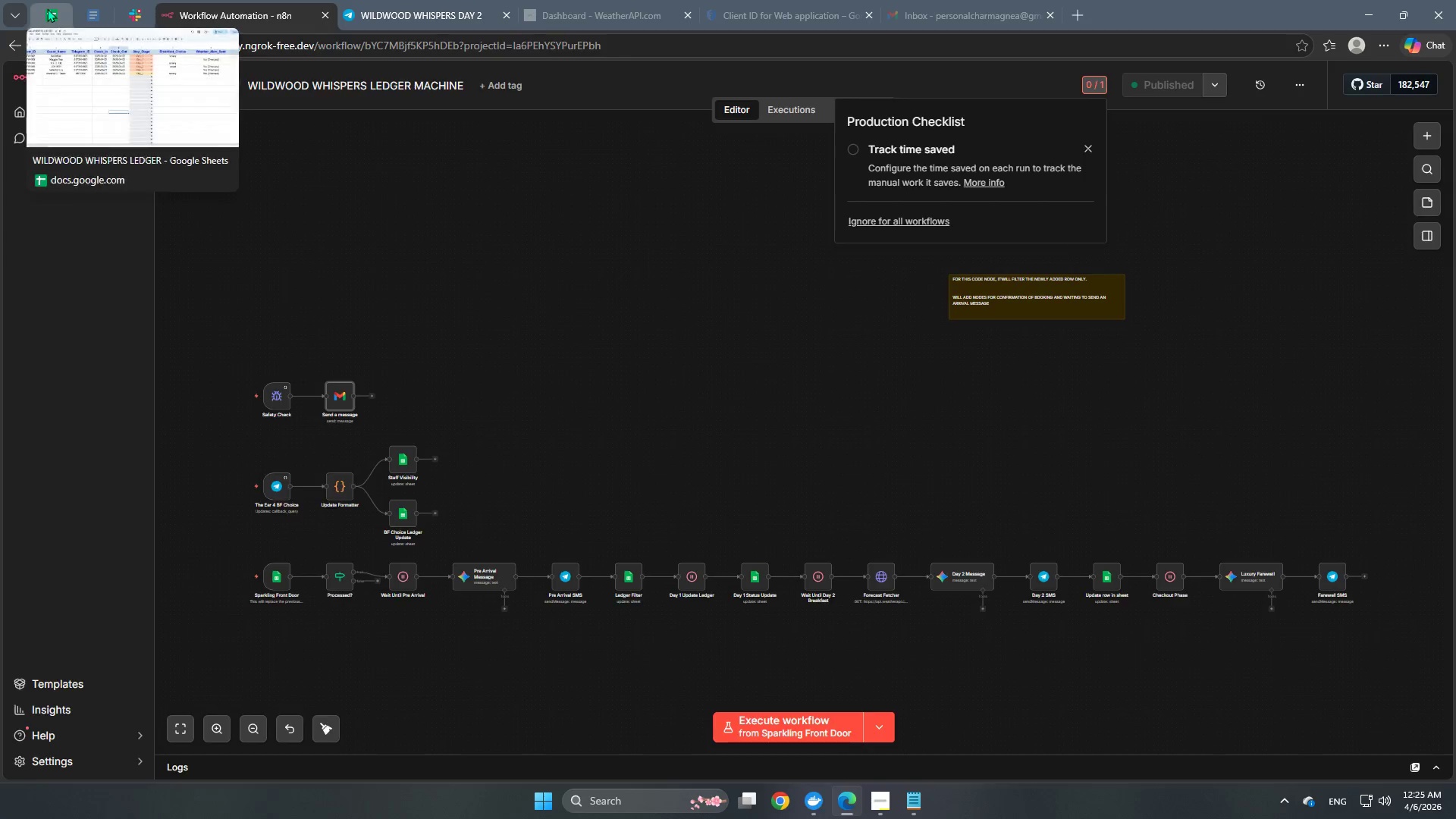 
wait(7.53)
 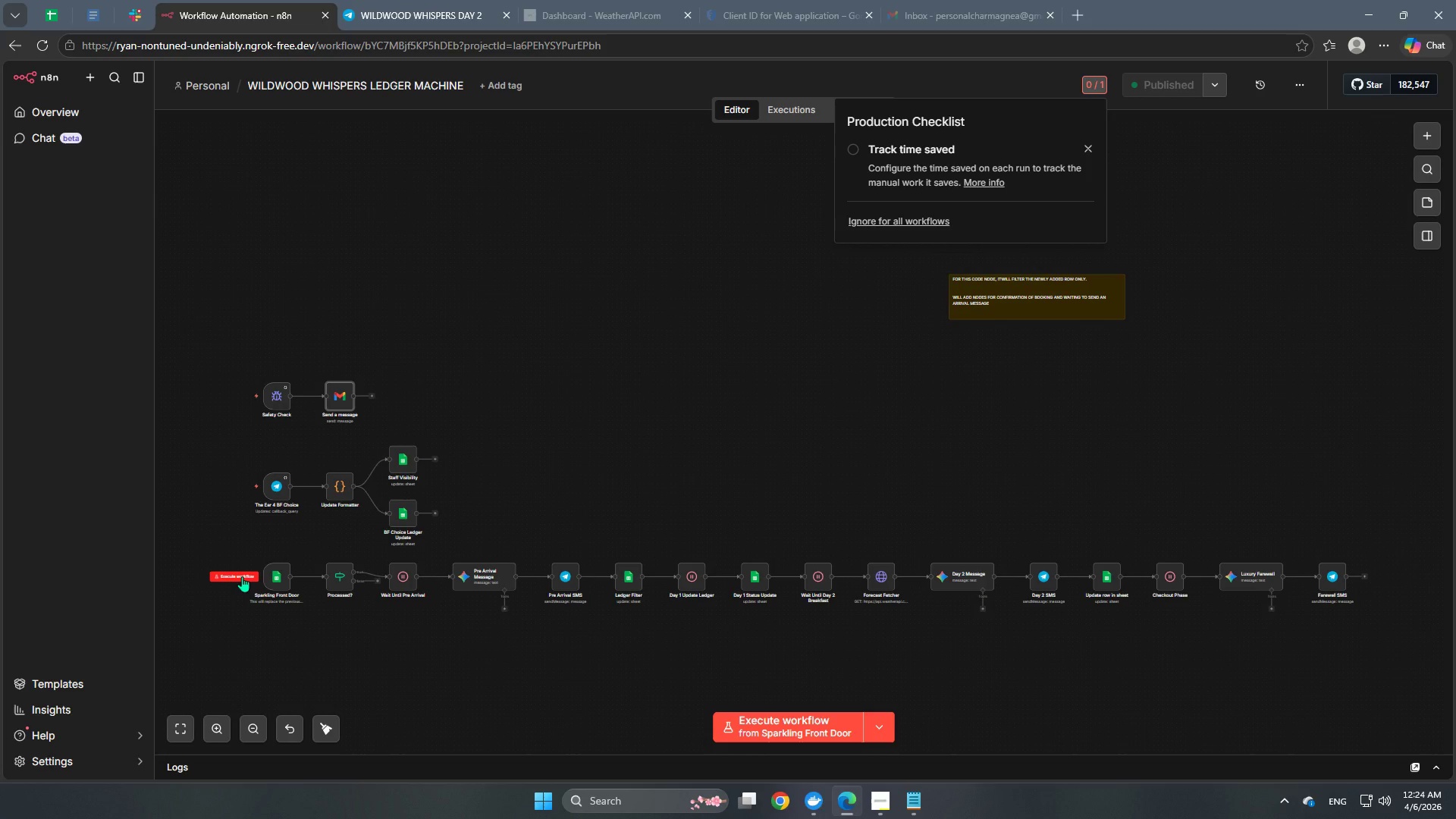 
left_click([223, 0])
 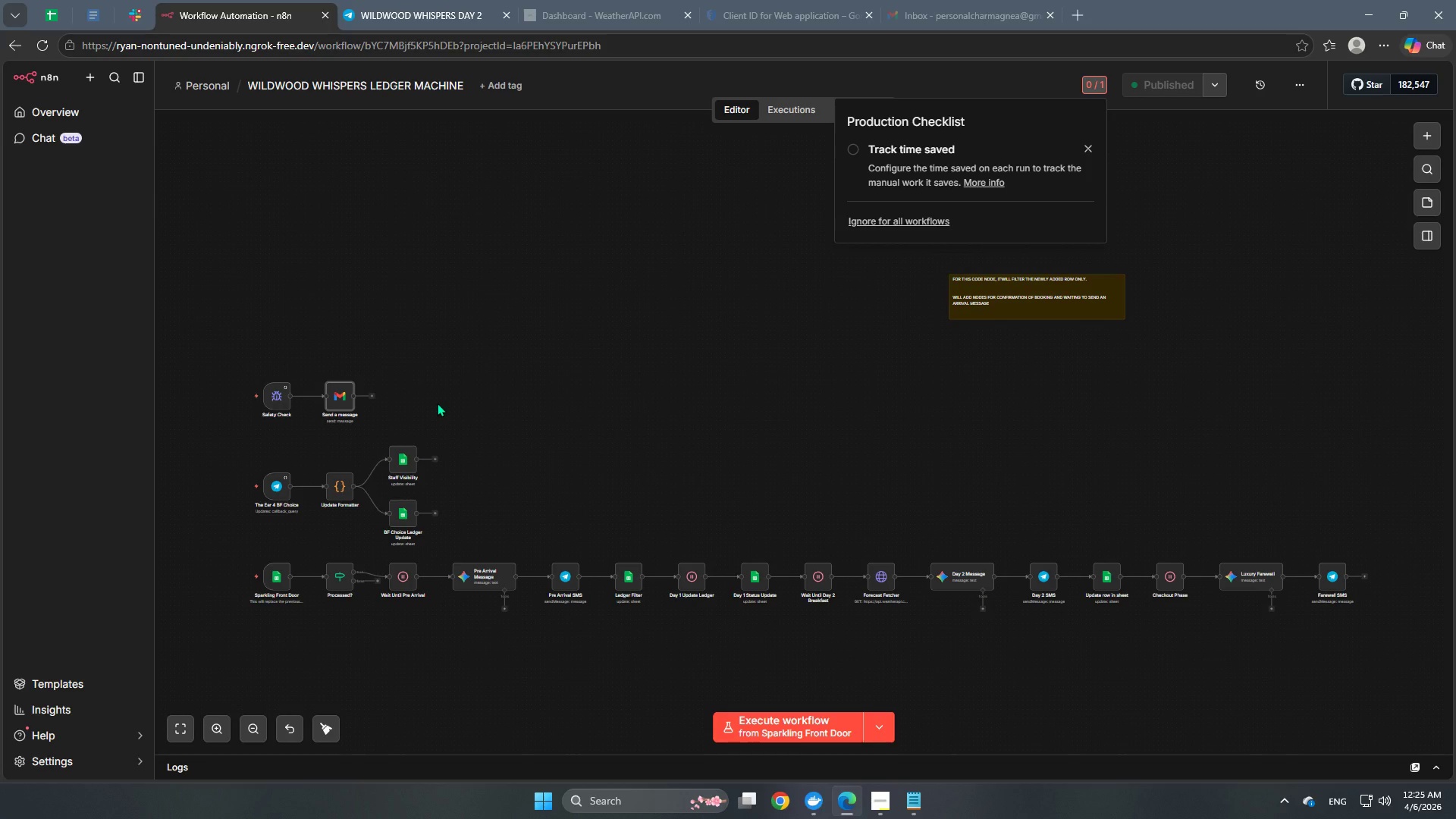 
wait(33.34)
 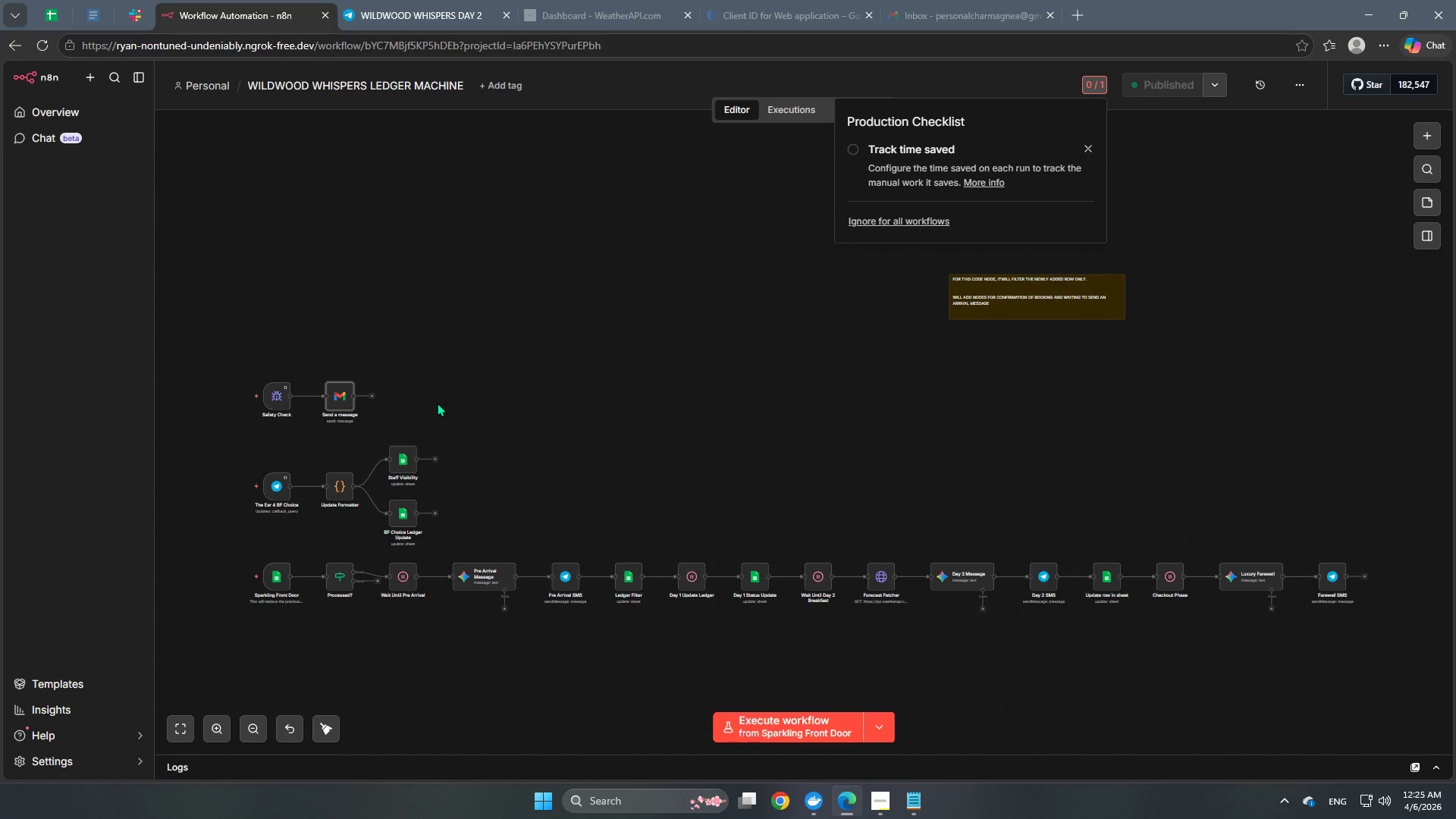 
left_click([1089, 149])
 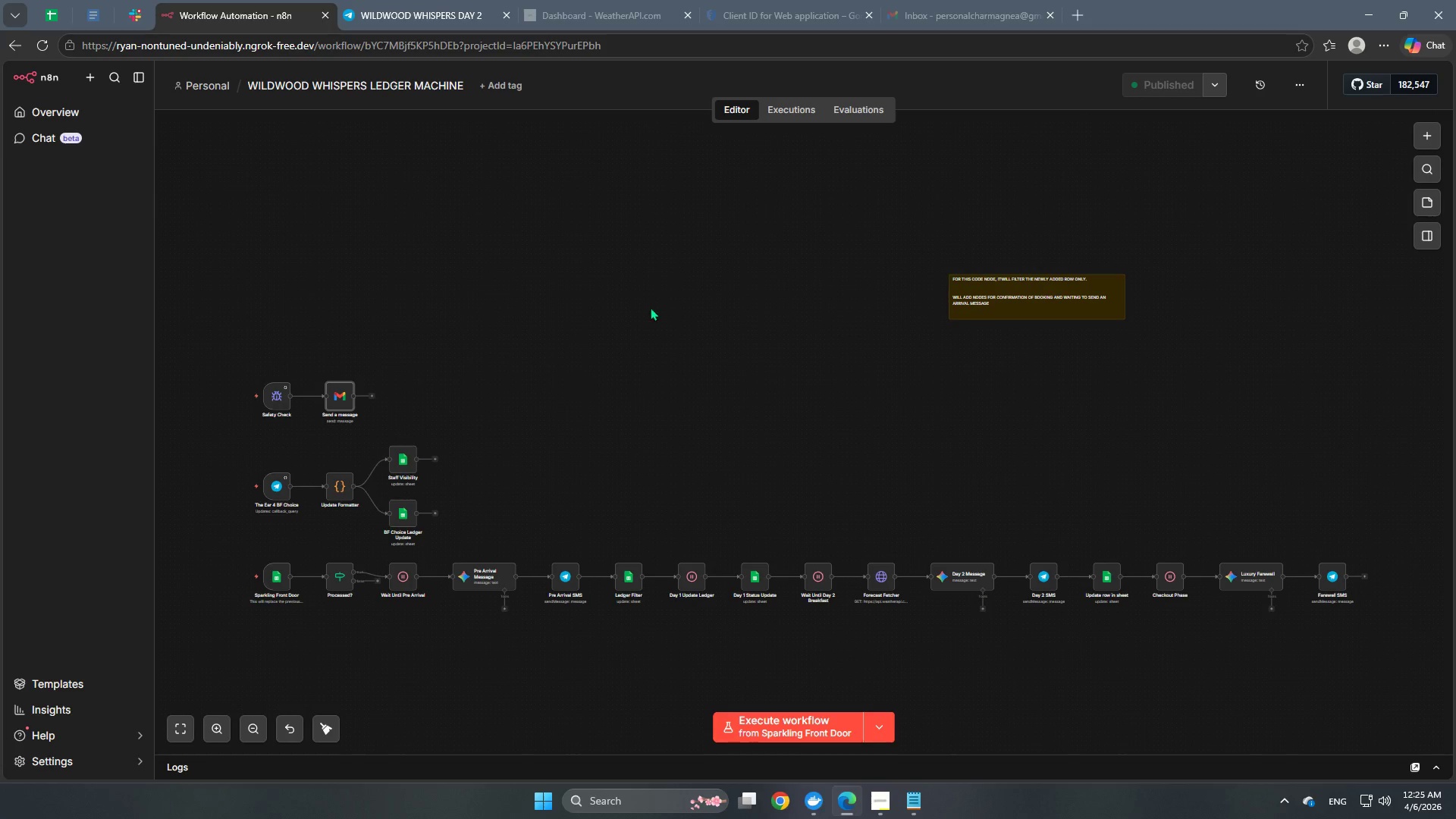 
left_click([802, 109])
 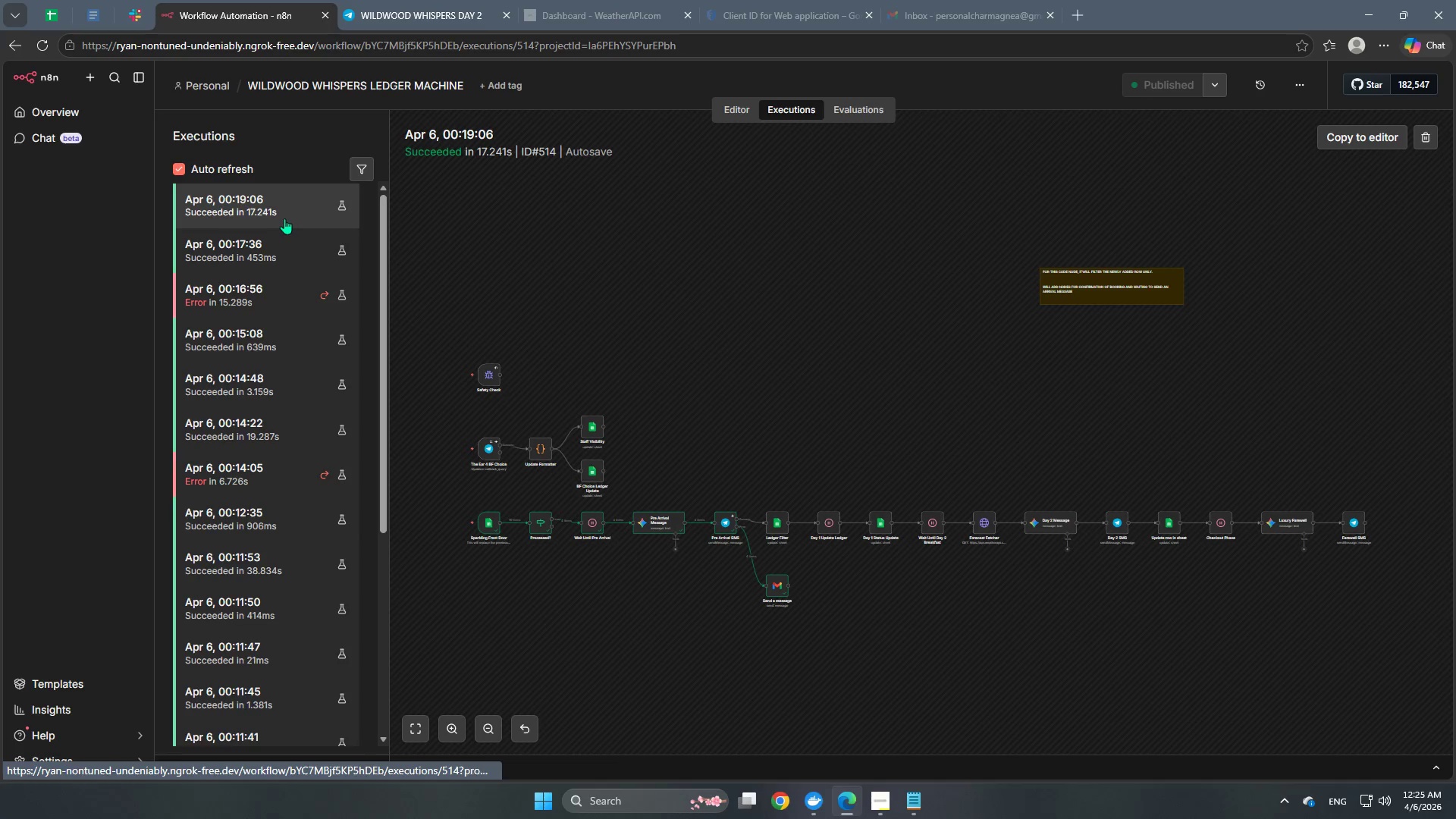 
wait(12.84)
 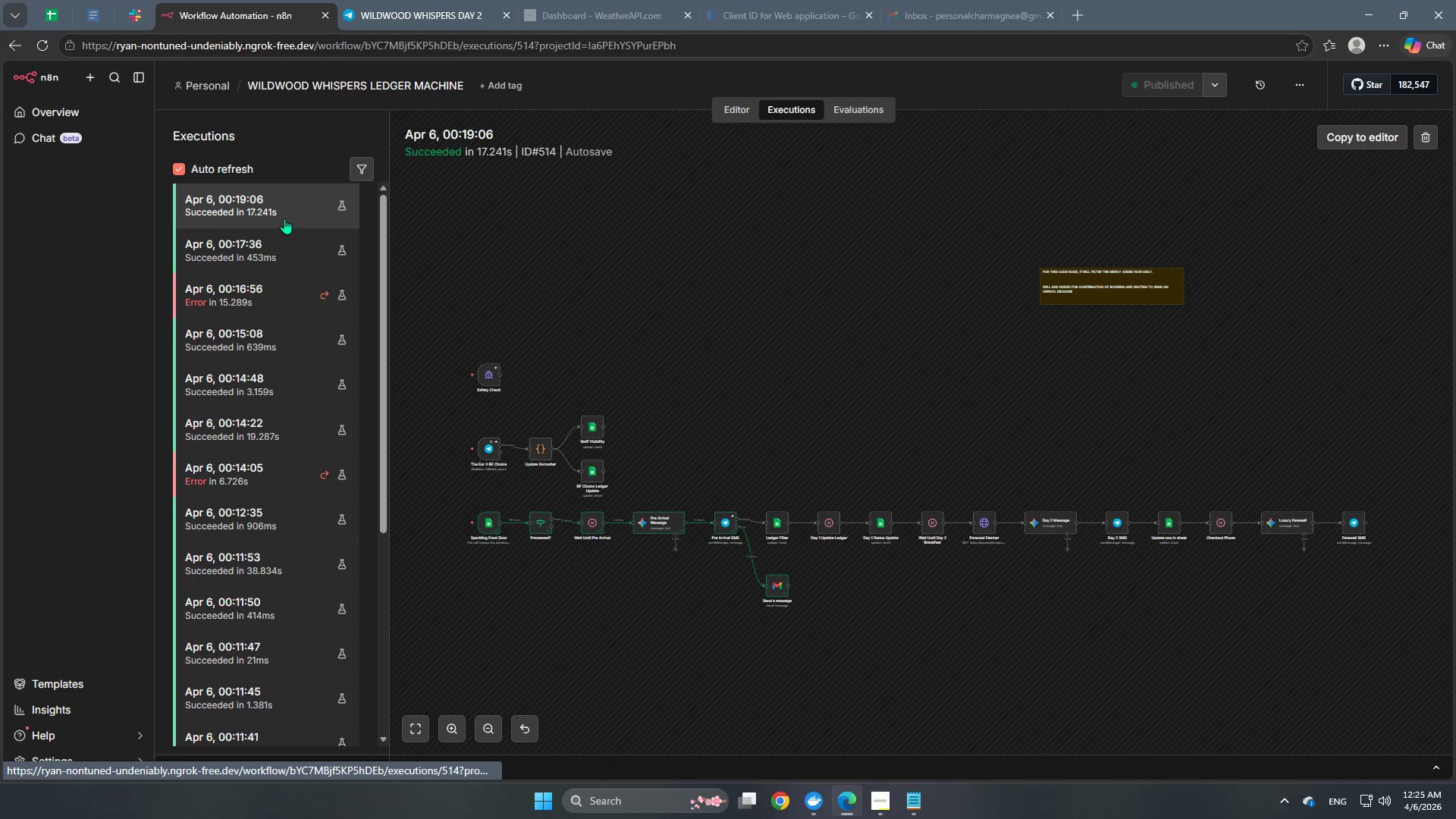 
left_click([728, 110])
 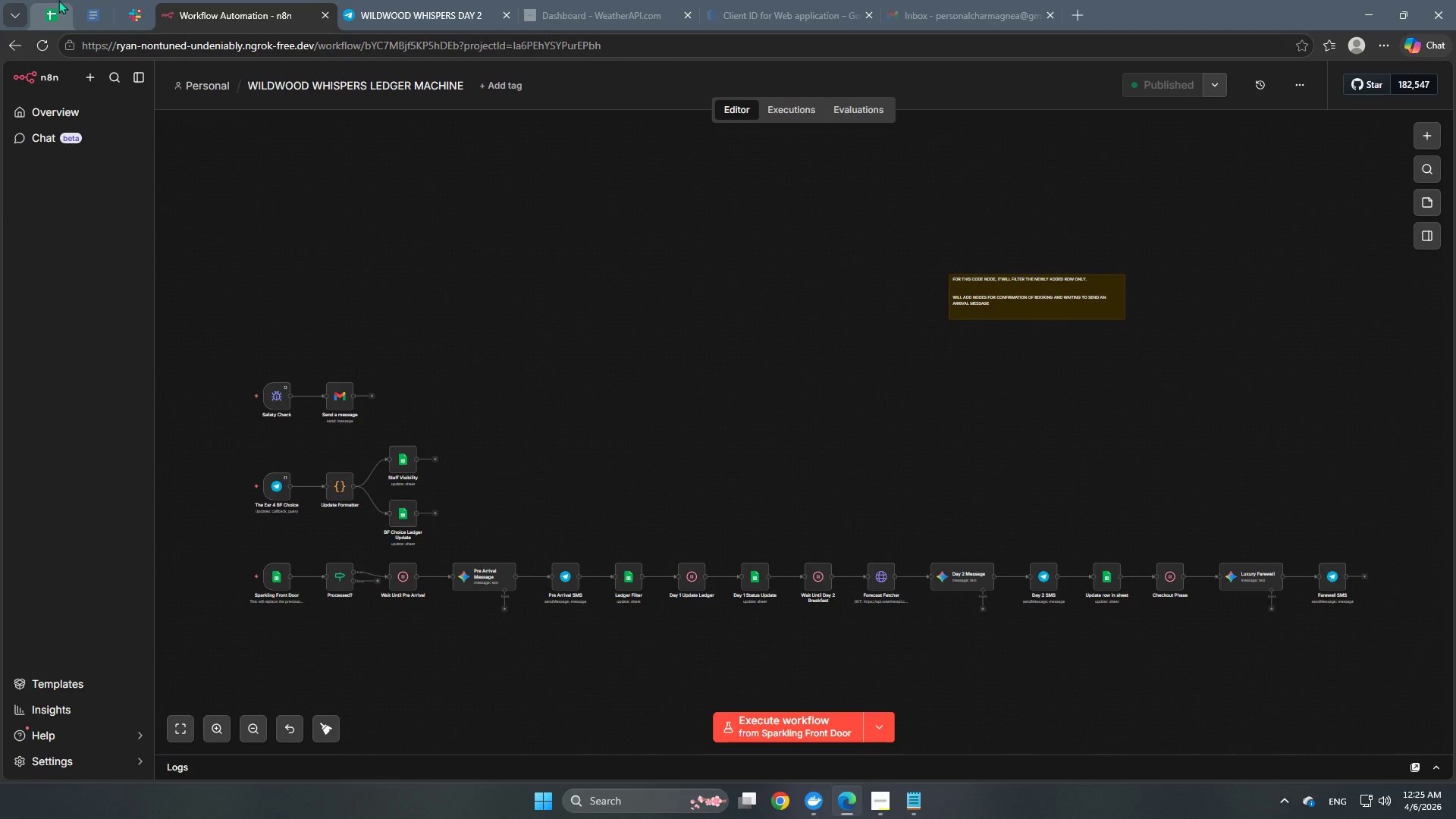 
wait(9.3)
 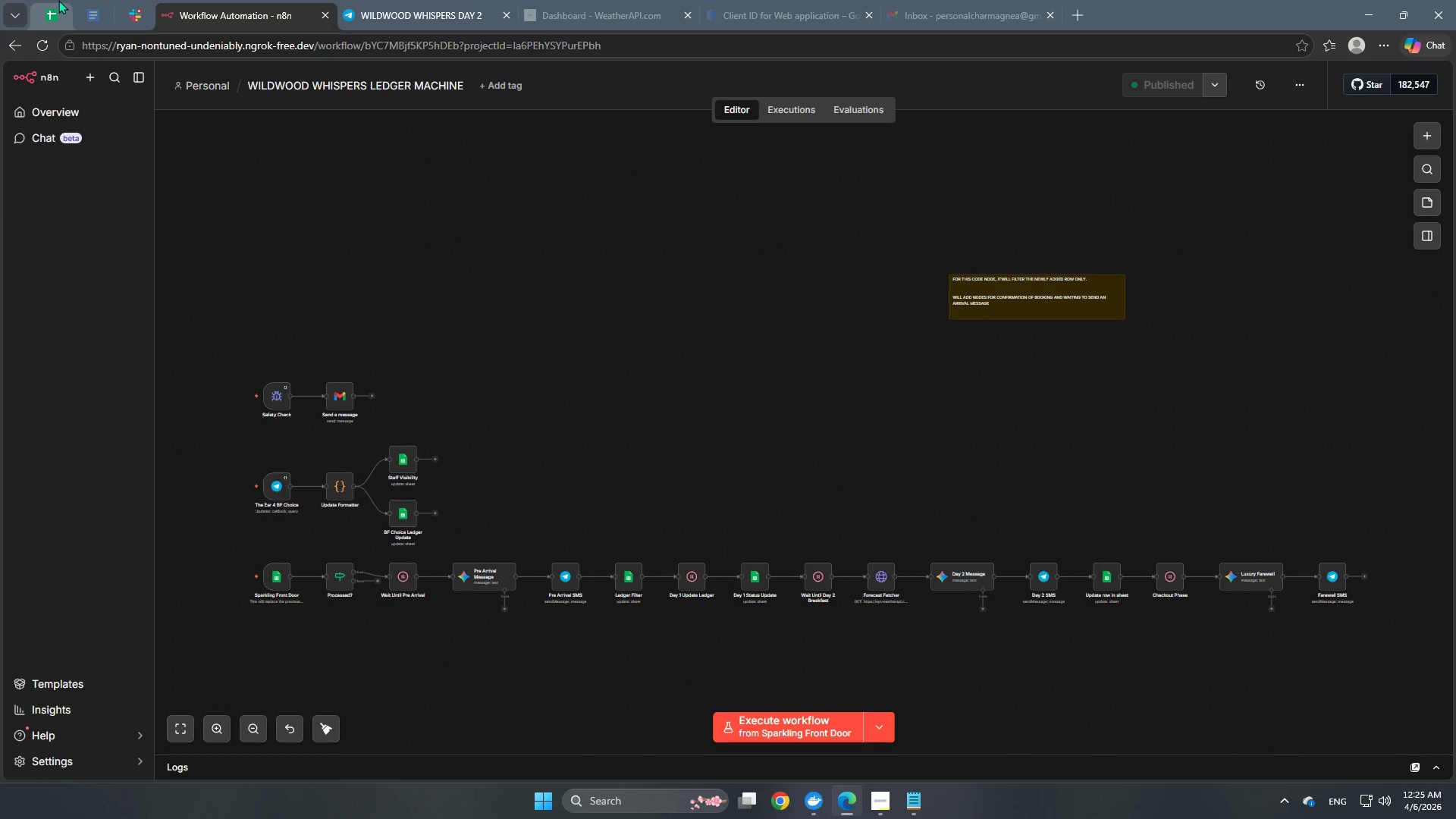 
left_click([256, 0])
 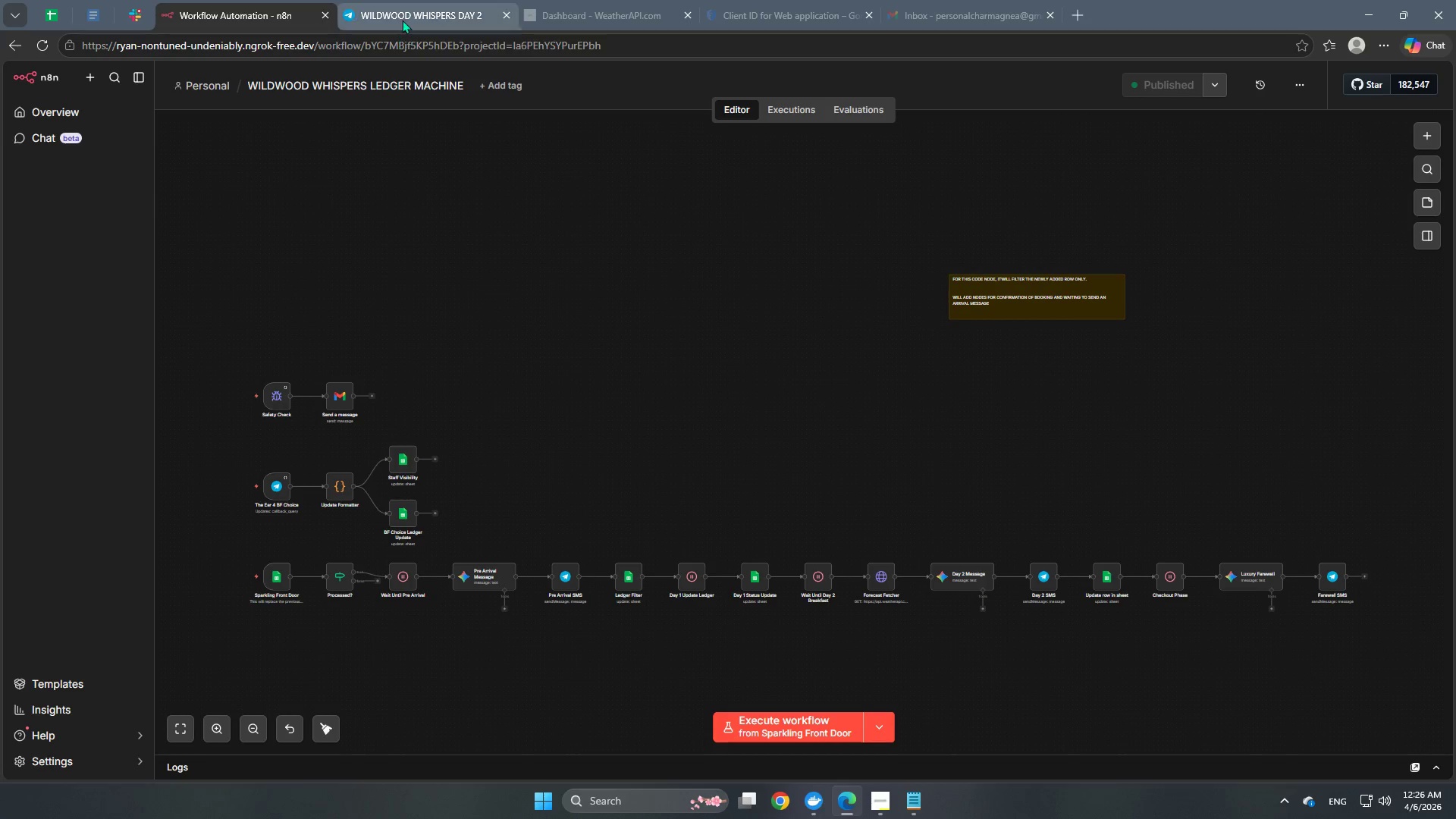 
wait(6.09)
 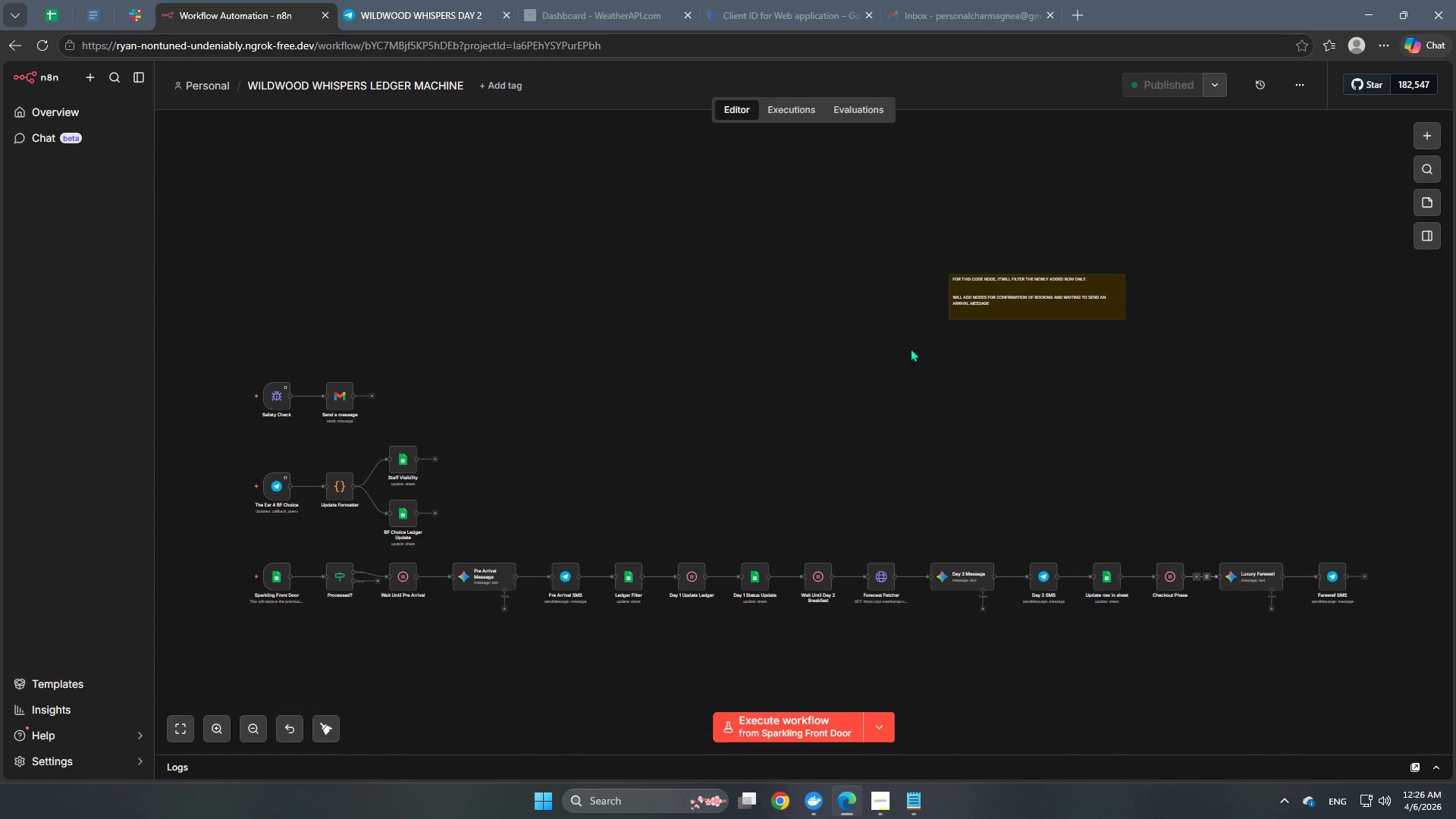 
left_click([42, 22])
 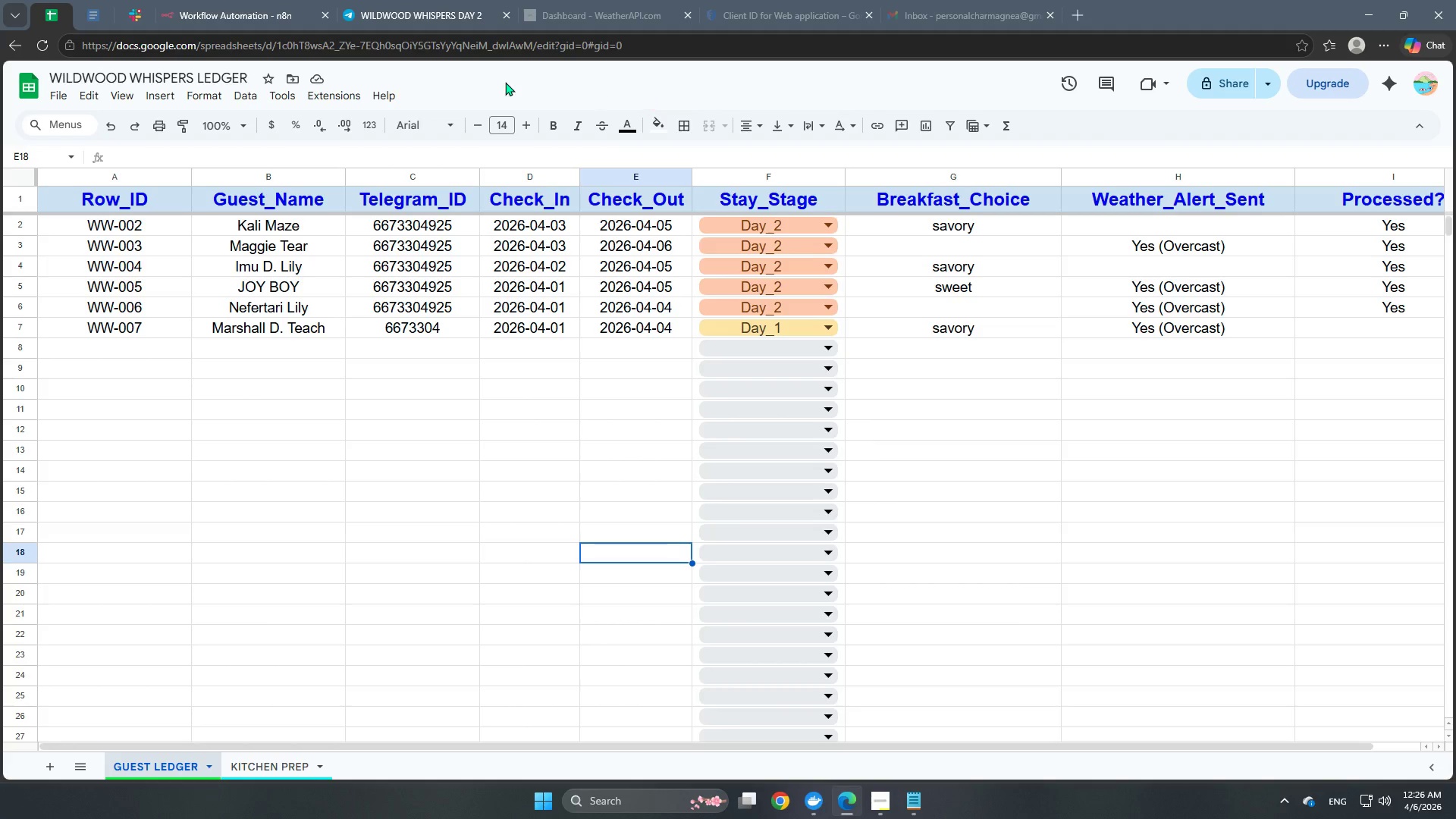 
left_click([251, 0])
 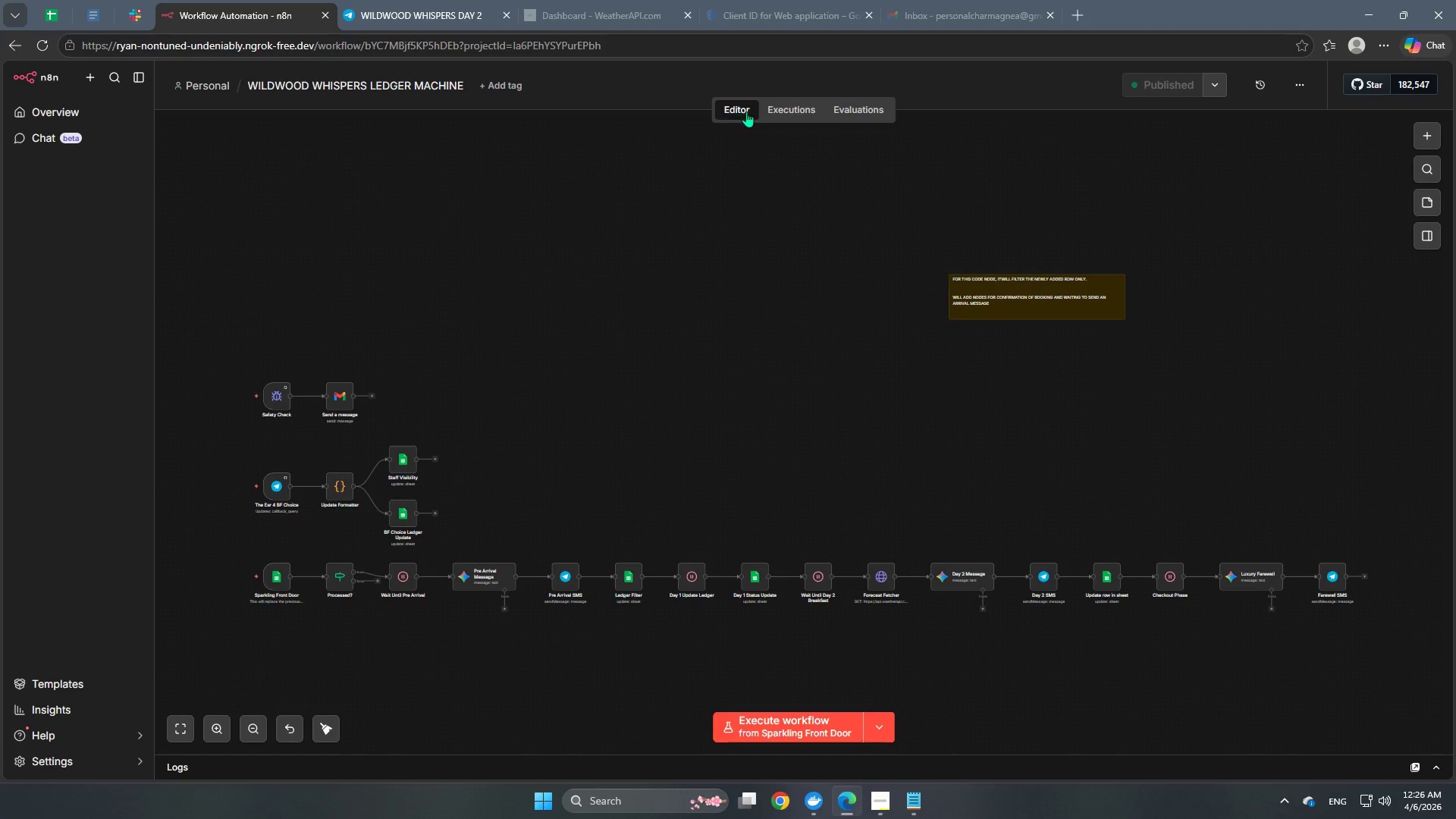 
left_click([777, 113])
 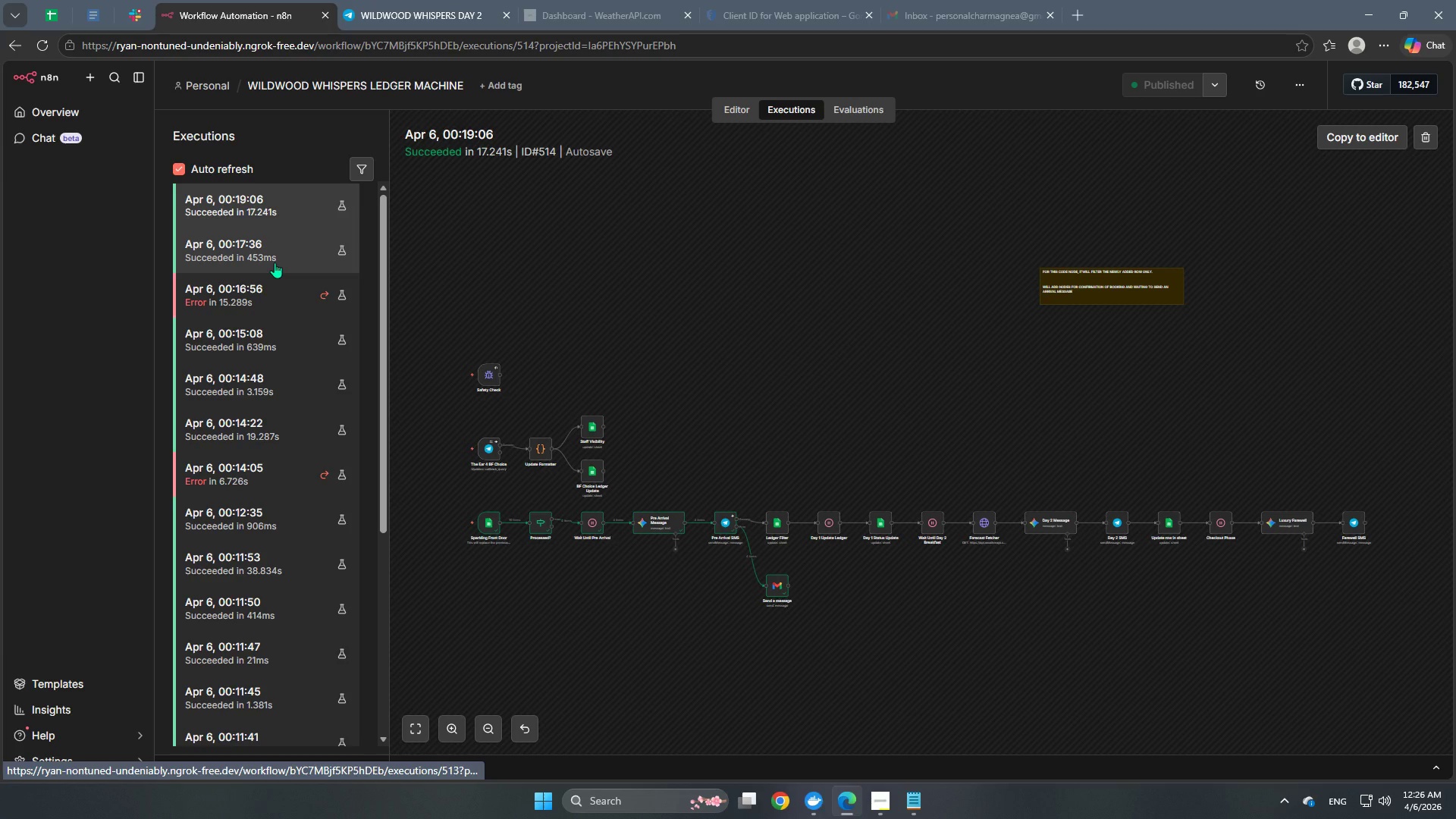 
wait(22.81)
 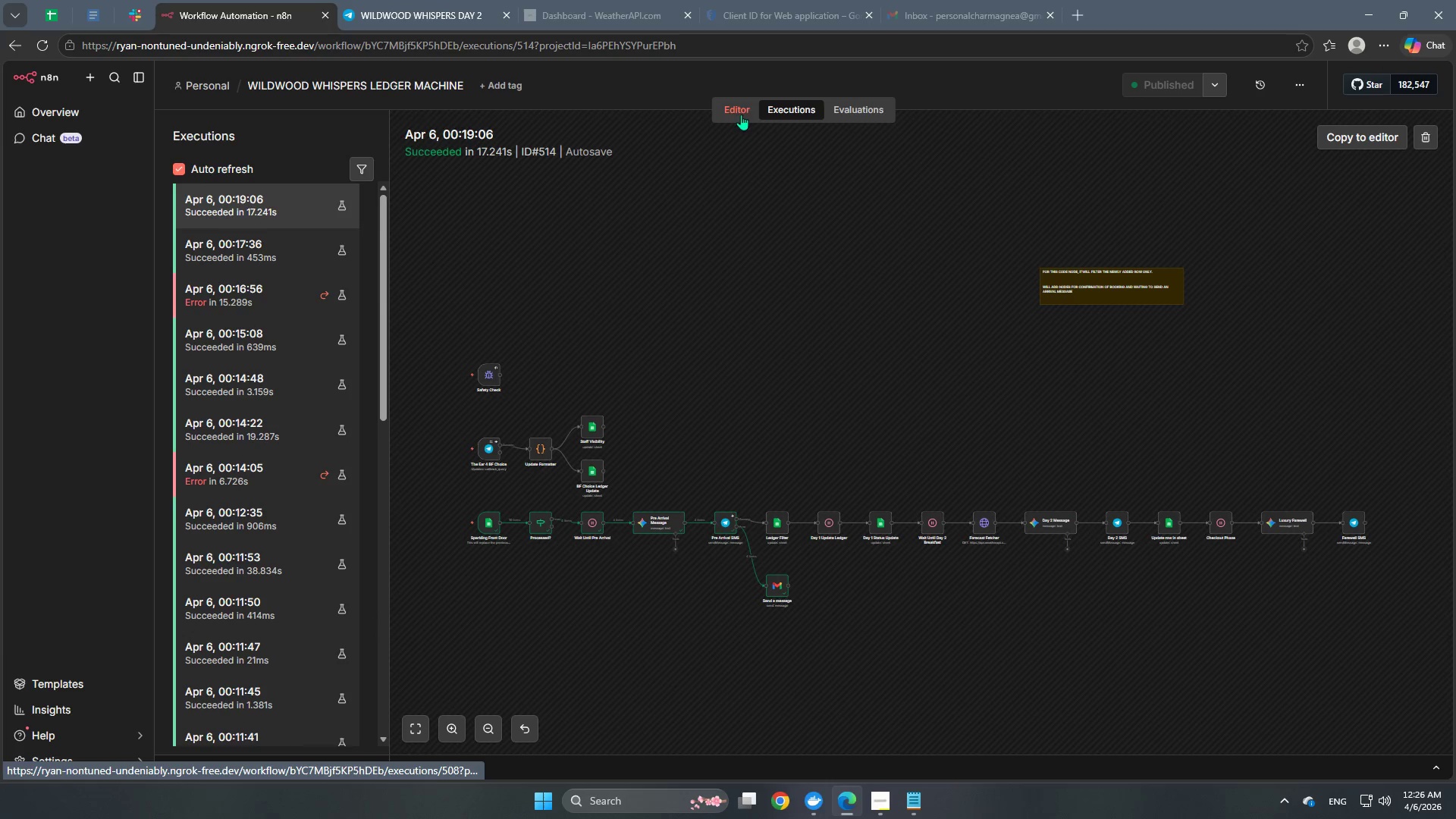 
left_click([736, 110])
 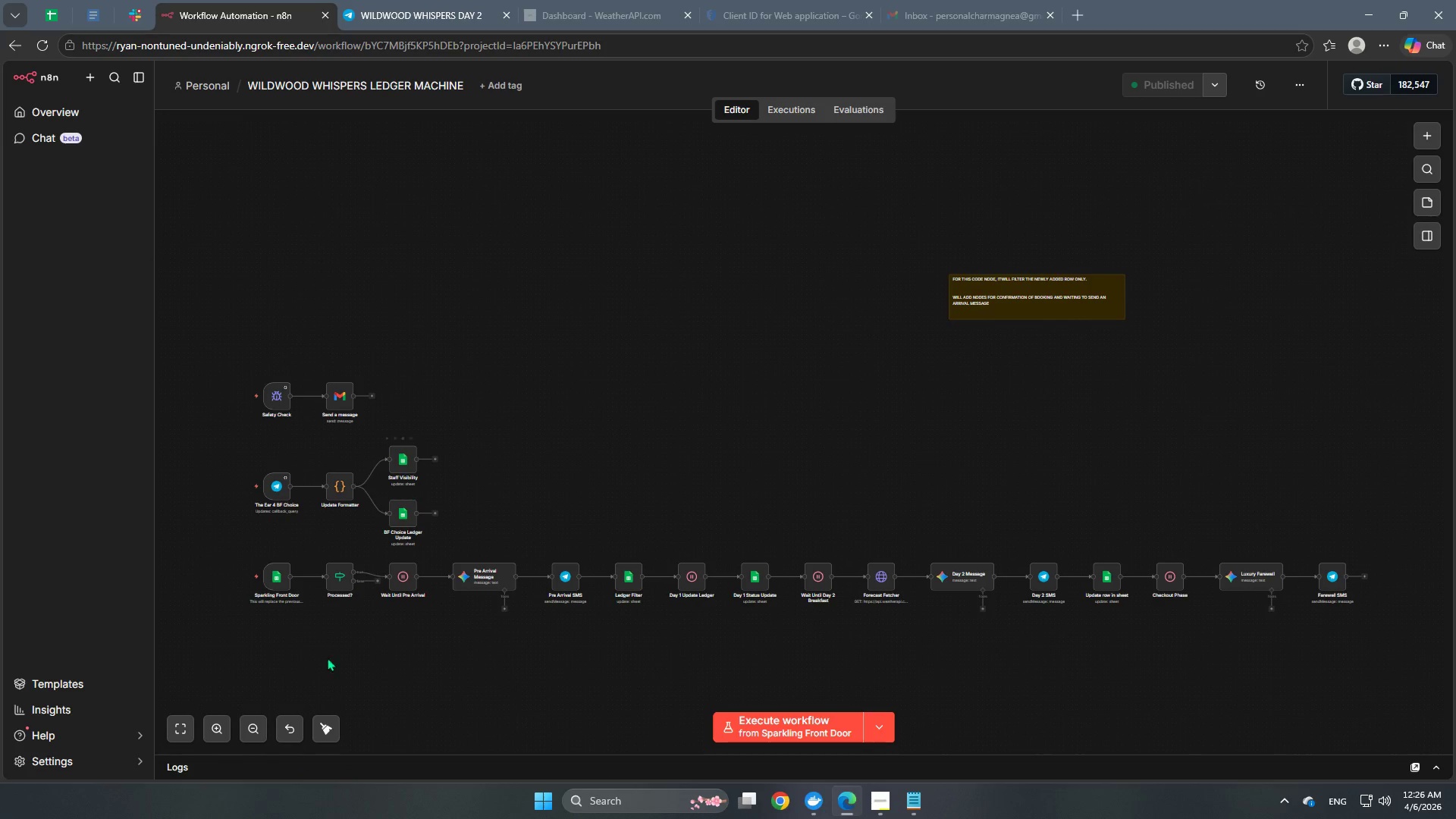 
left_click([322, 732])
 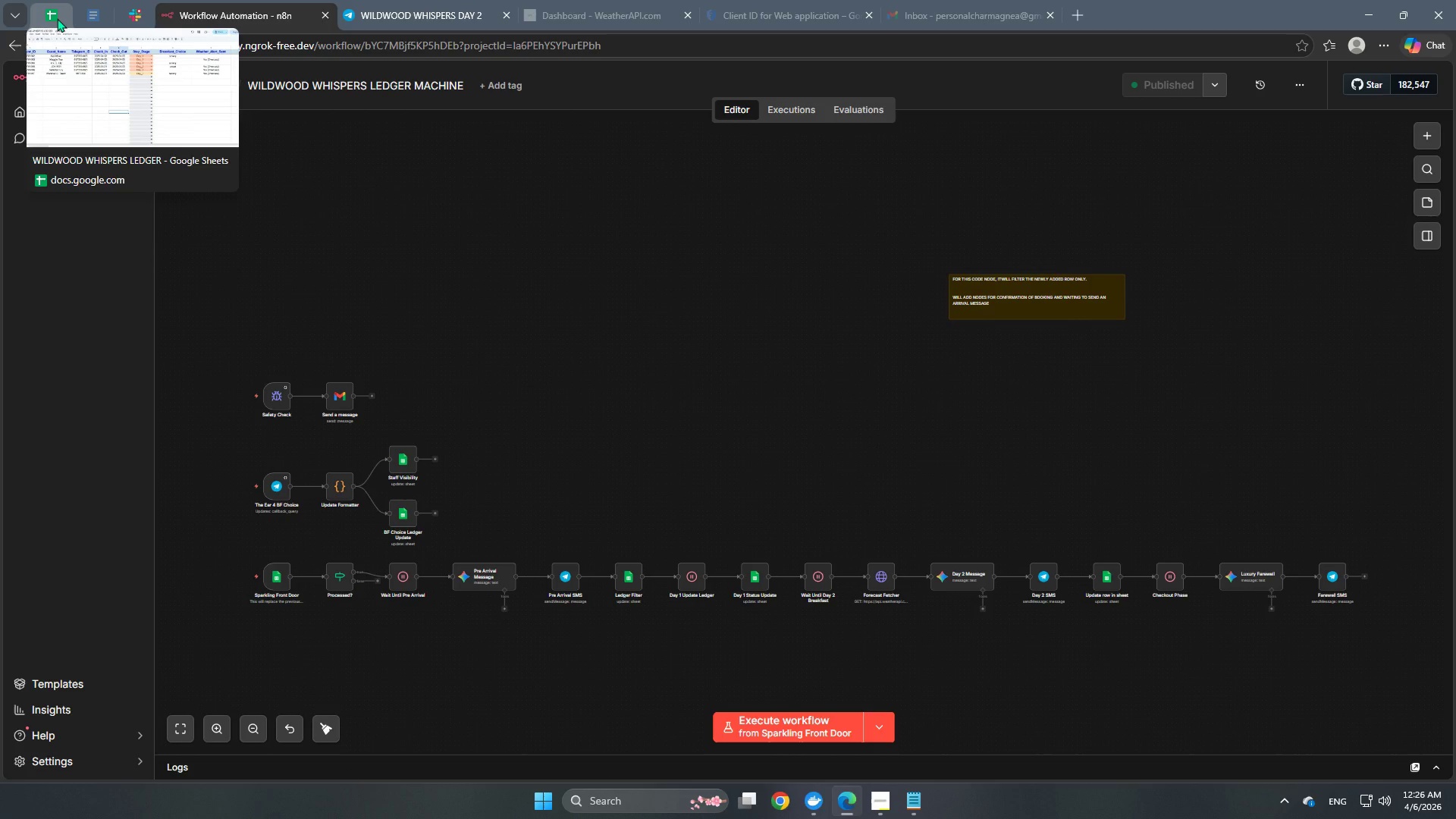 
scroll: coordinate [325, 491], scroll_direction: up, amount: 6.0
 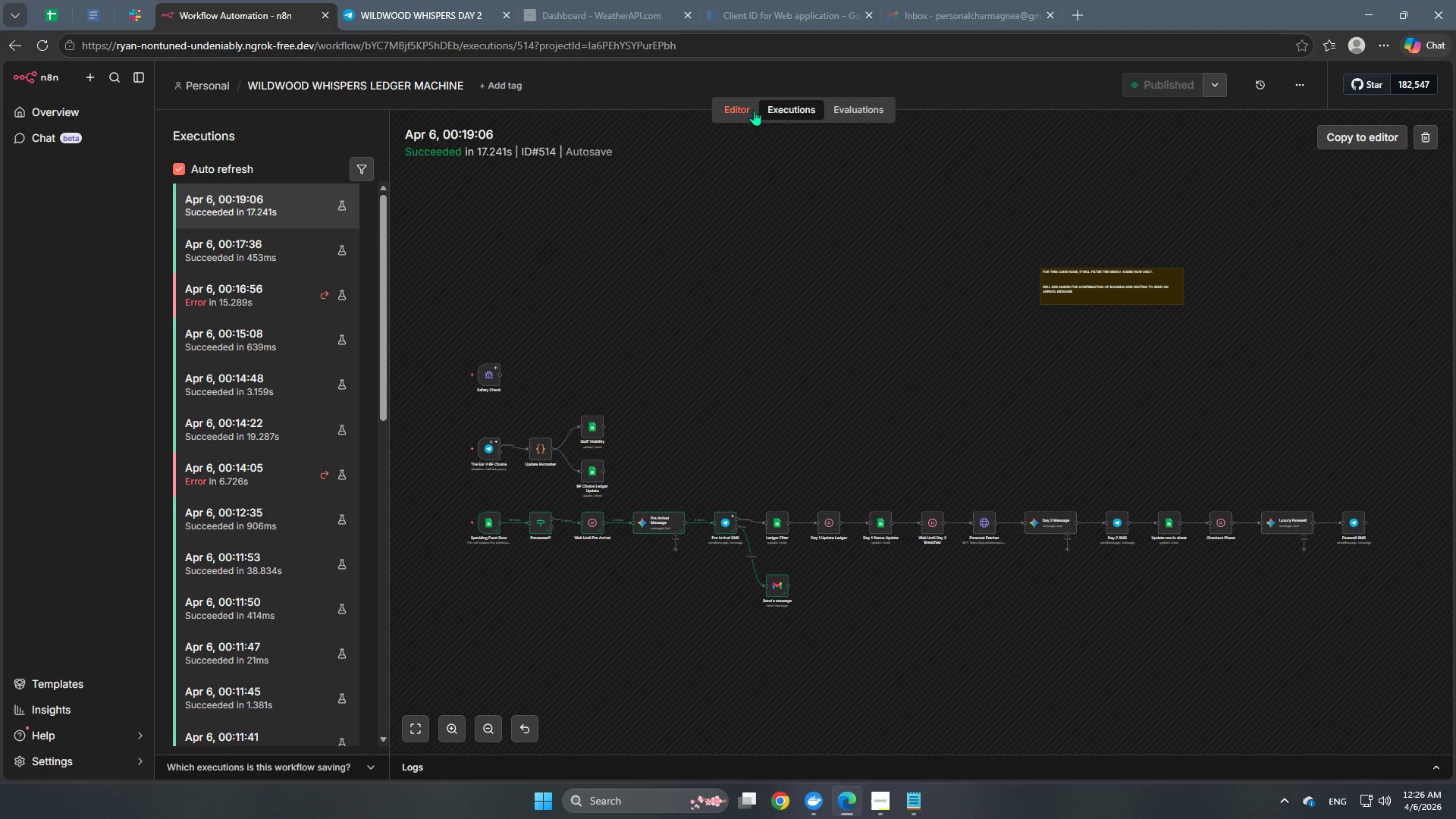 
left_click([55, 20])
 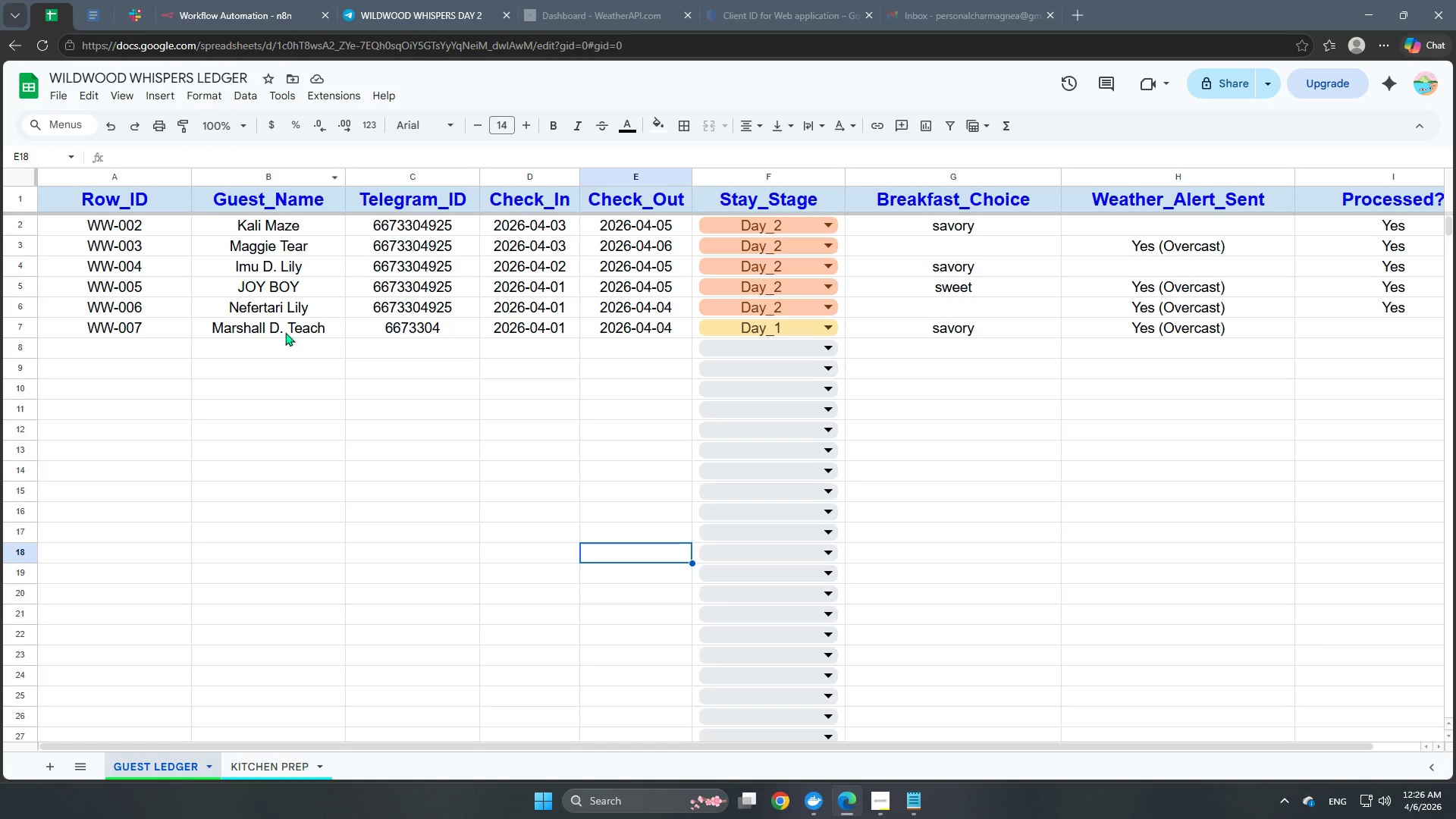 
left_click([261, 1])
 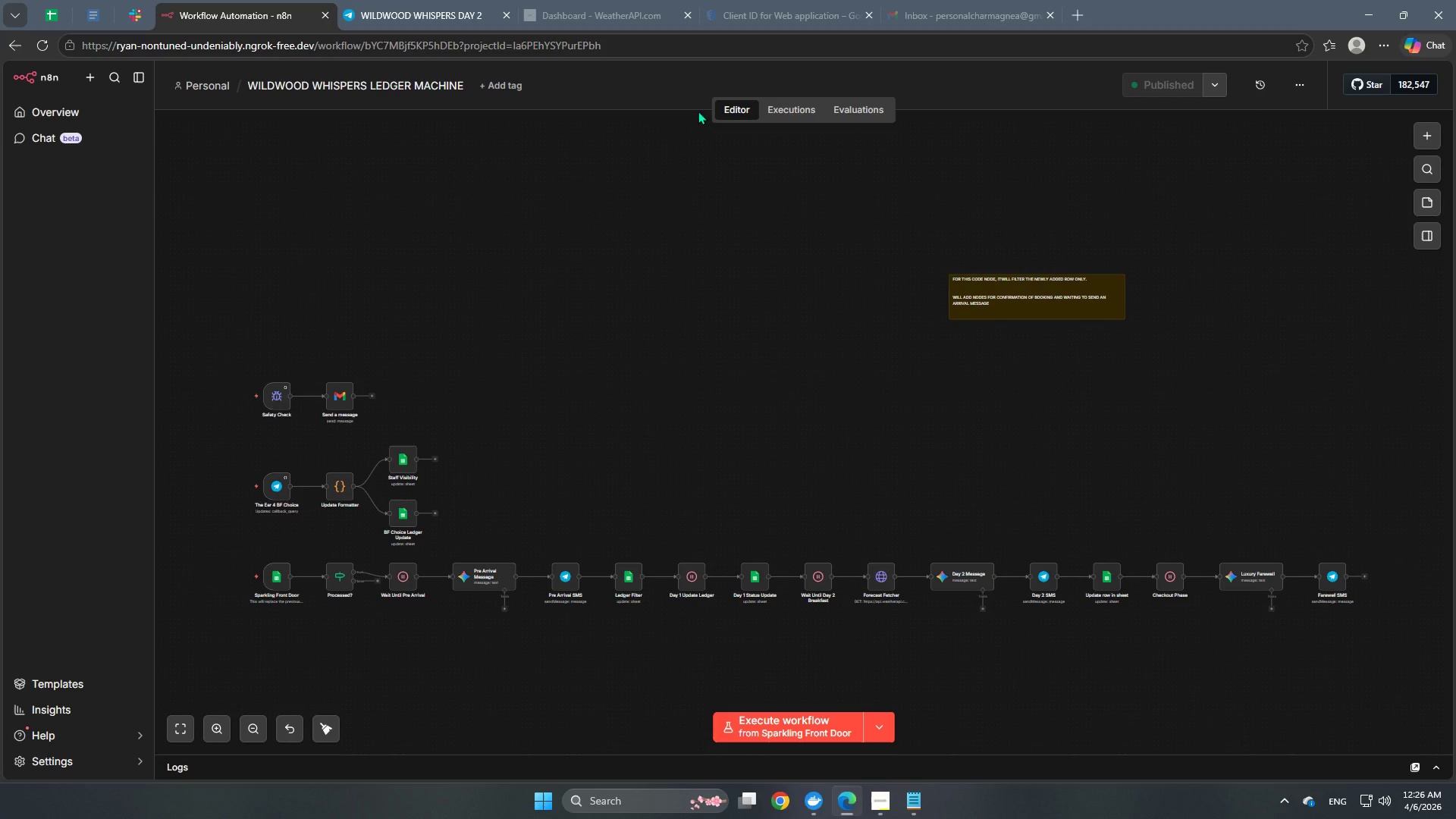 
left_click([791, 105])
 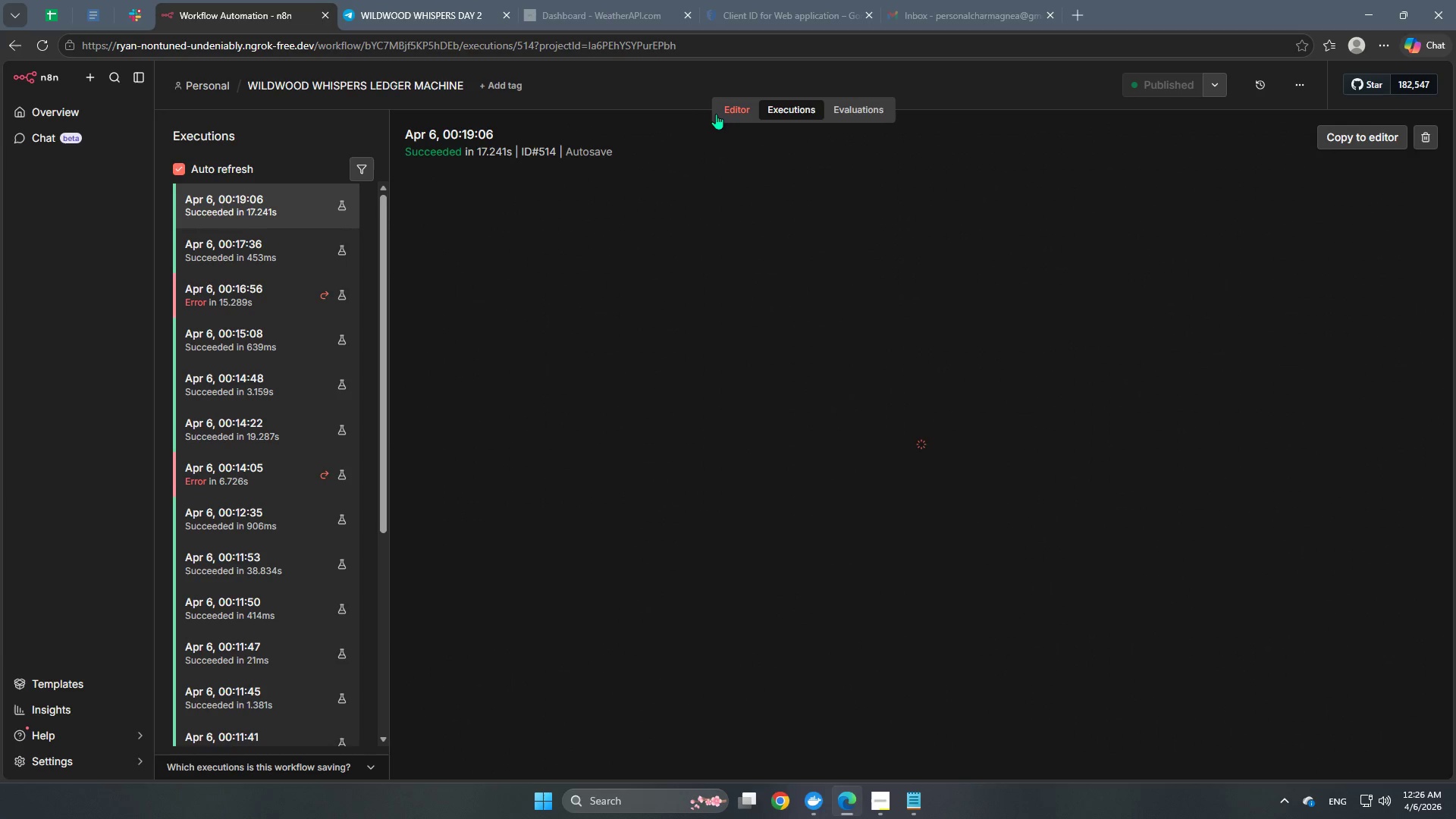 
left_click([716, 111])
 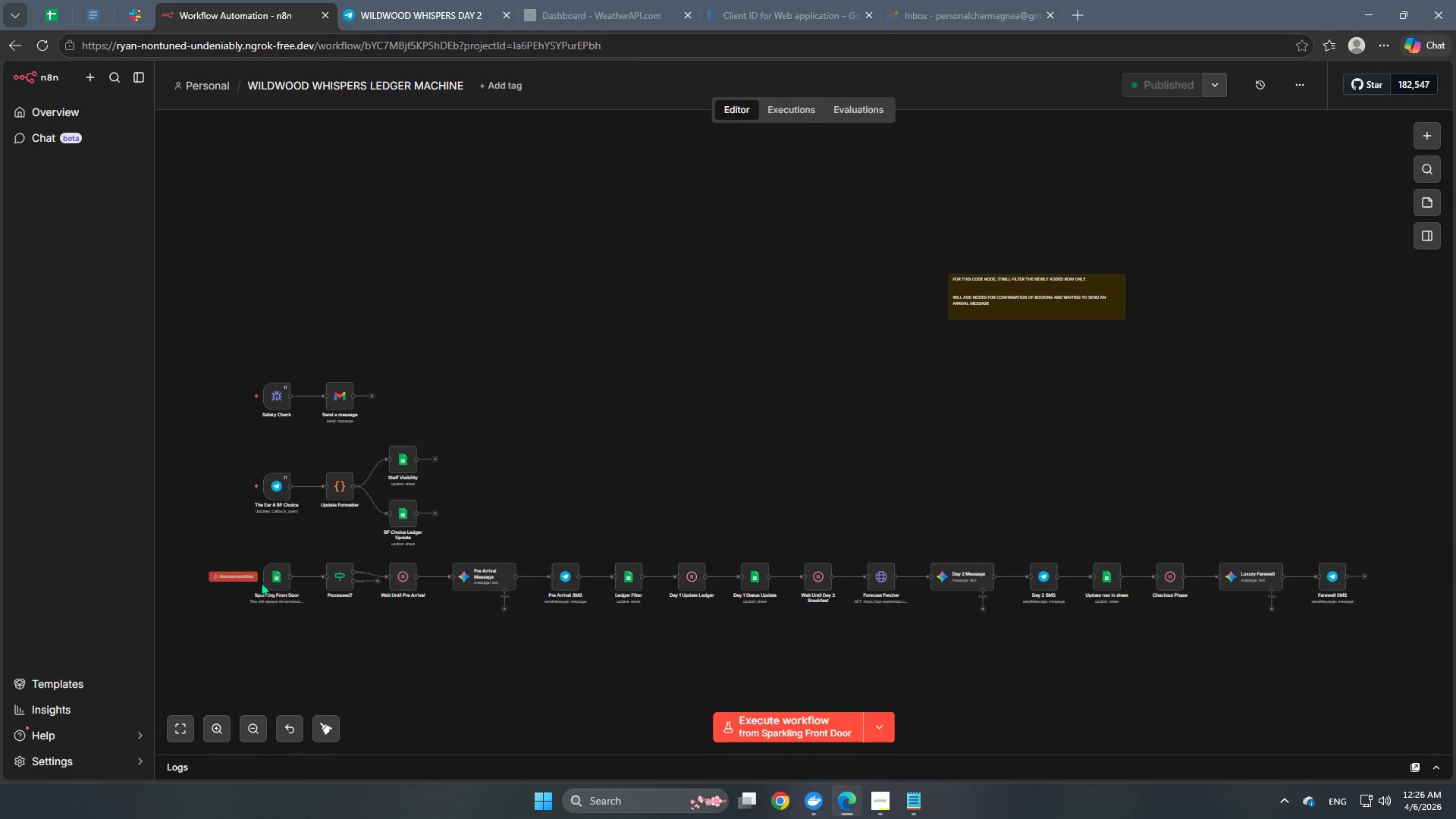 
left_click([249, 578])
 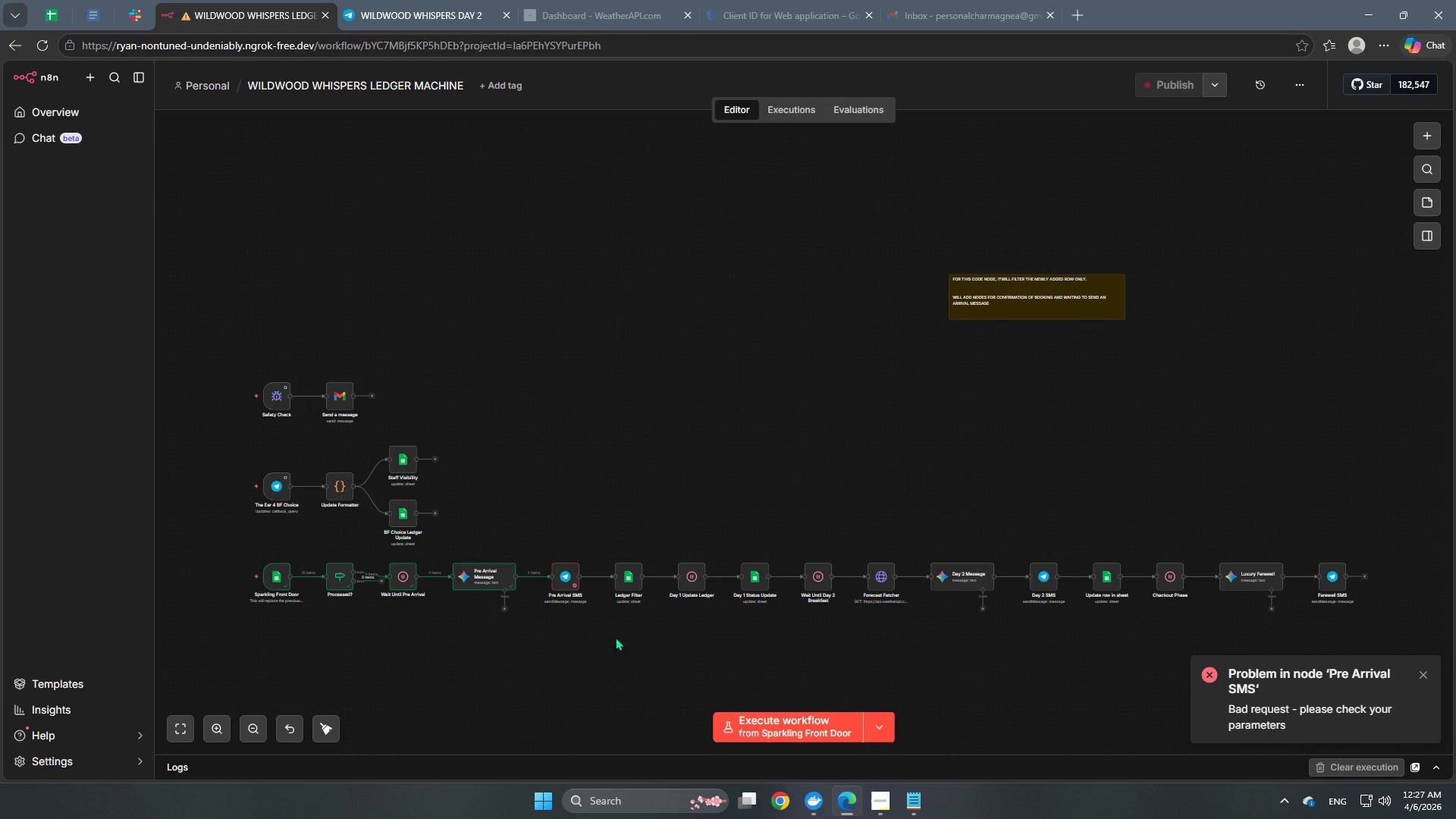 
wait(21.16)
 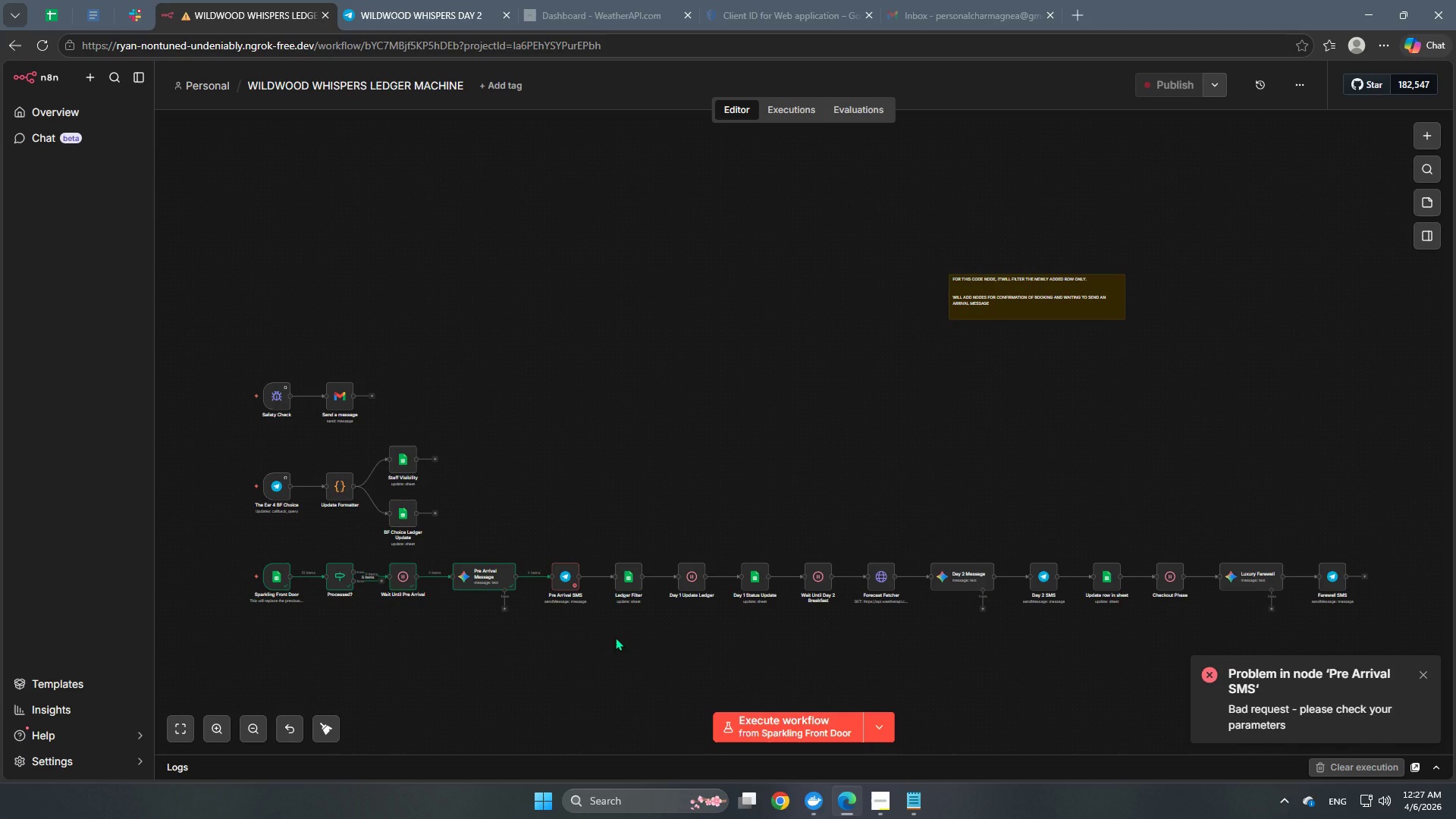 
left_click([272, 209])
 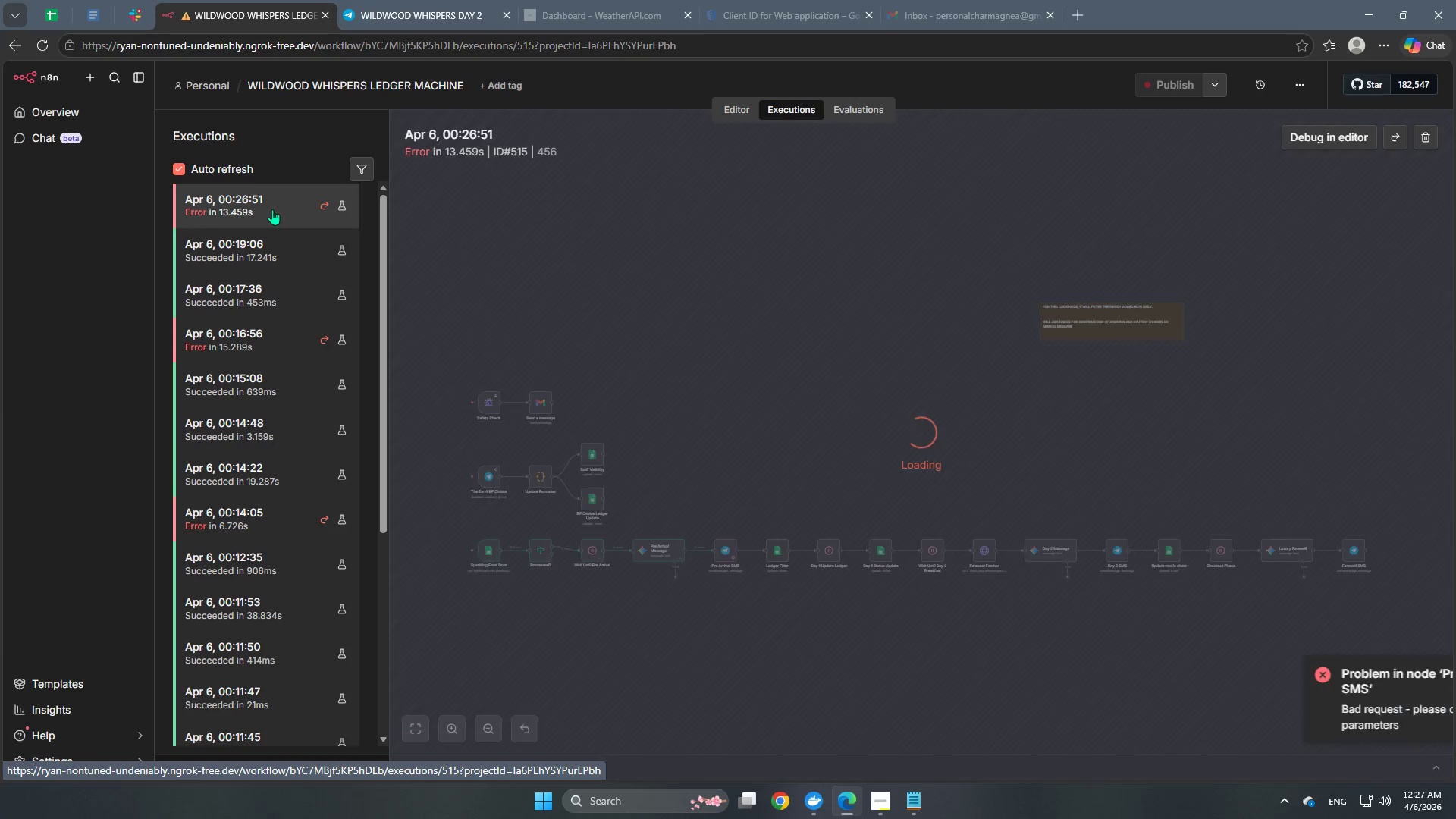 
wait(8.28)
 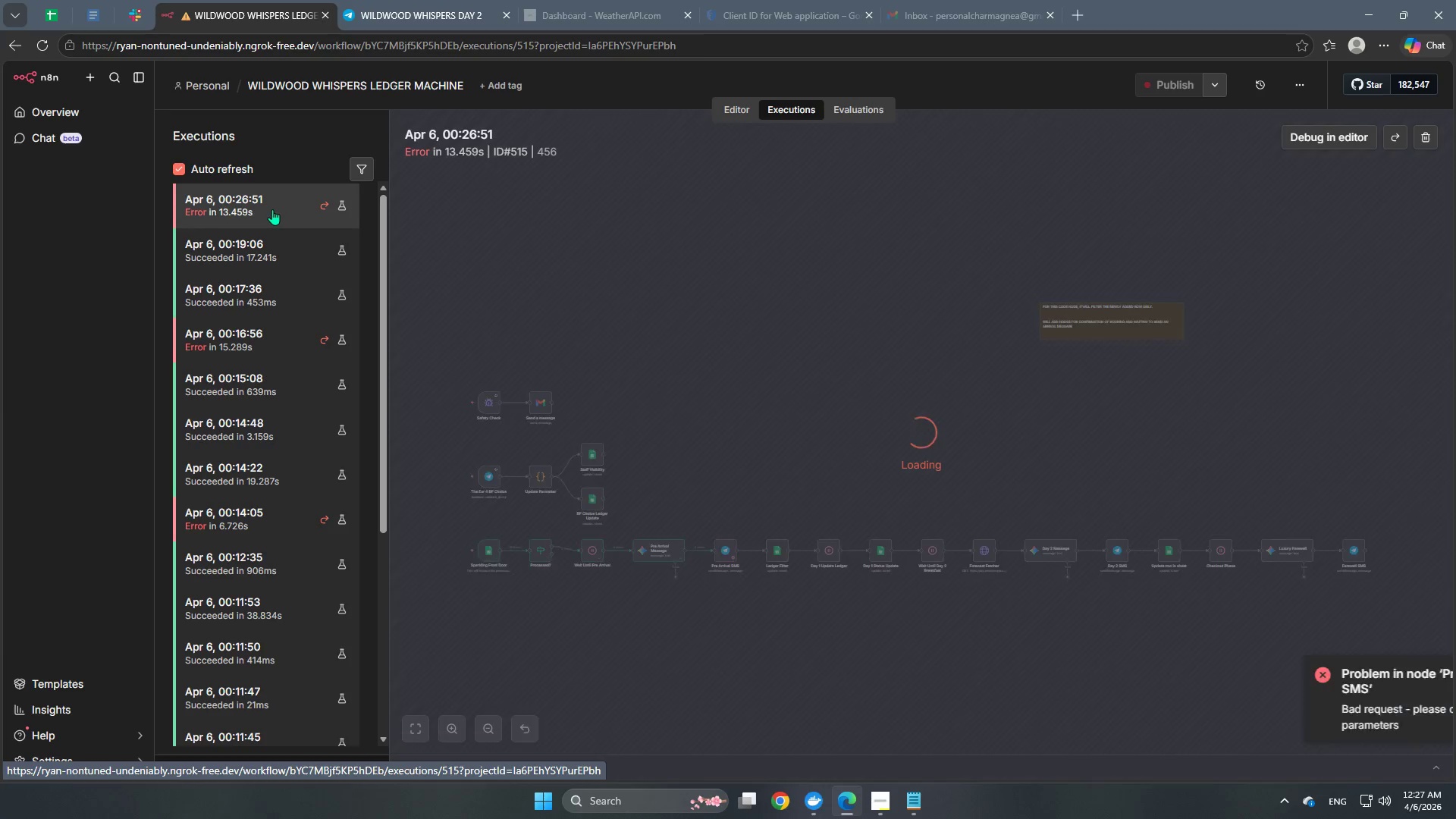 
left_click([722, 106])
 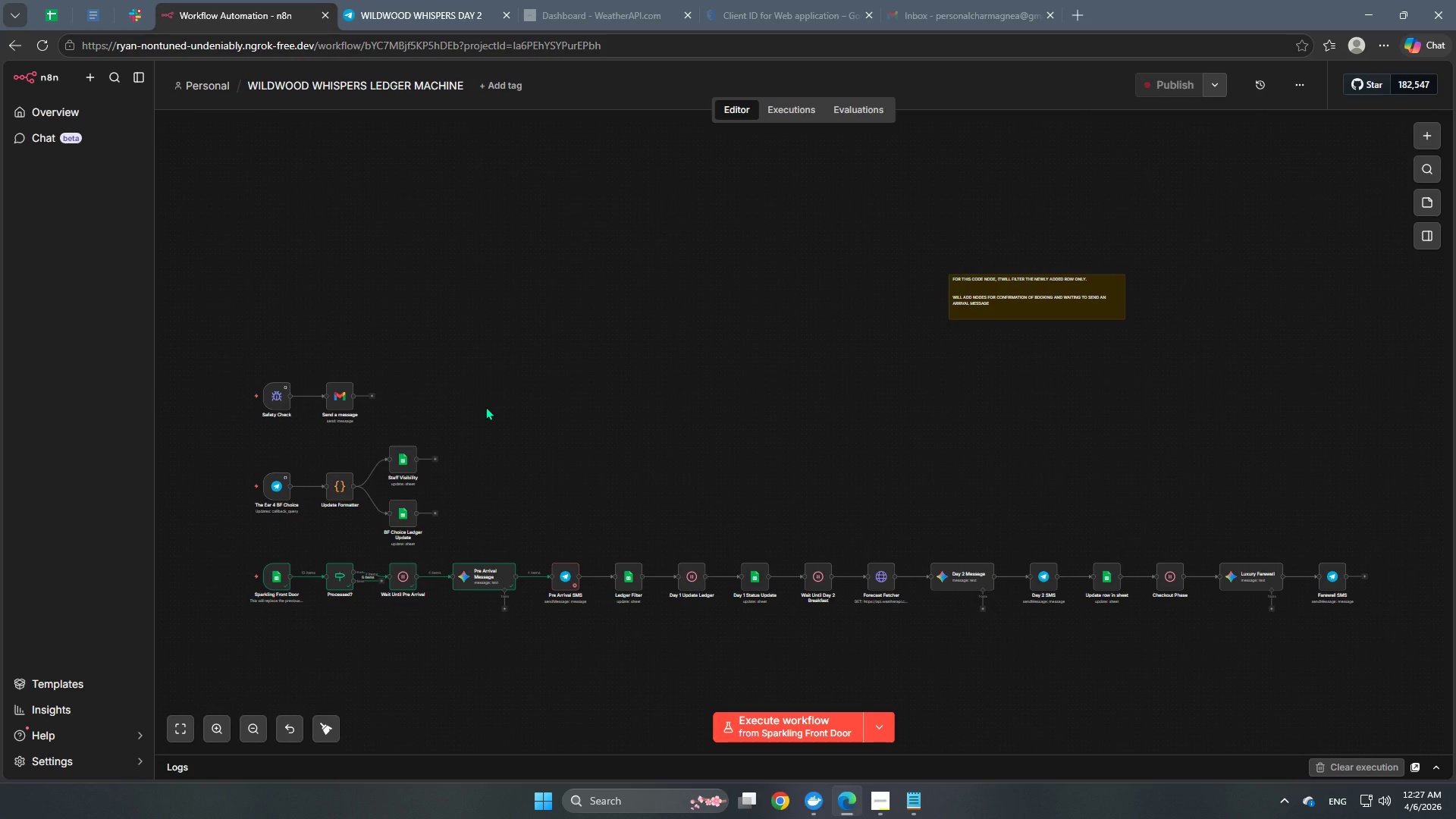 
wait(15.84)
 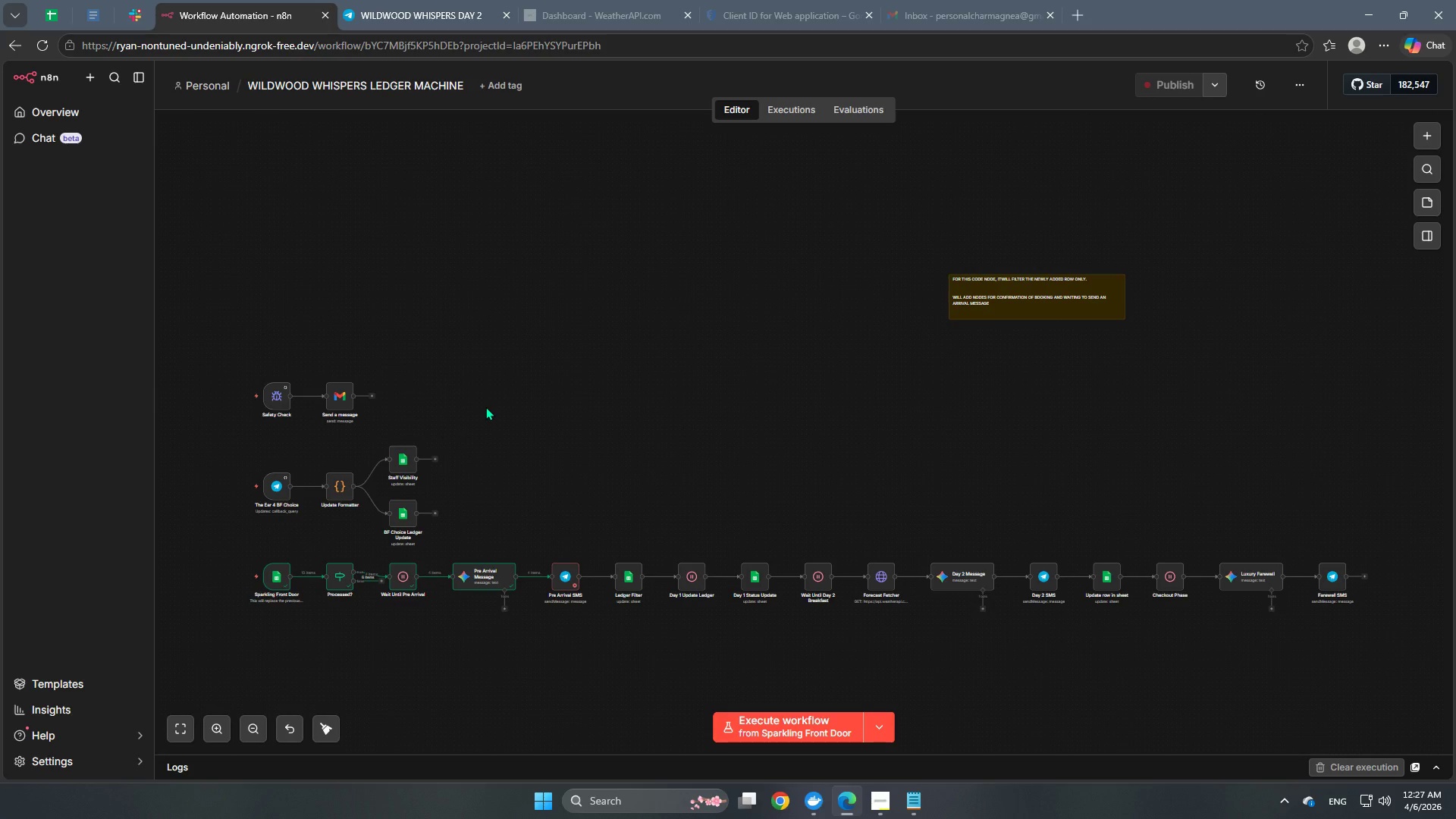 
left_click([783, 119])
 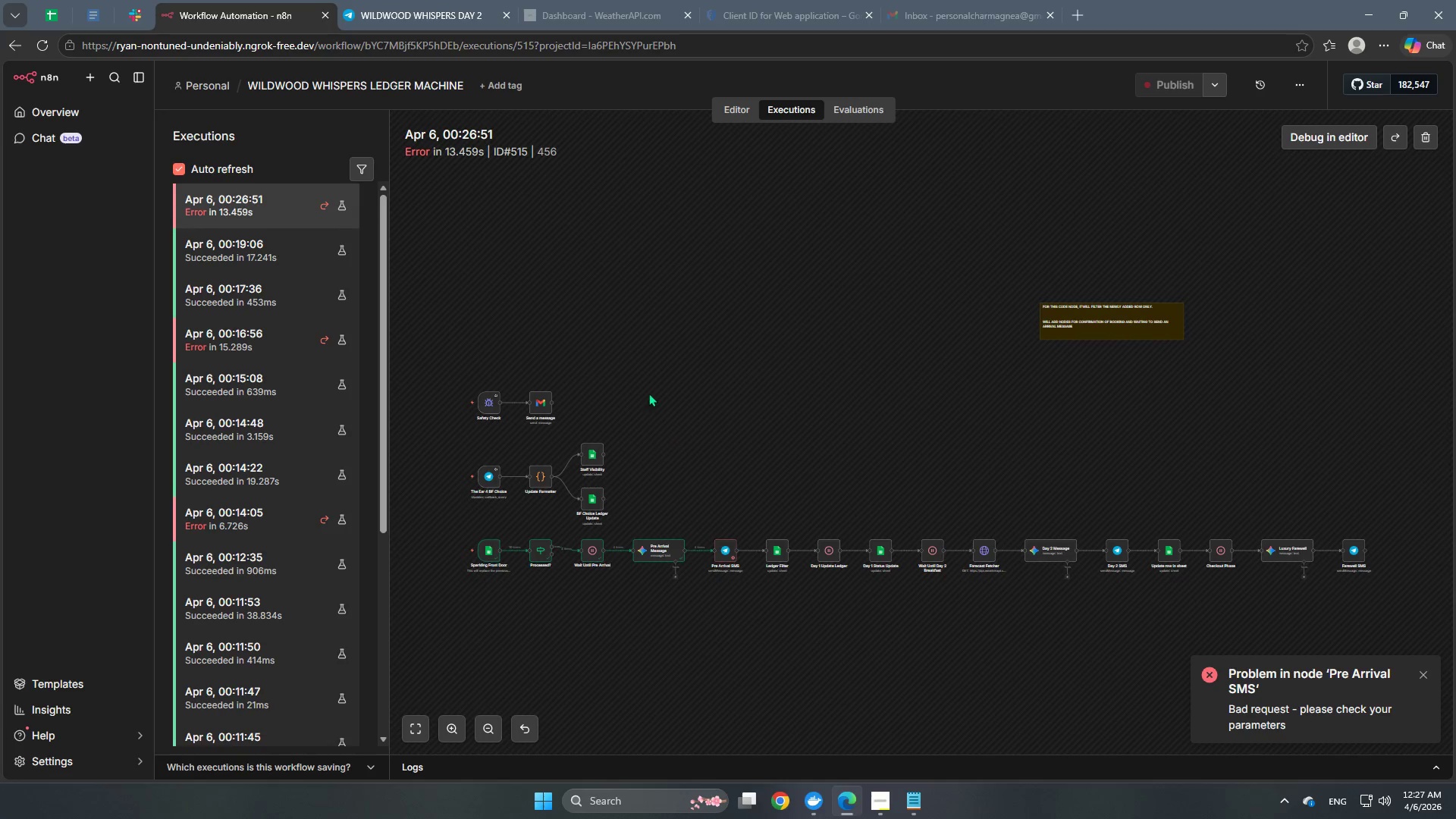 
wait(6.84)
 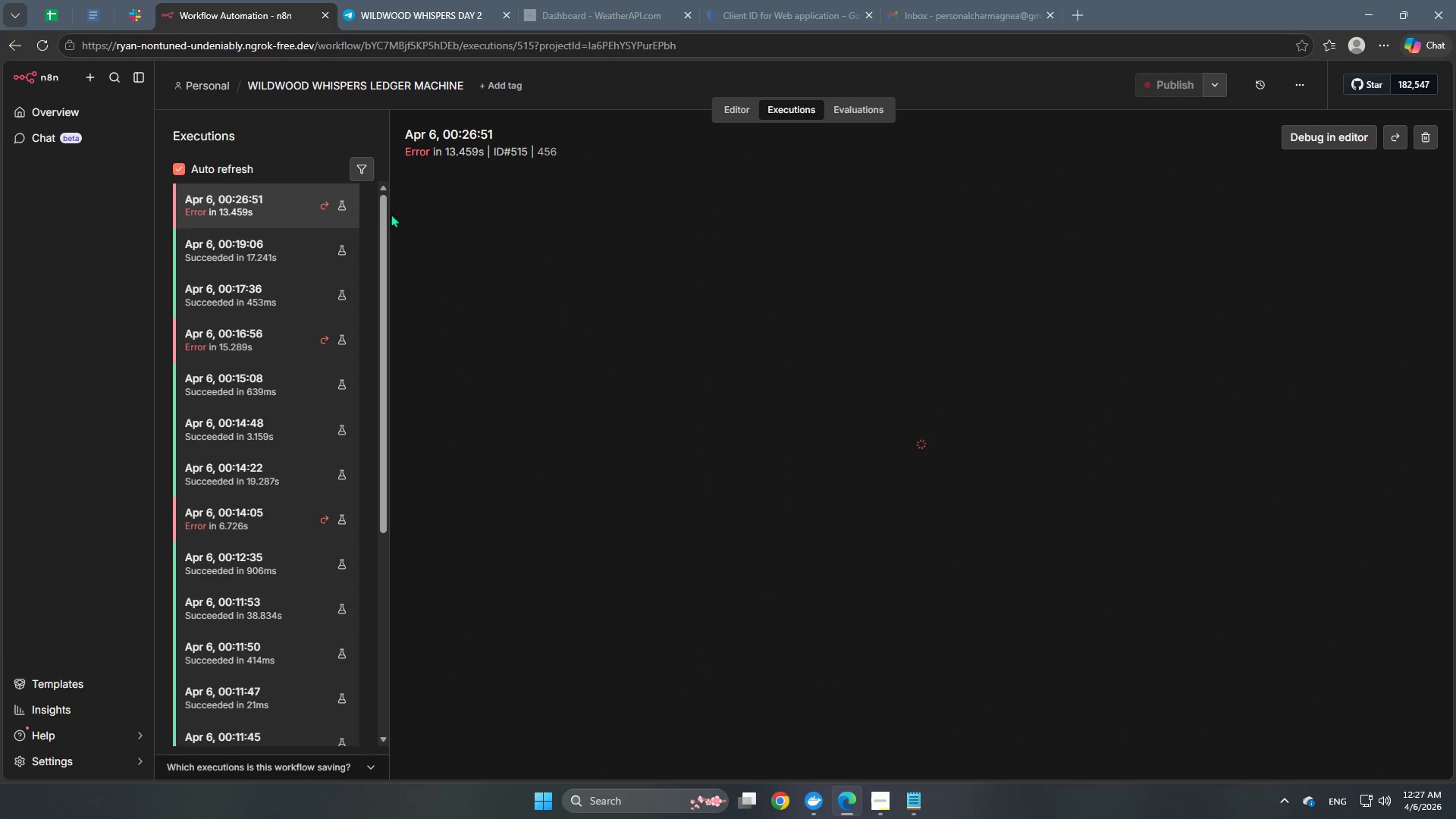 
left_click([739, 106])
 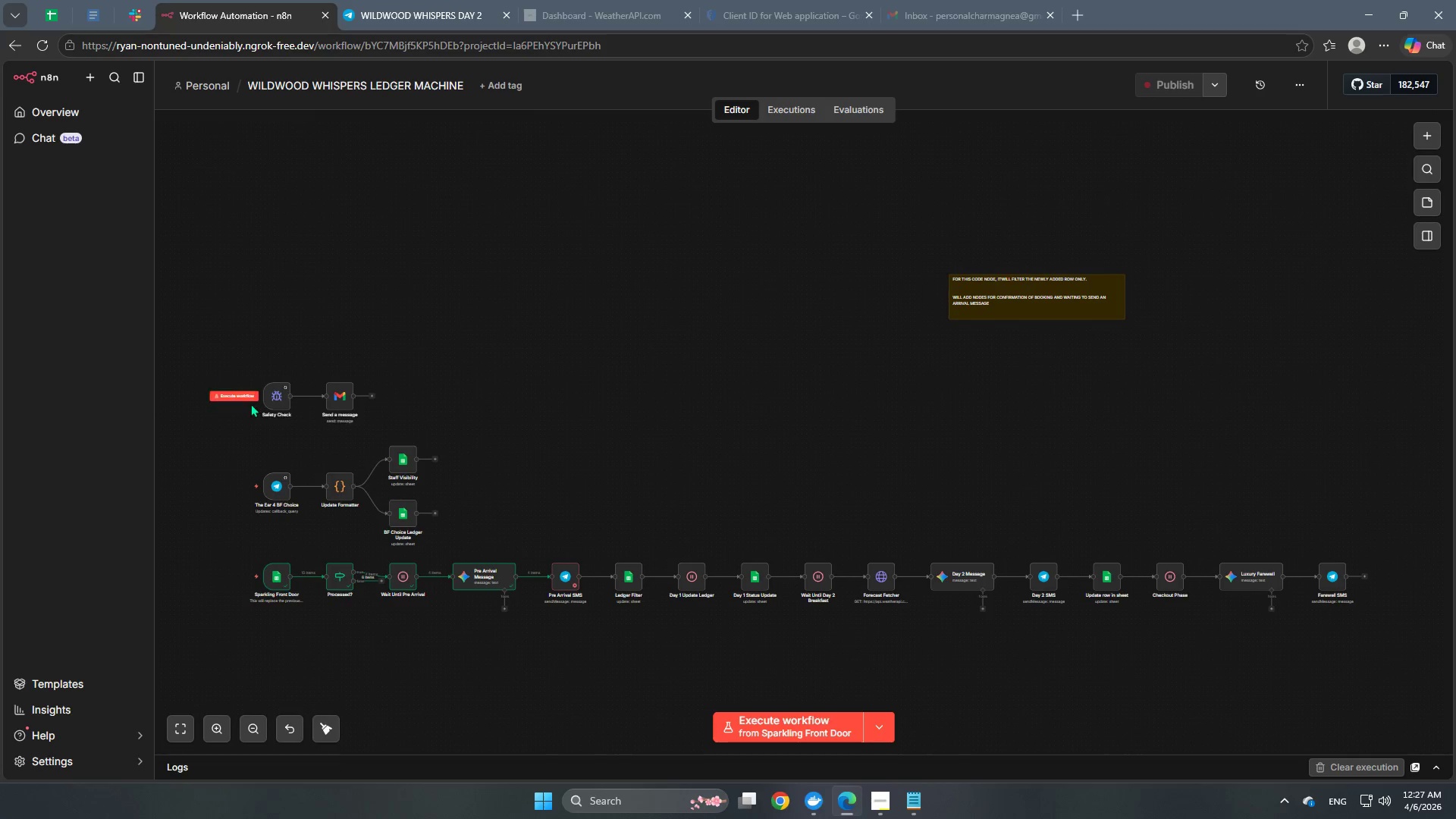 
left_click([251, 395])
 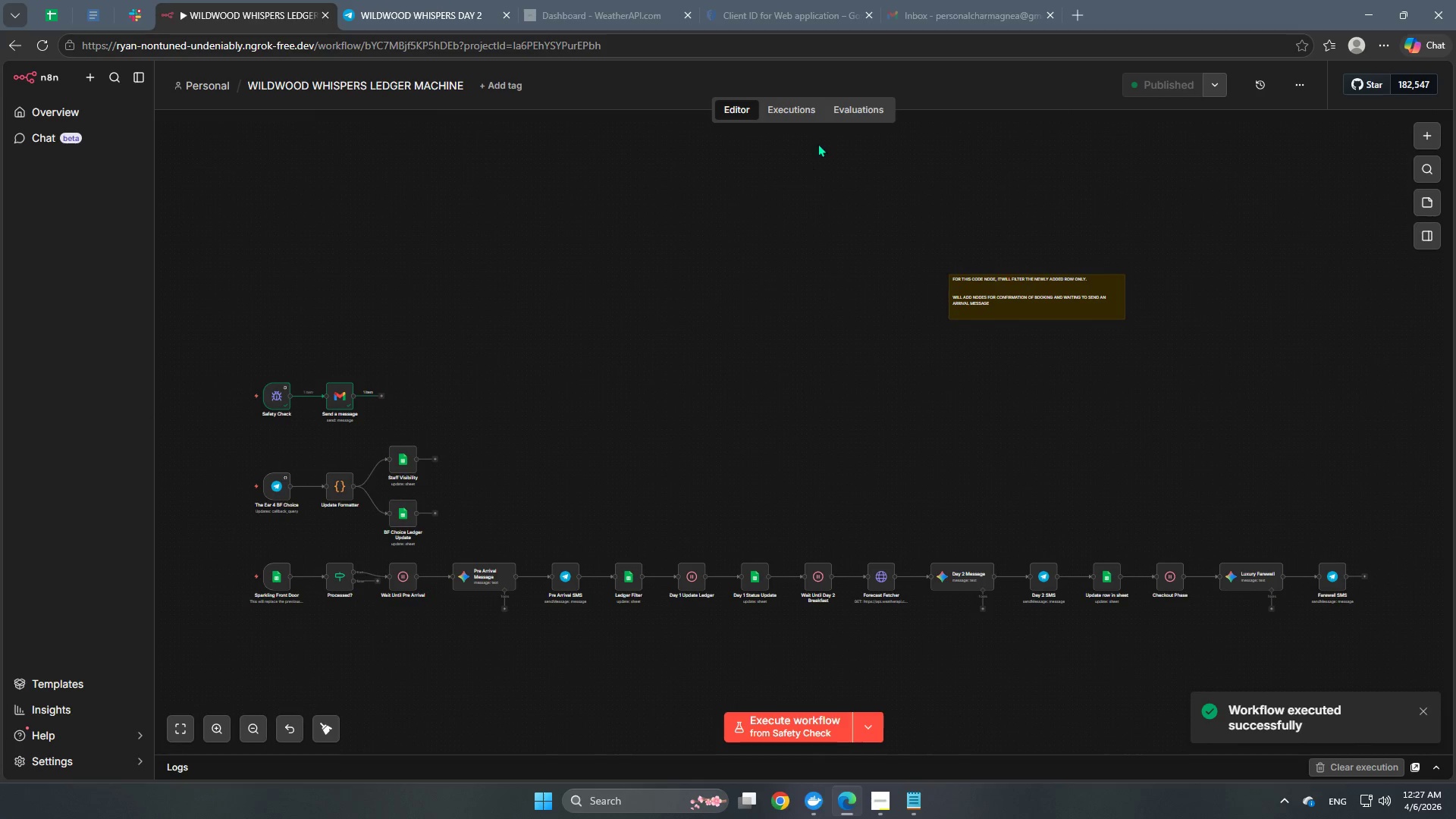 
left_click([812, 105])
 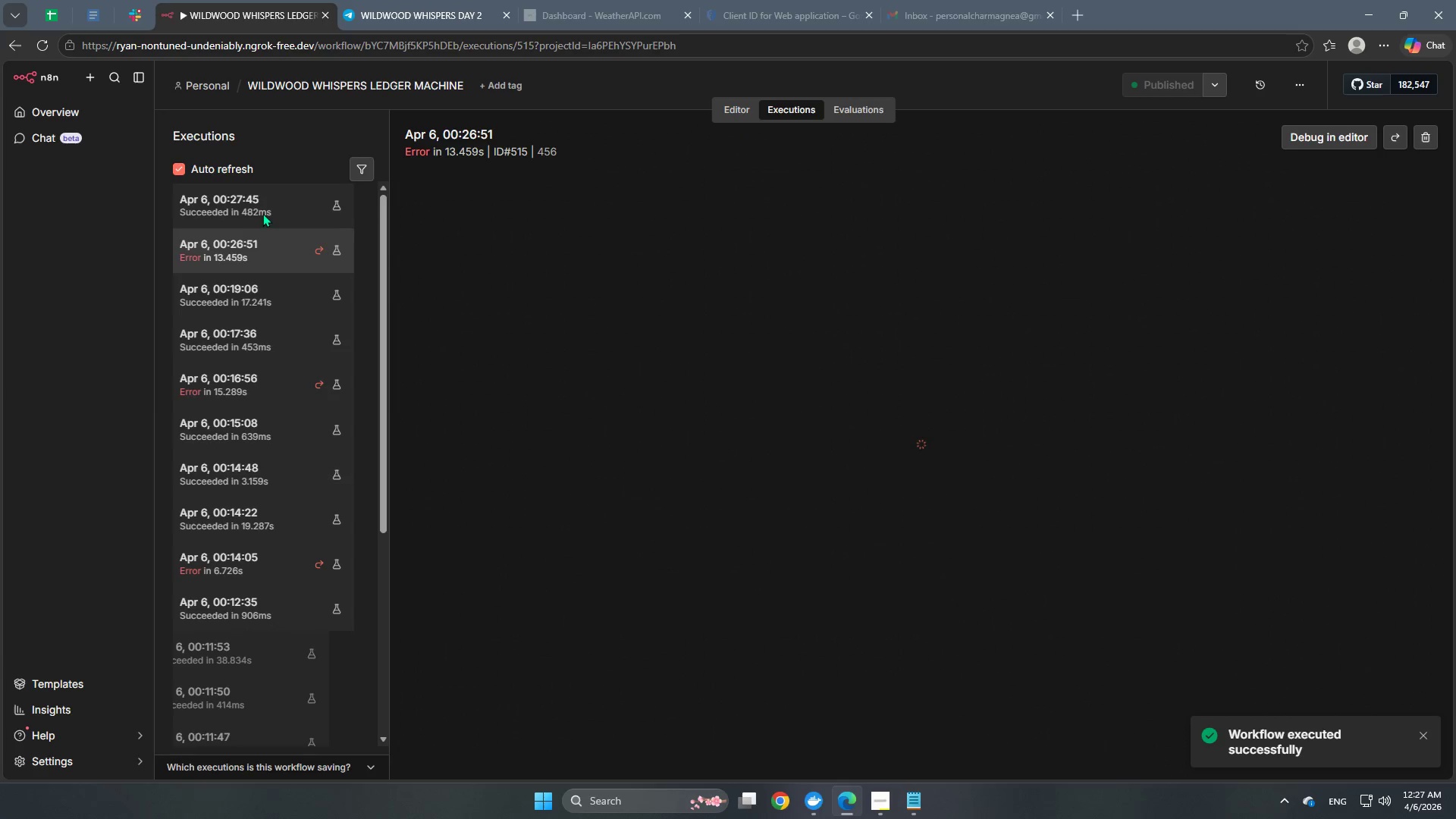 
left_click([225, 208])
 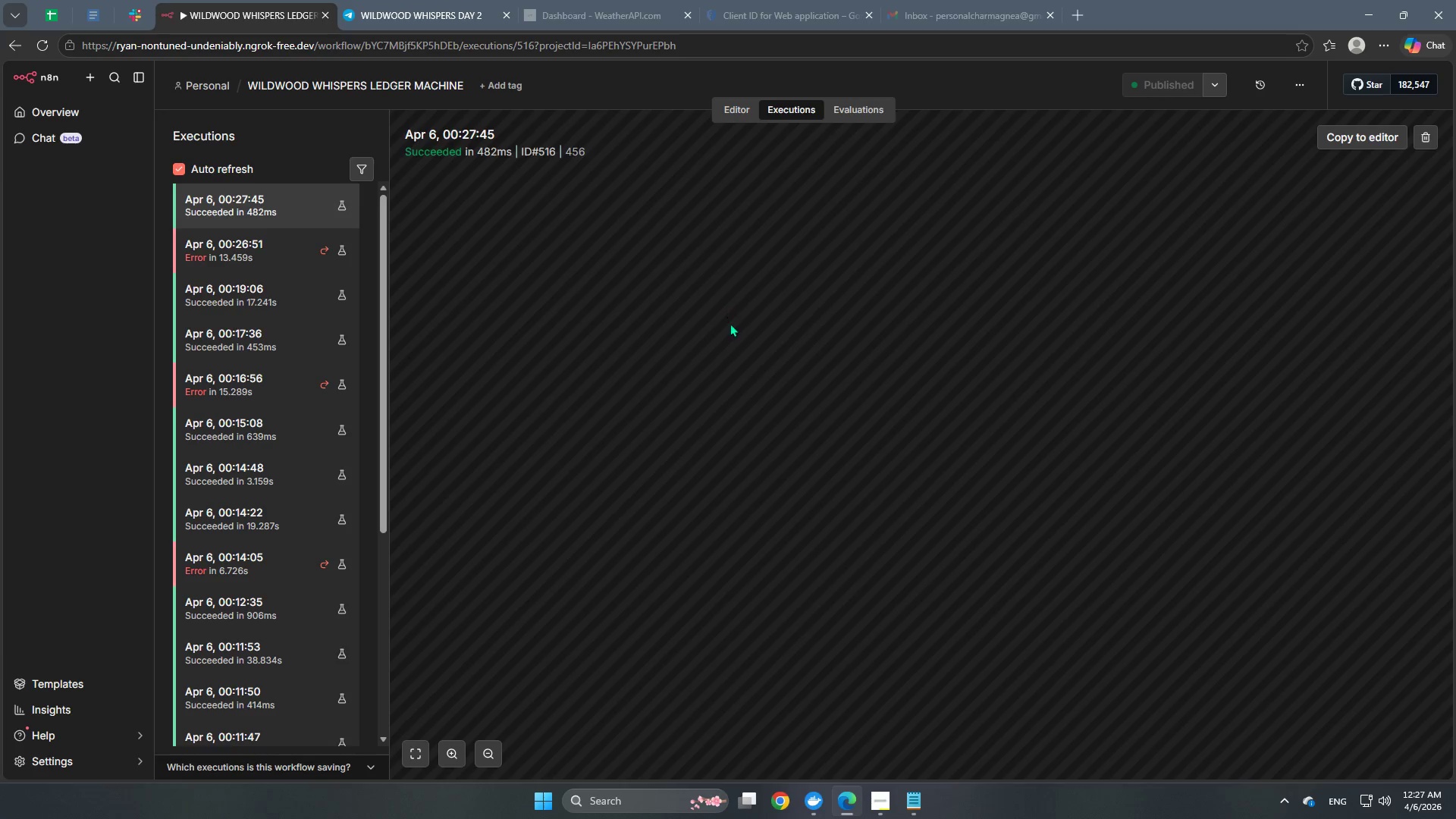 
left_click([734, 109])
 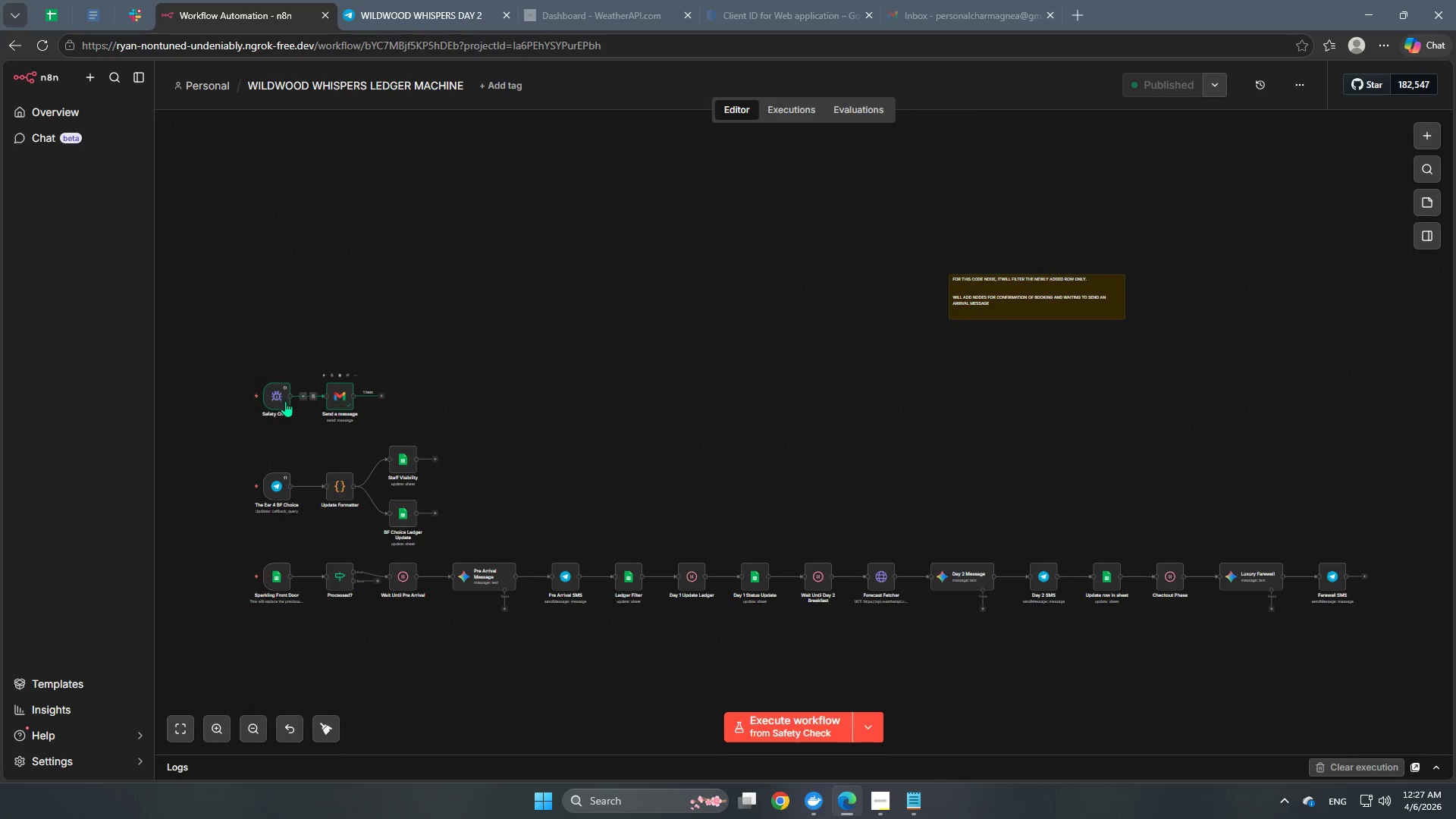 
double_click([279, 401])
 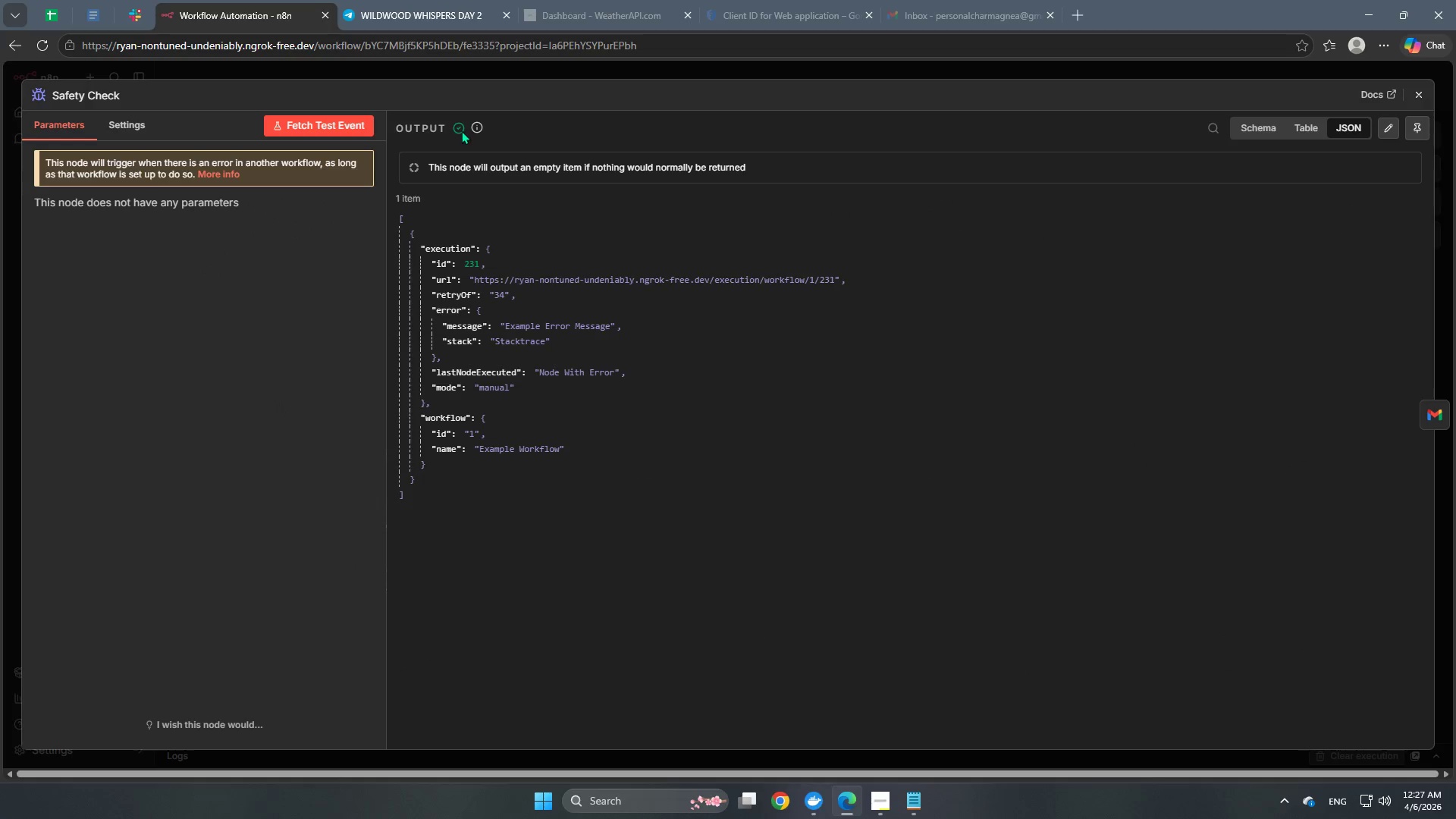 
left_click([445, 77])
 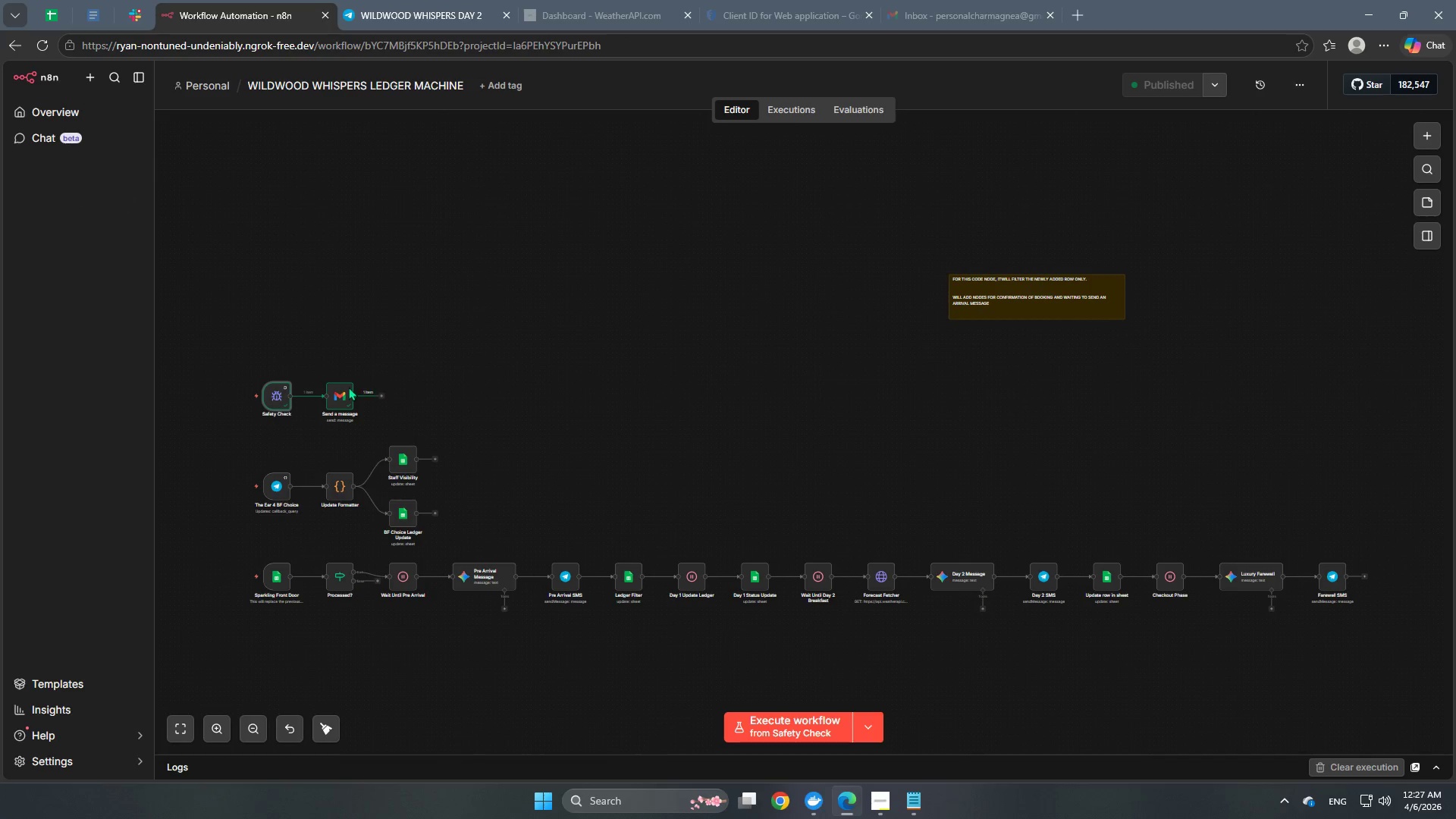 
left_click([337, 388])
 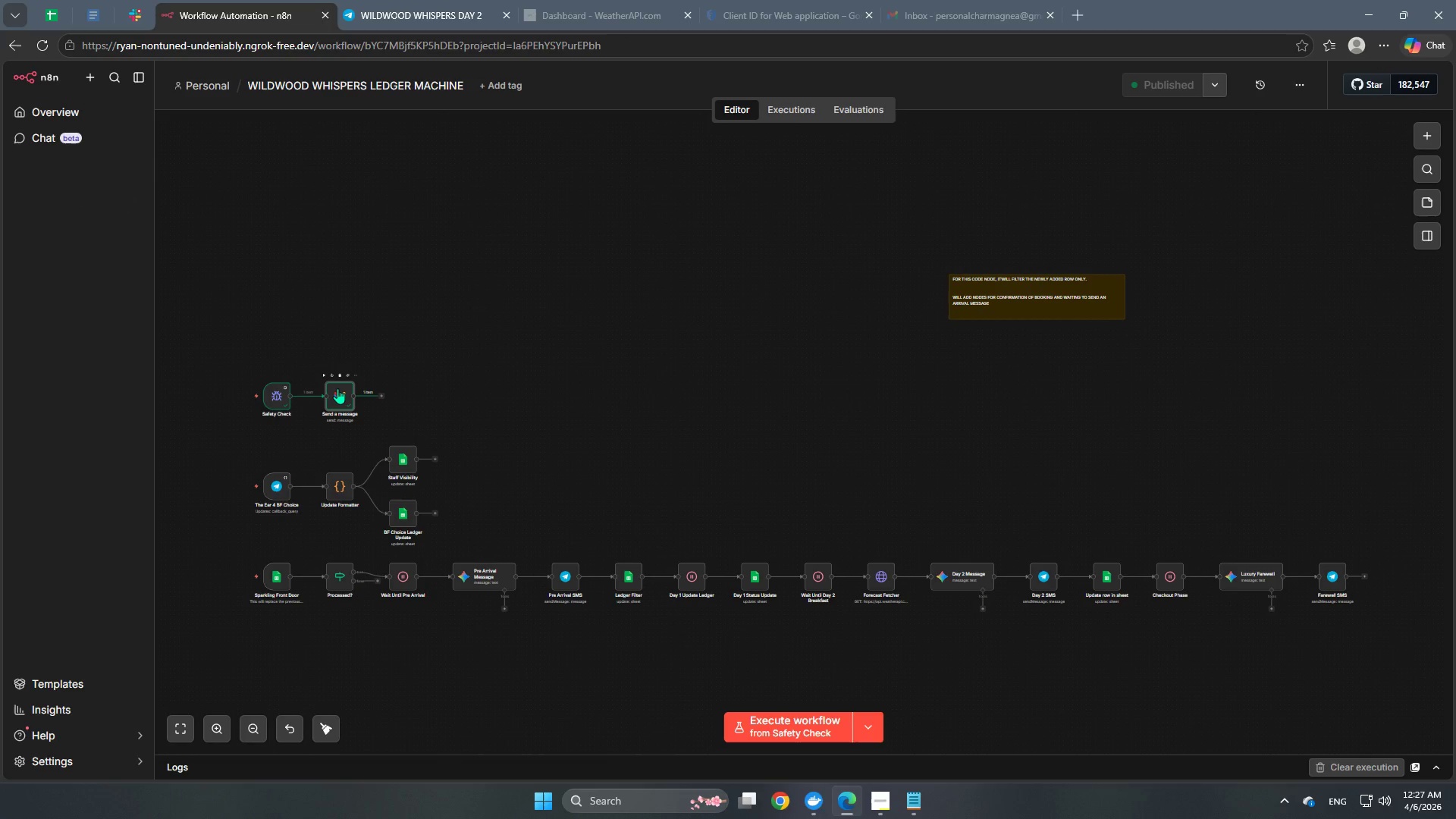 
double_click([337, 388])
 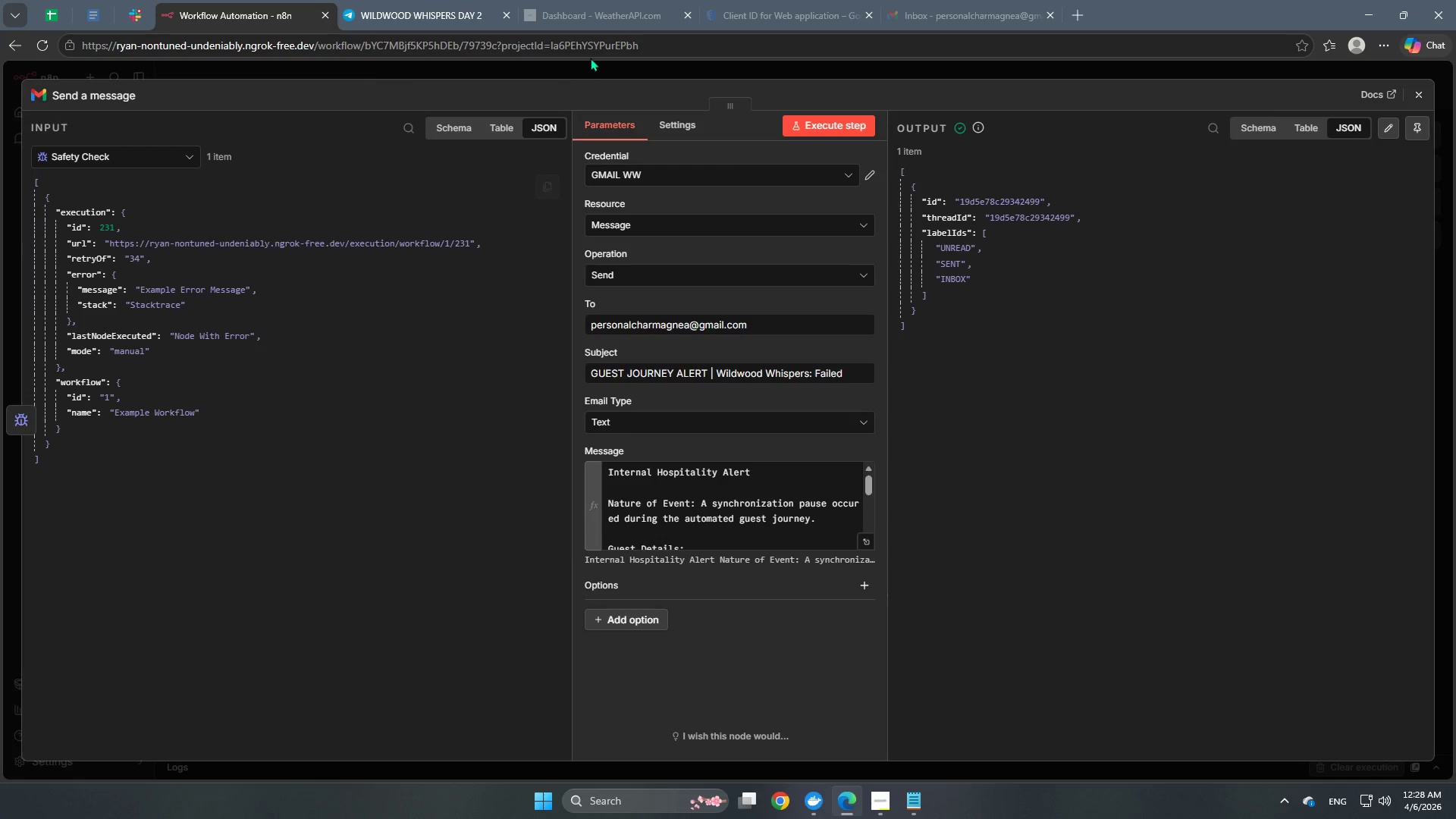 
left_click([598, 74])
 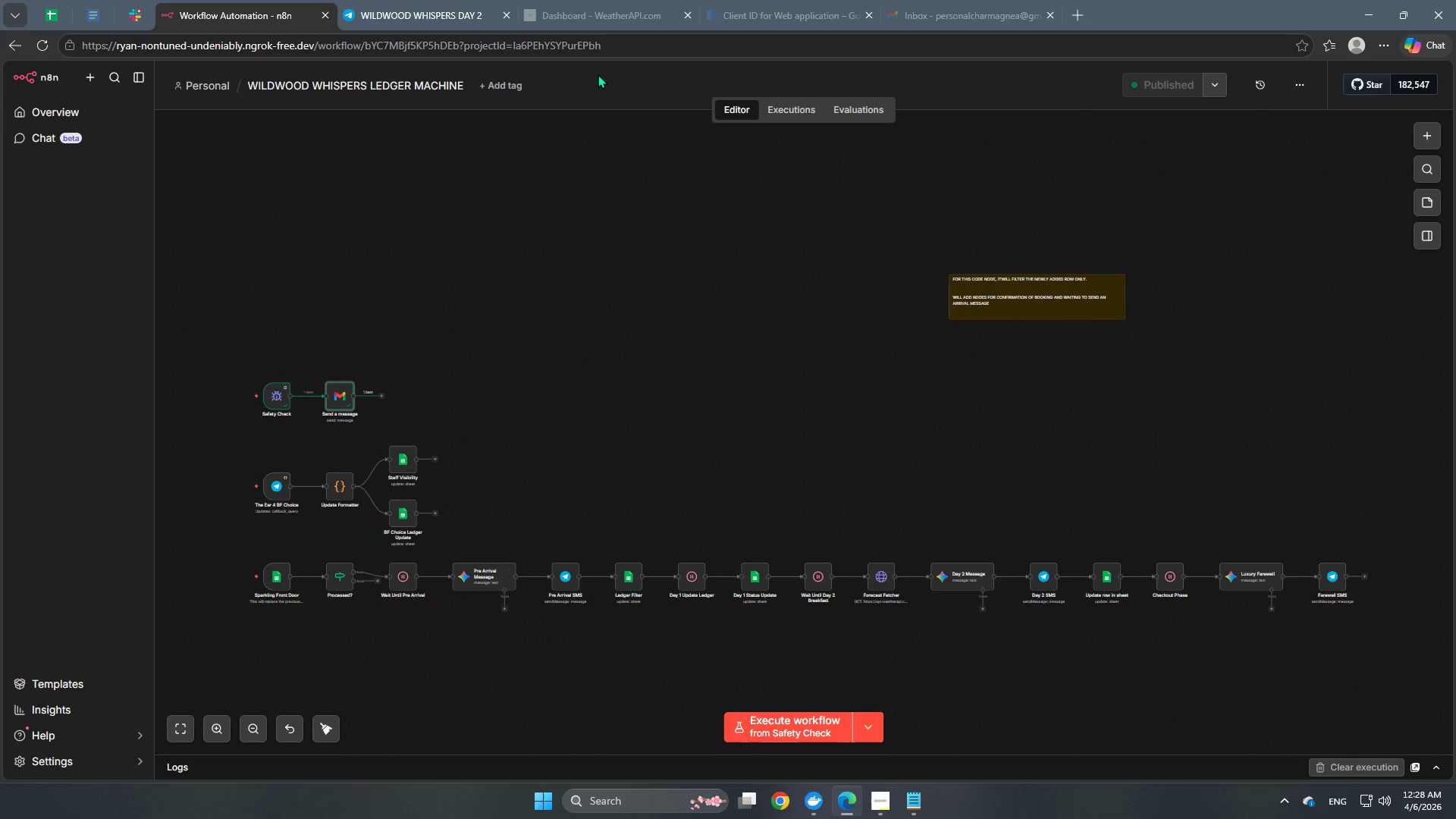 
wait(11.67)
 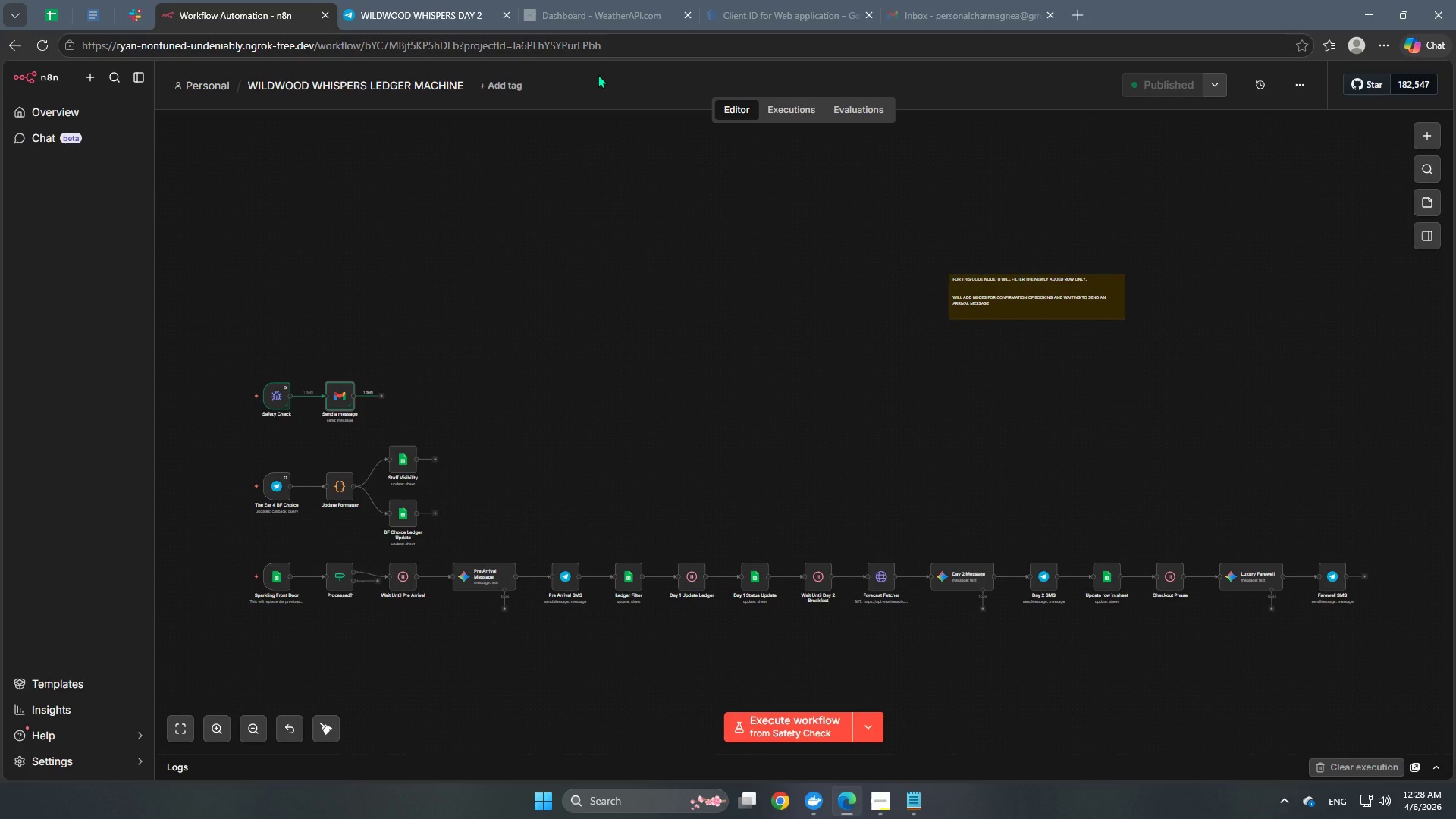 
left_click([42, 44])
 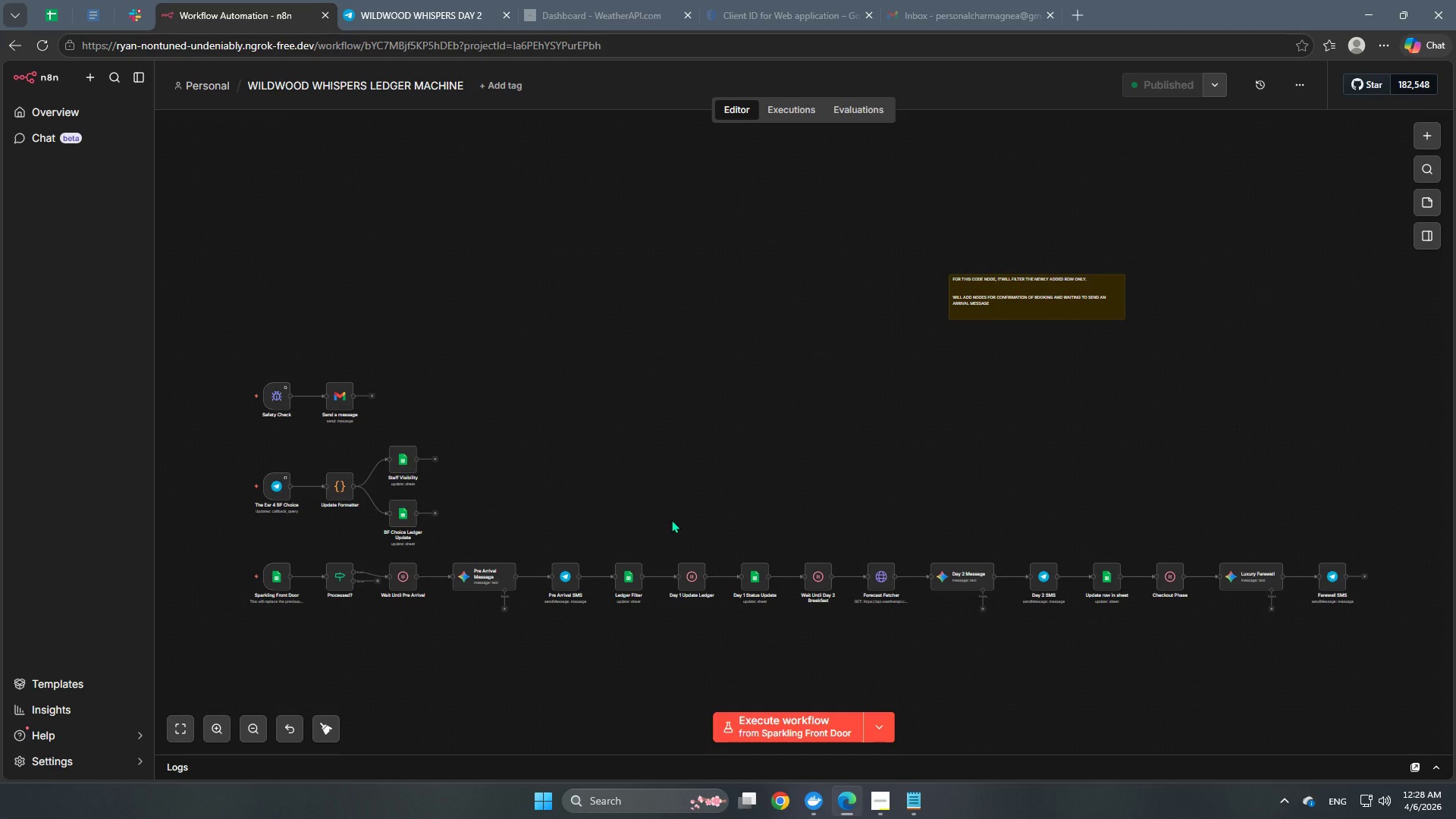 
wait(21.22)
 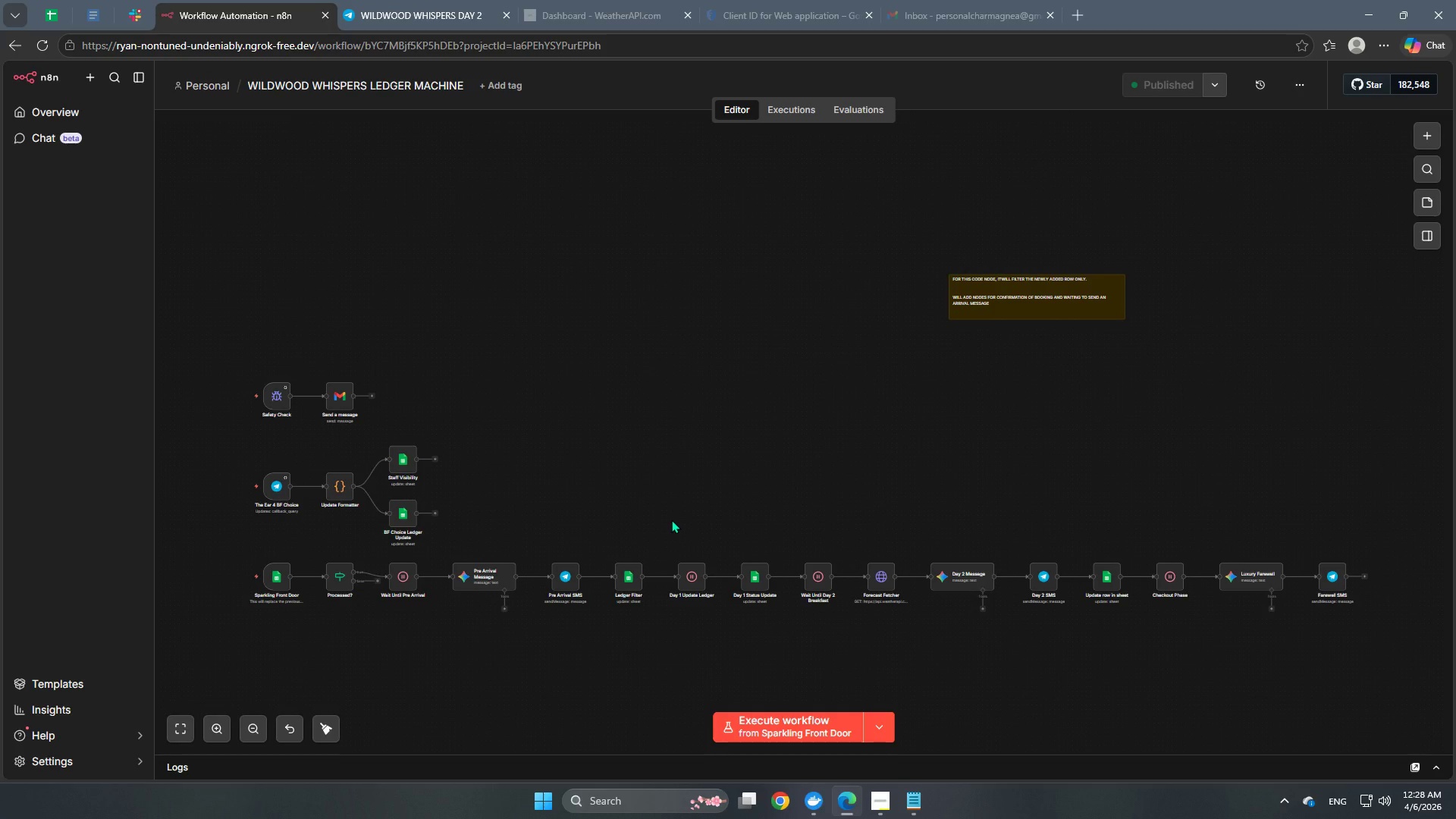 
left_click_drag(start_coordinate=[1067, 303], to_coordinate=[697, 476])
 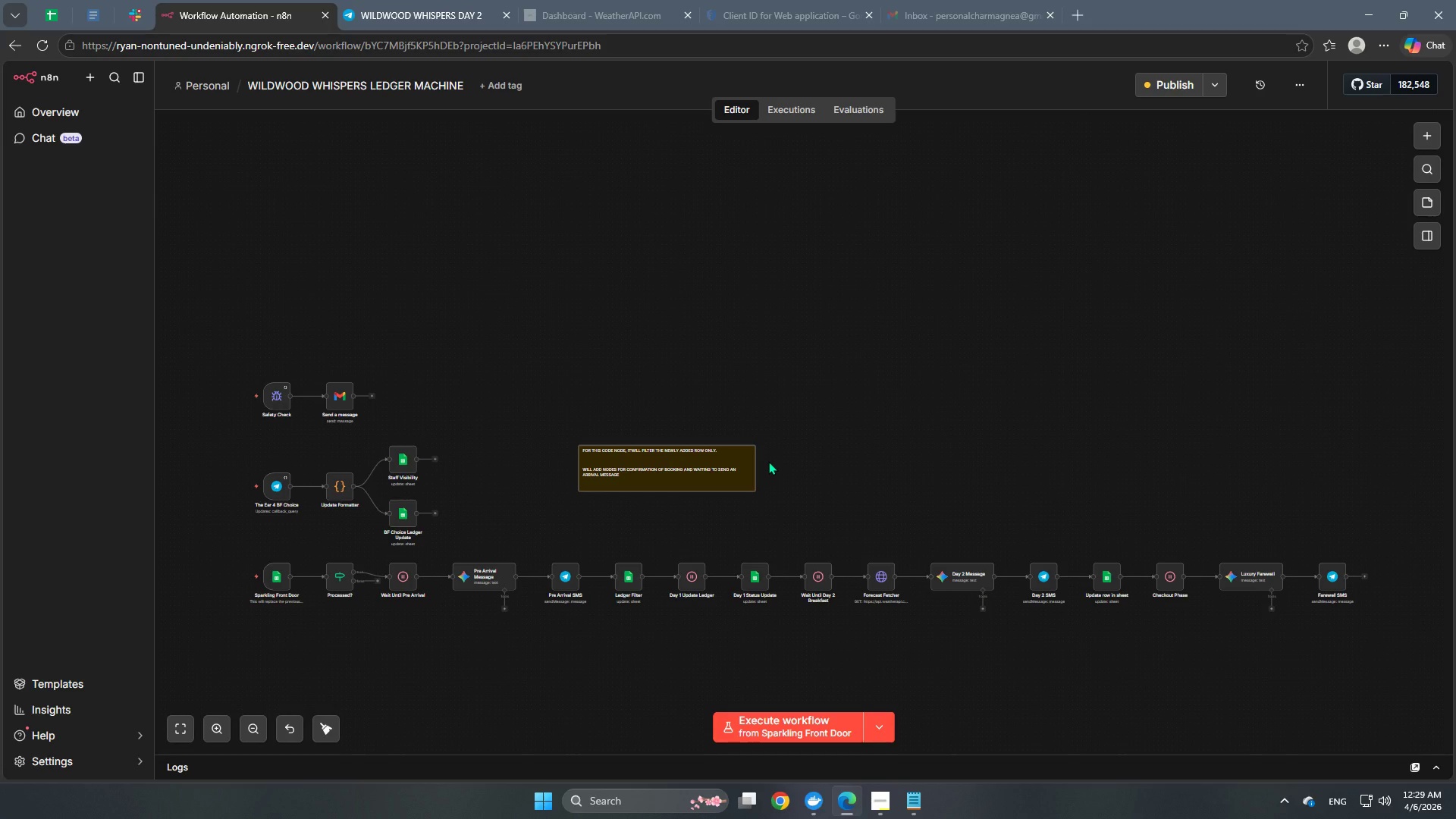 
wait(42.75)
 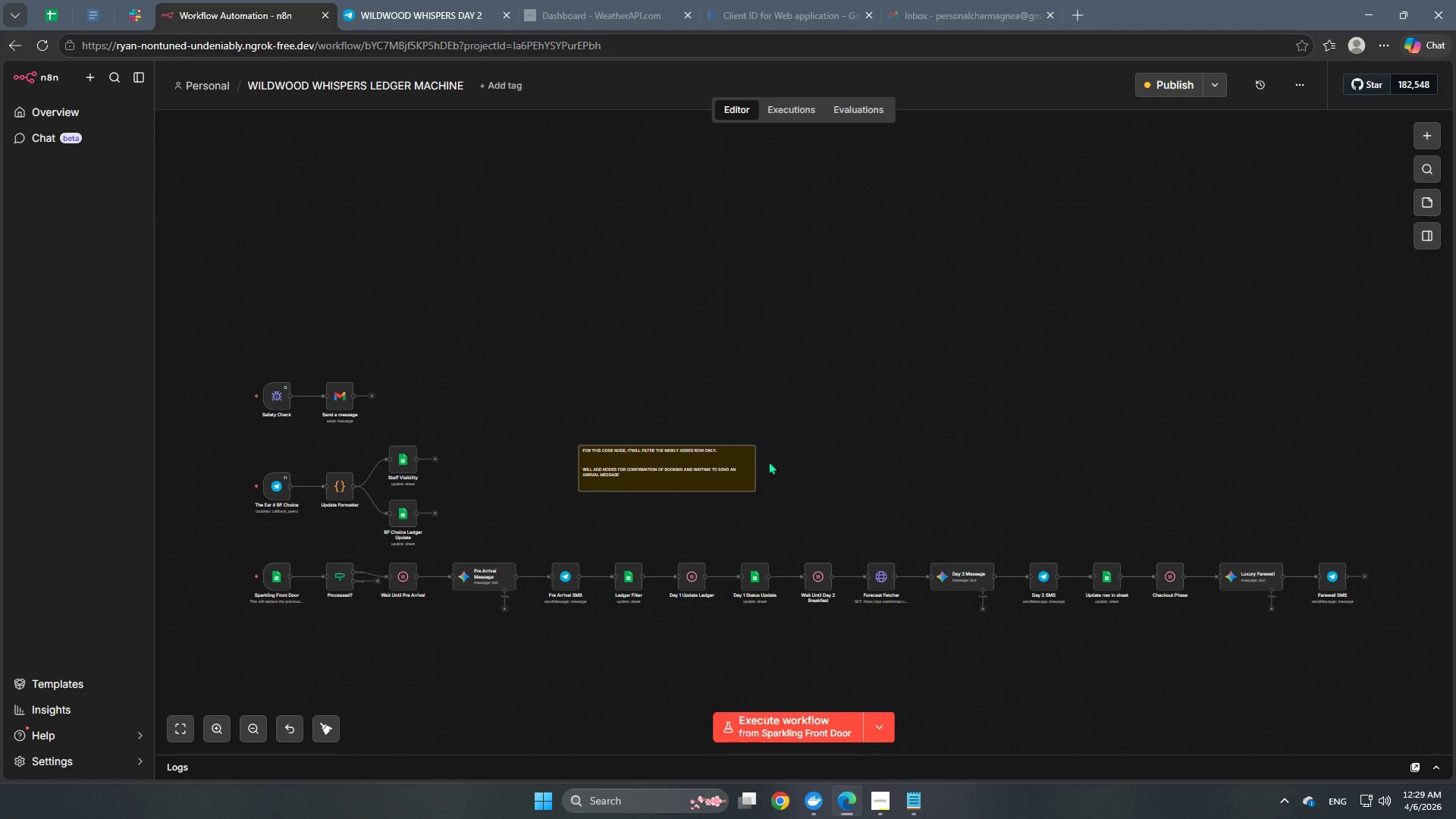 
left_click([46, 42])
 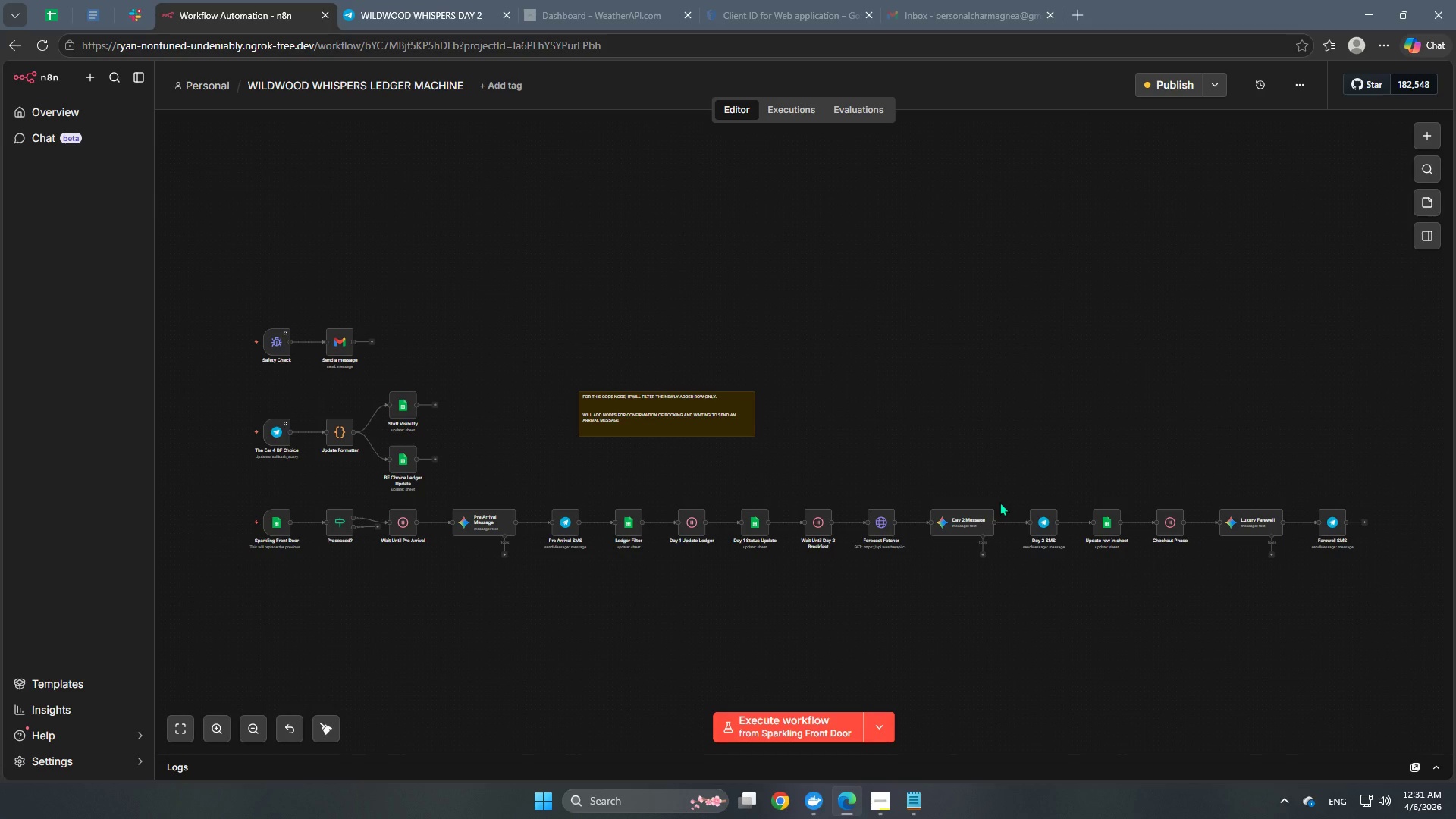 
wait(112.52)
 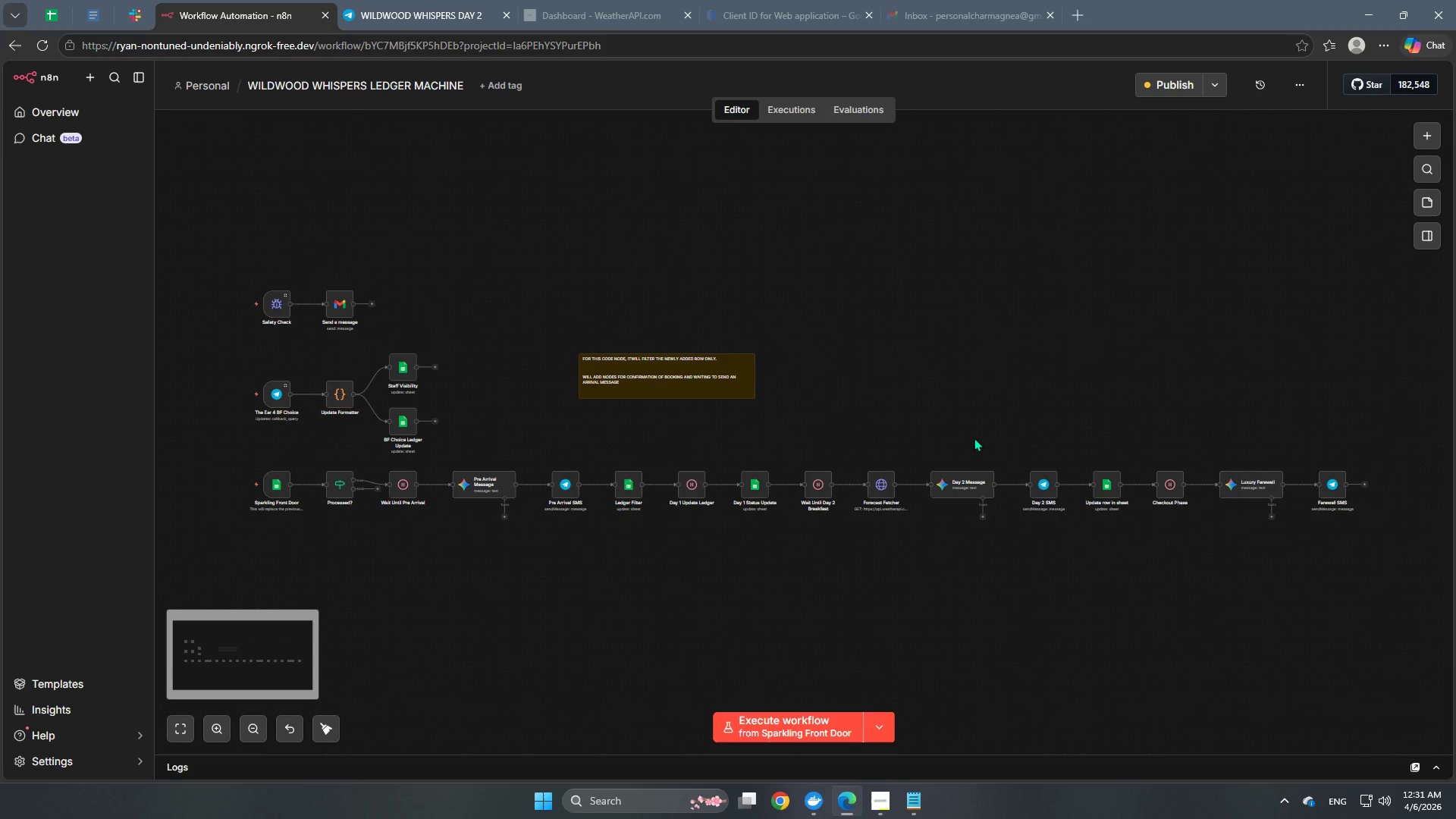 
left_click([1188, 91])
 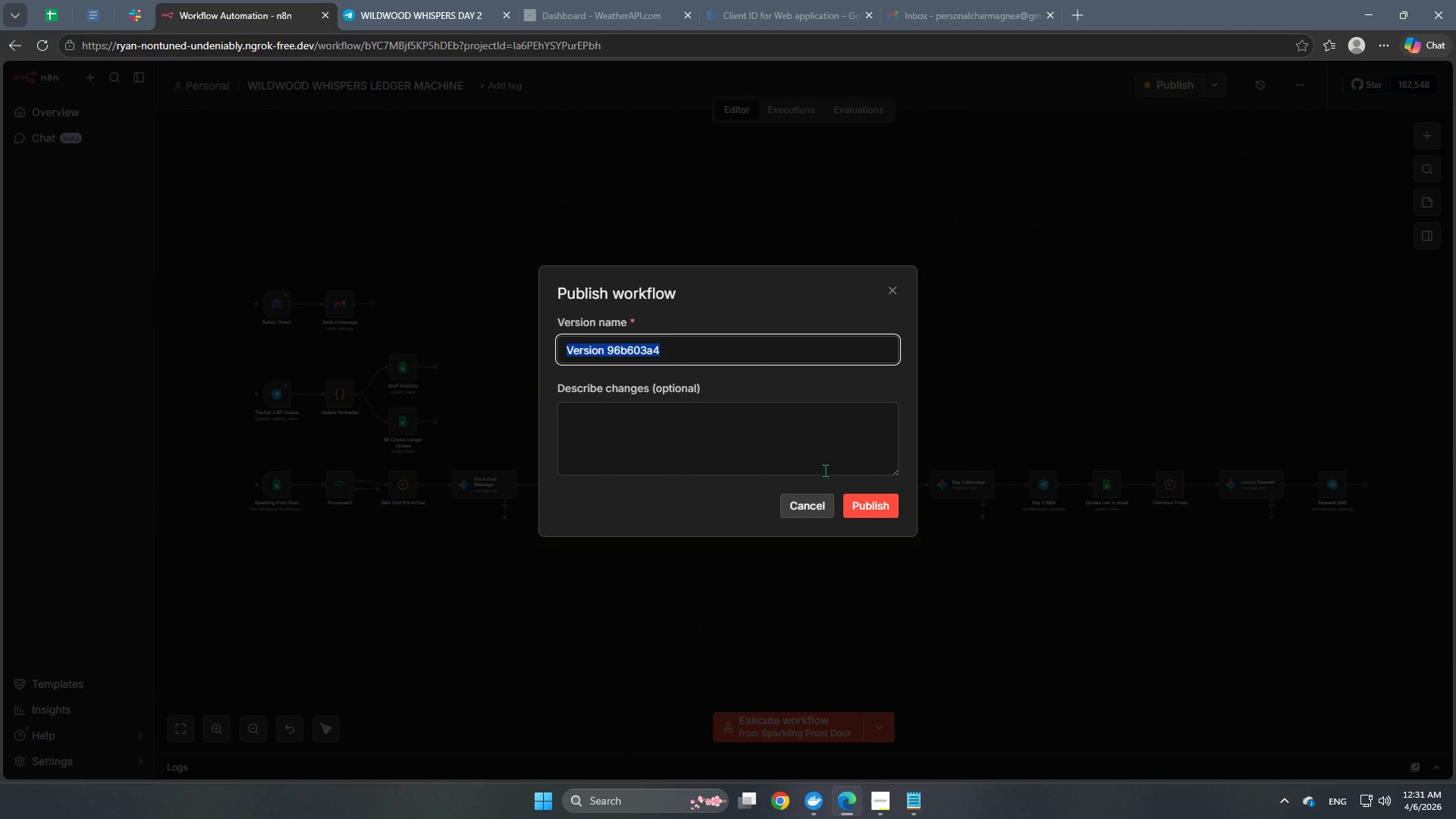 
key(Numpad1)
 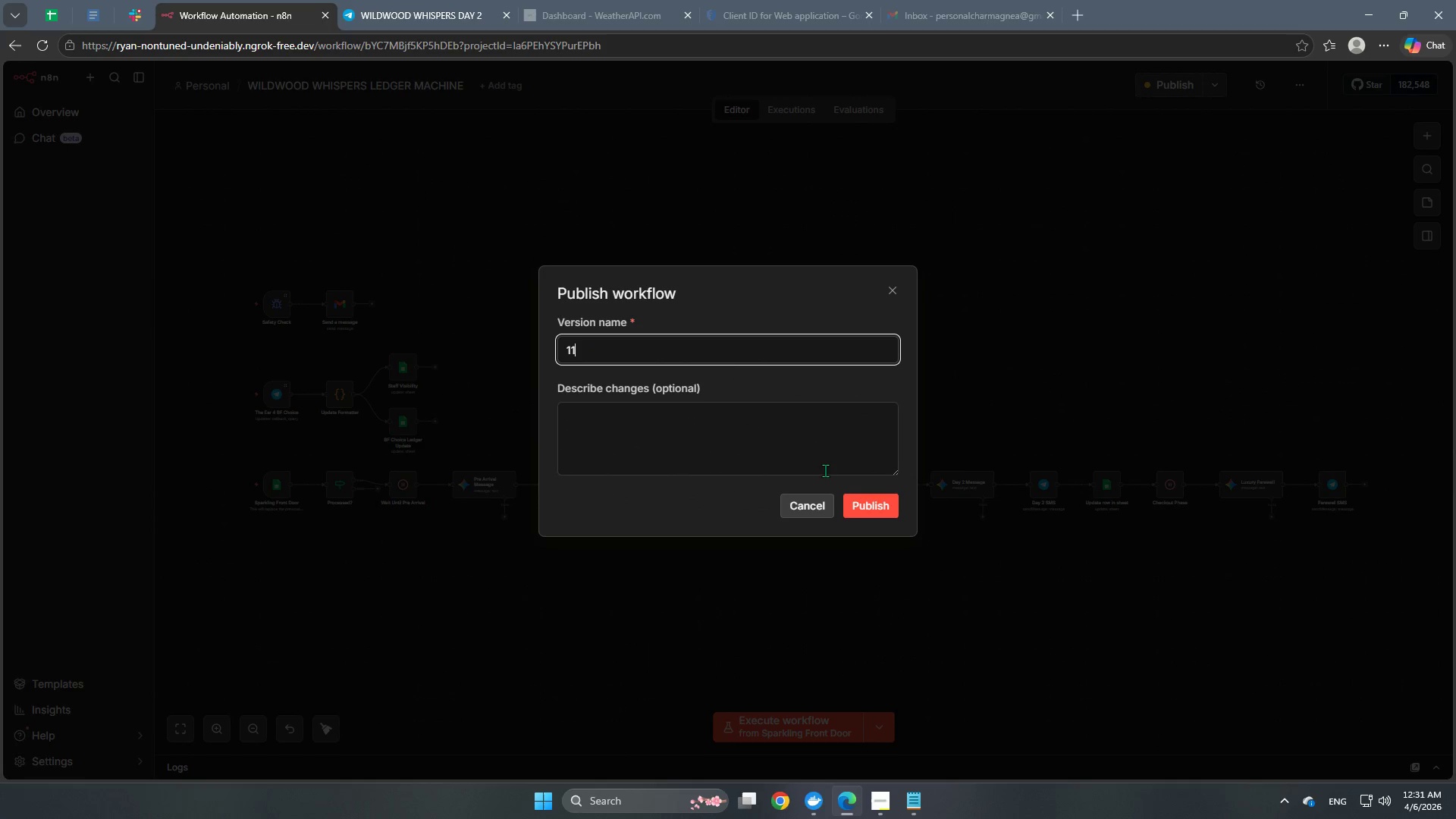 
key(Numpad1)
 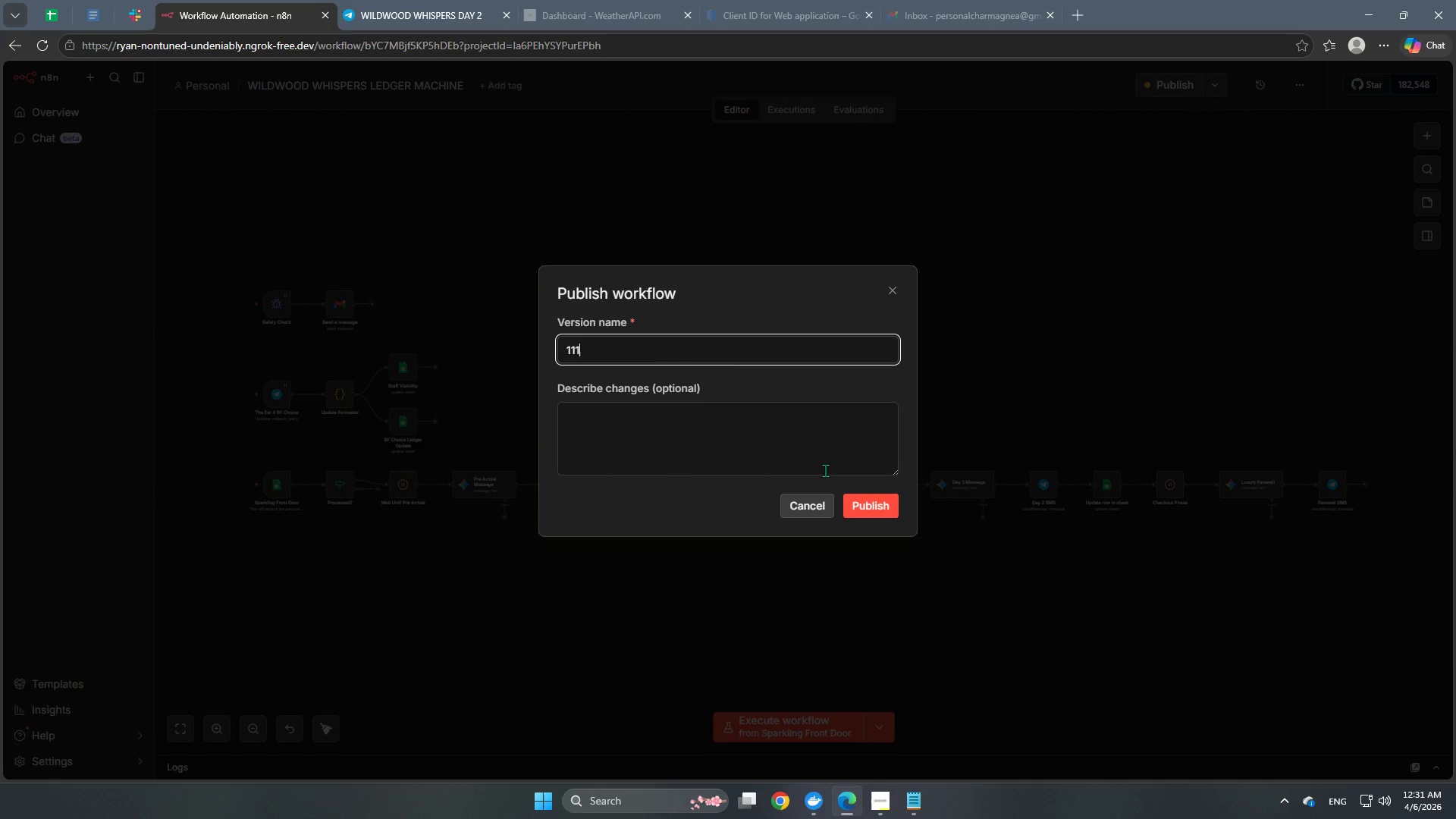 
key(Numpad1)
 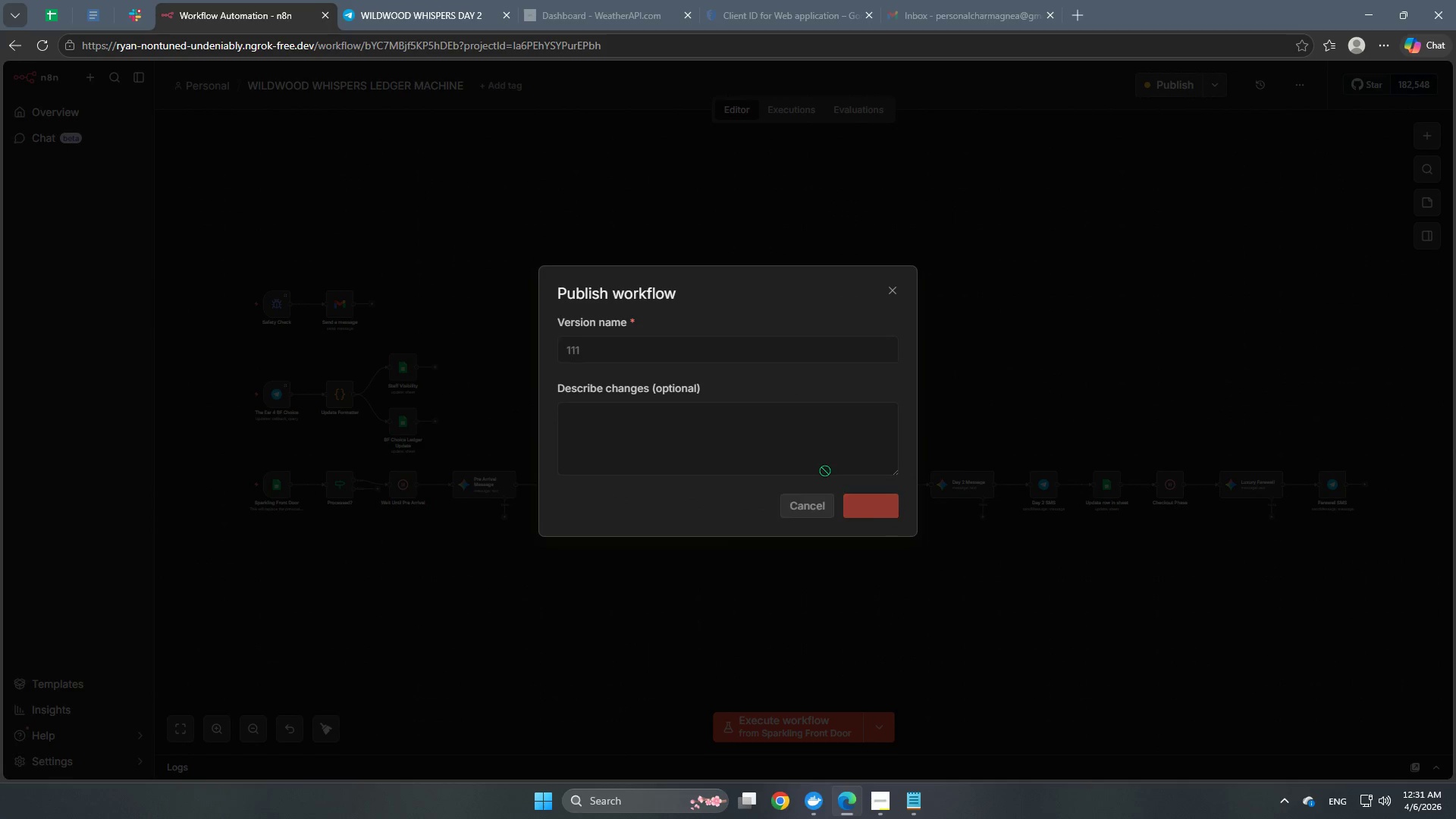 
key(NumpadEnter)
 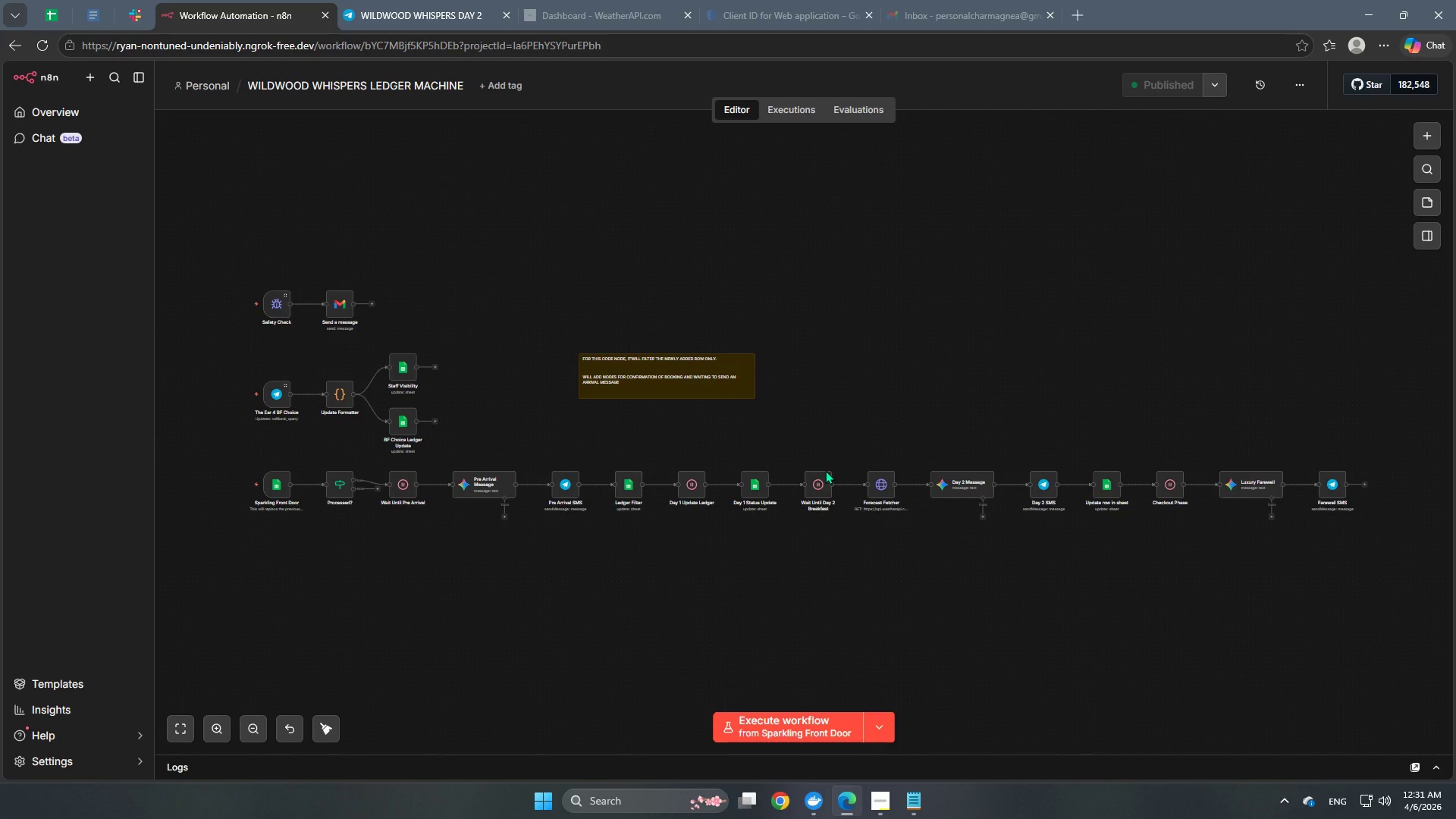 
scroll: coordinate [974, 438], scroll_direction: down, amount: 1.0
 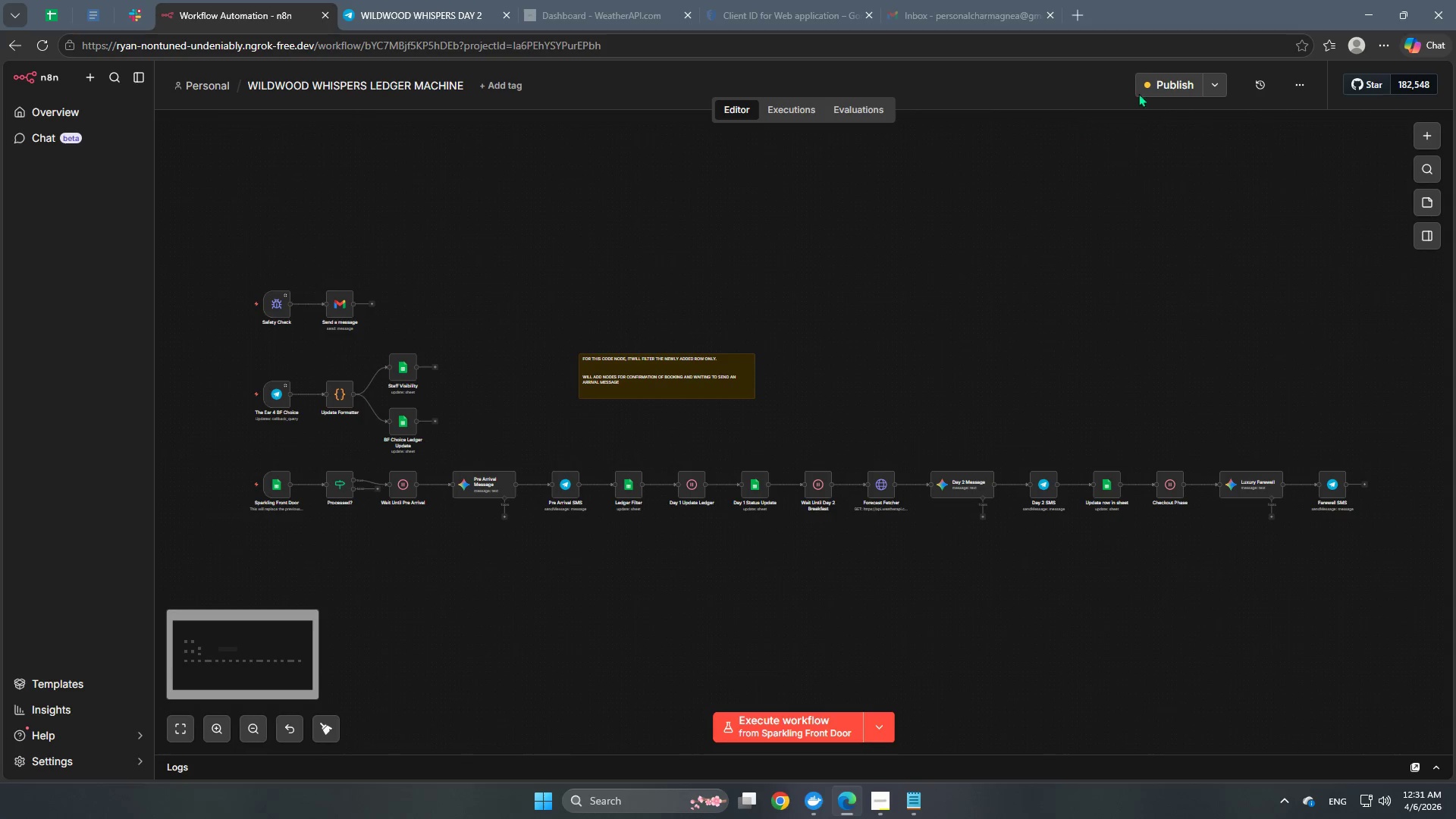 
wait(10.12)
 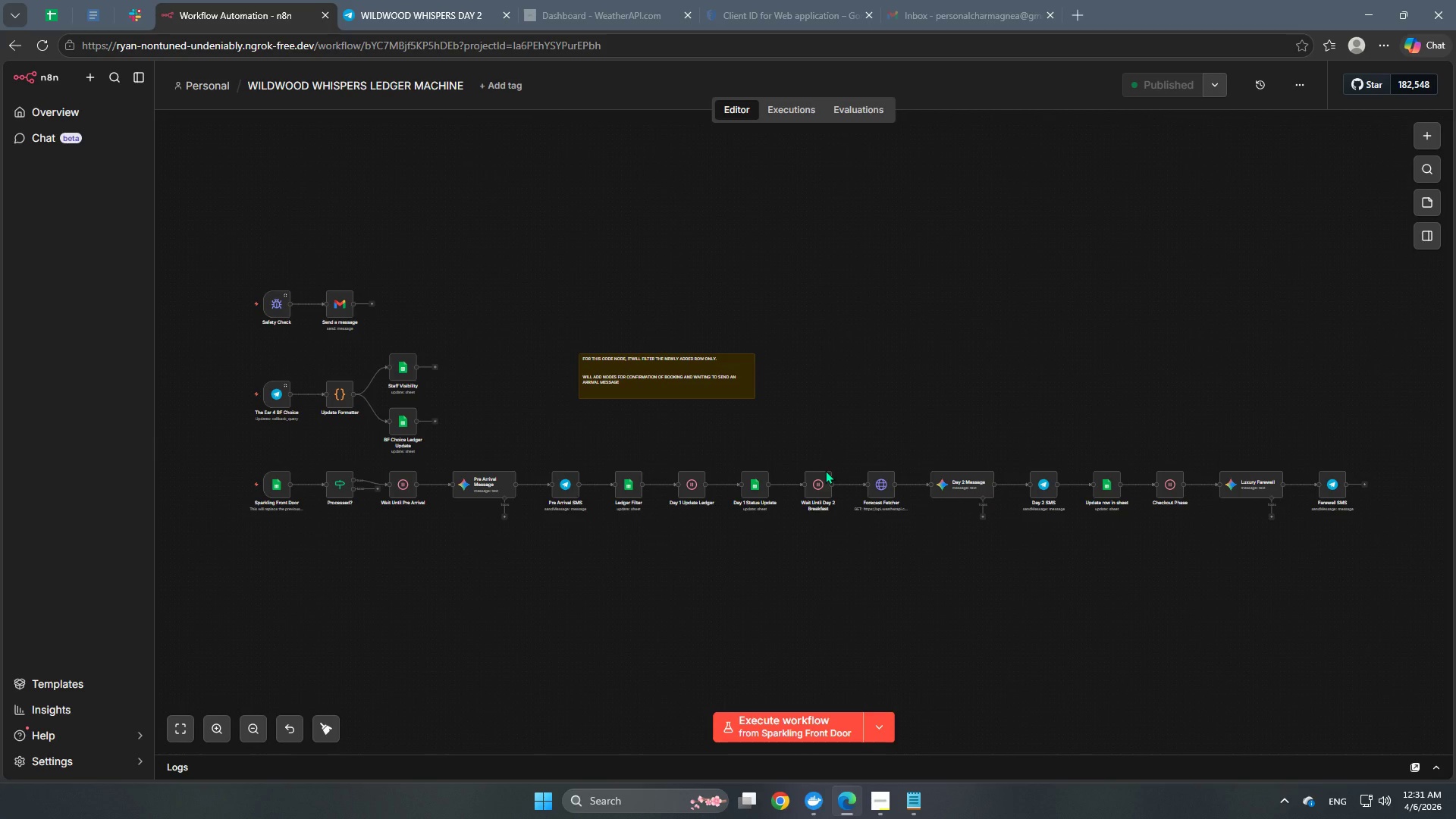 
left_click([52, 8])
 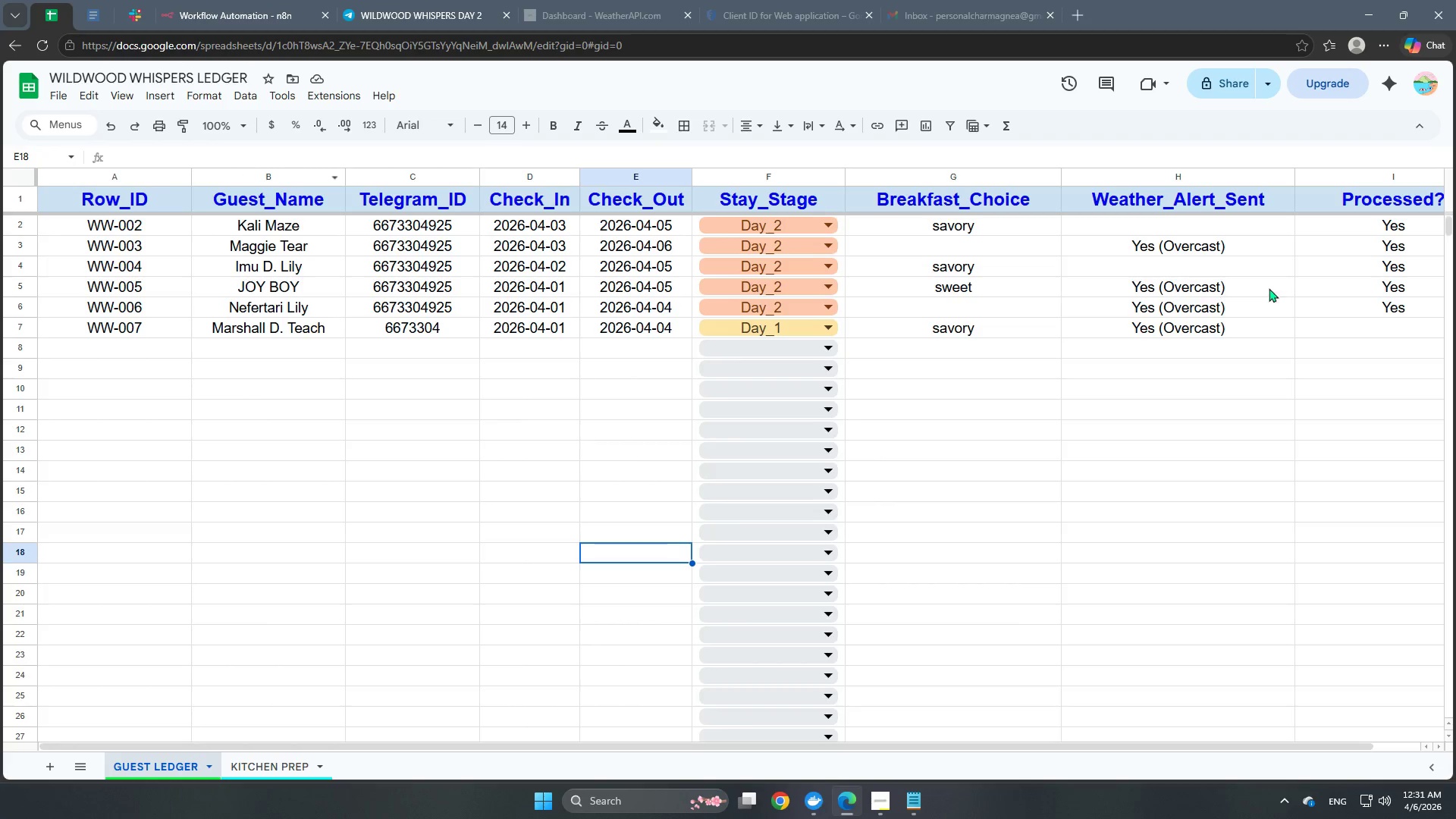 
double_click([1349, 331])
 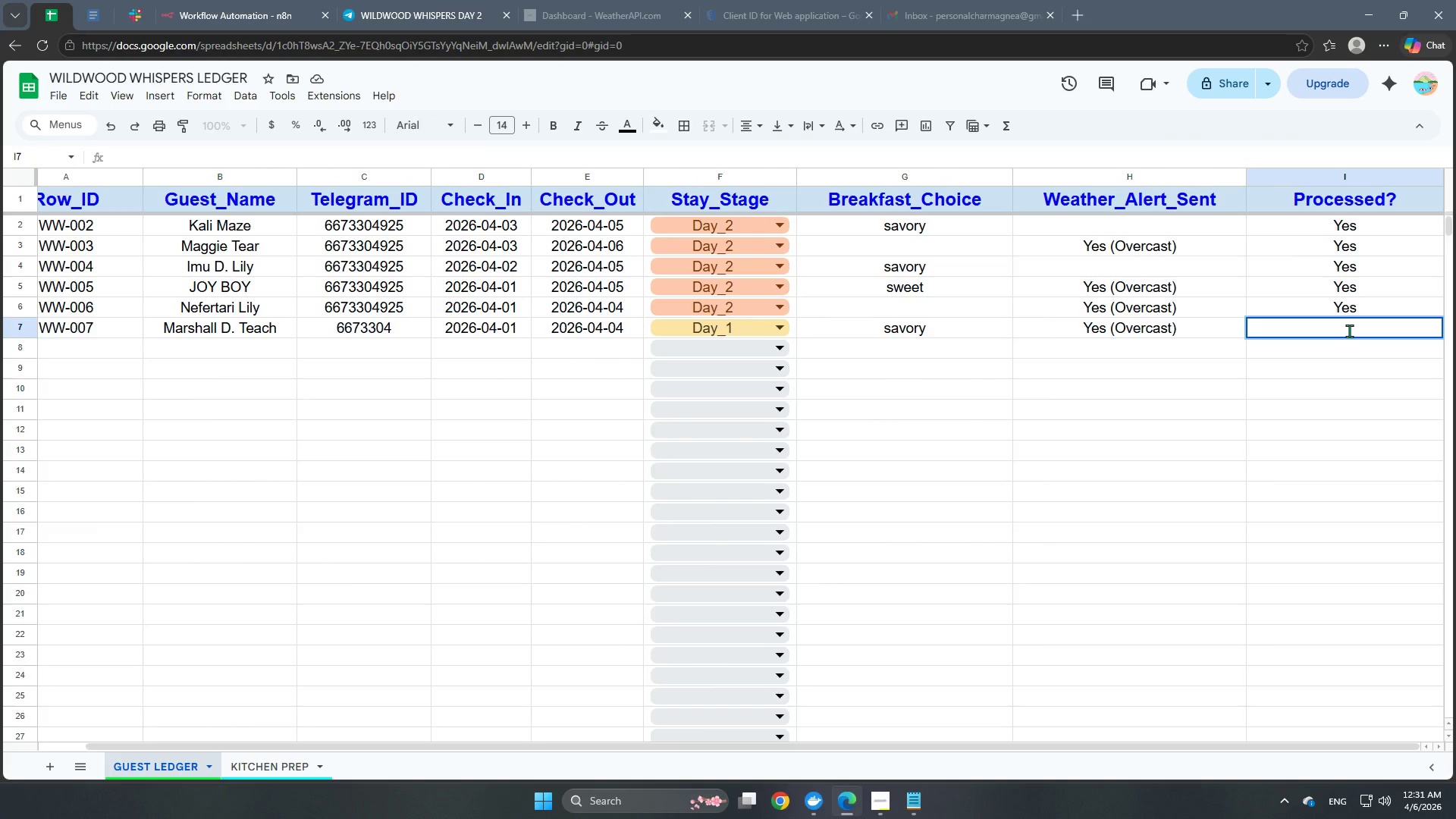 
hold_key(key=ShiftLeft, duration=0.31)
 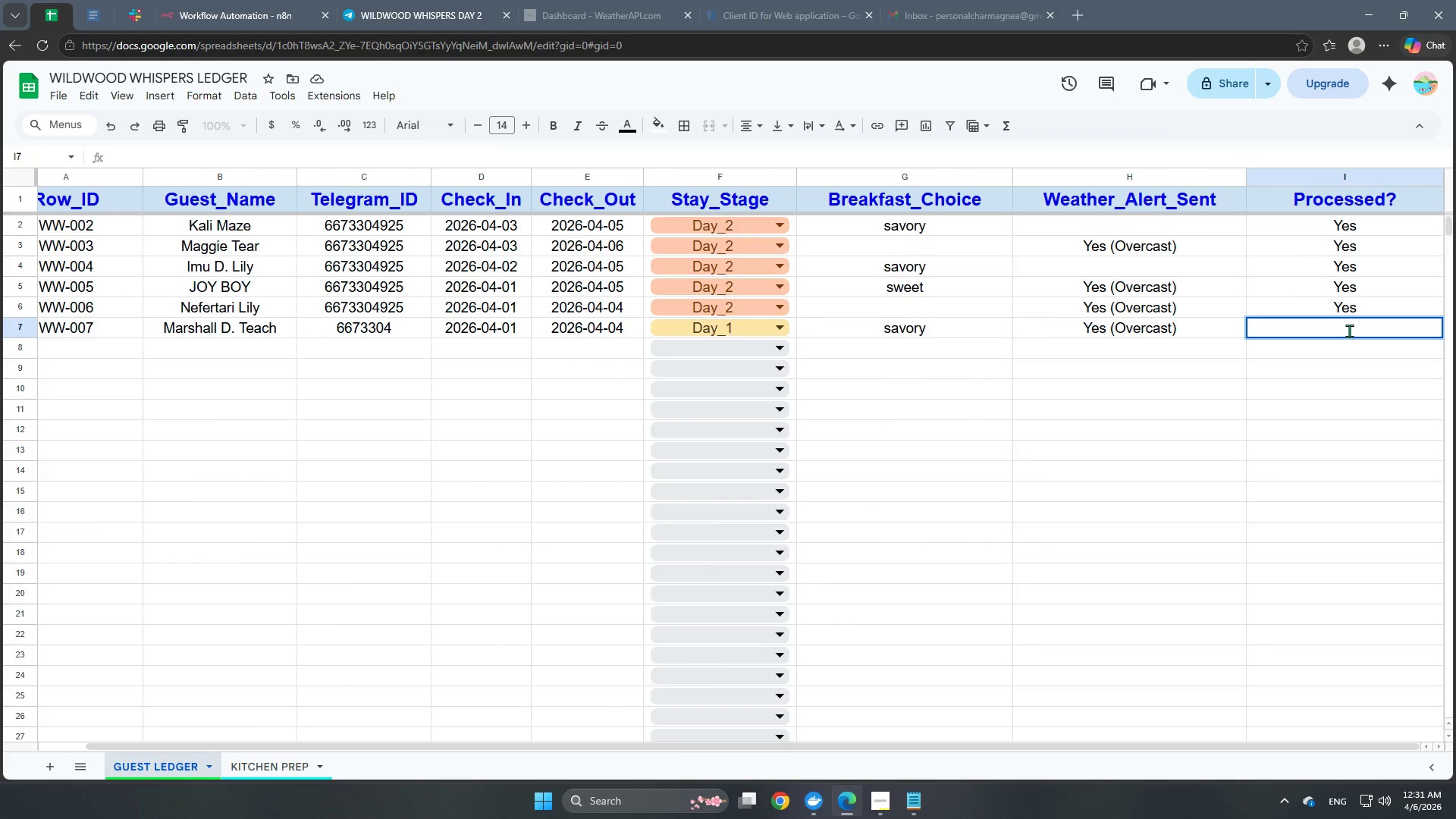 
type(Yes)
 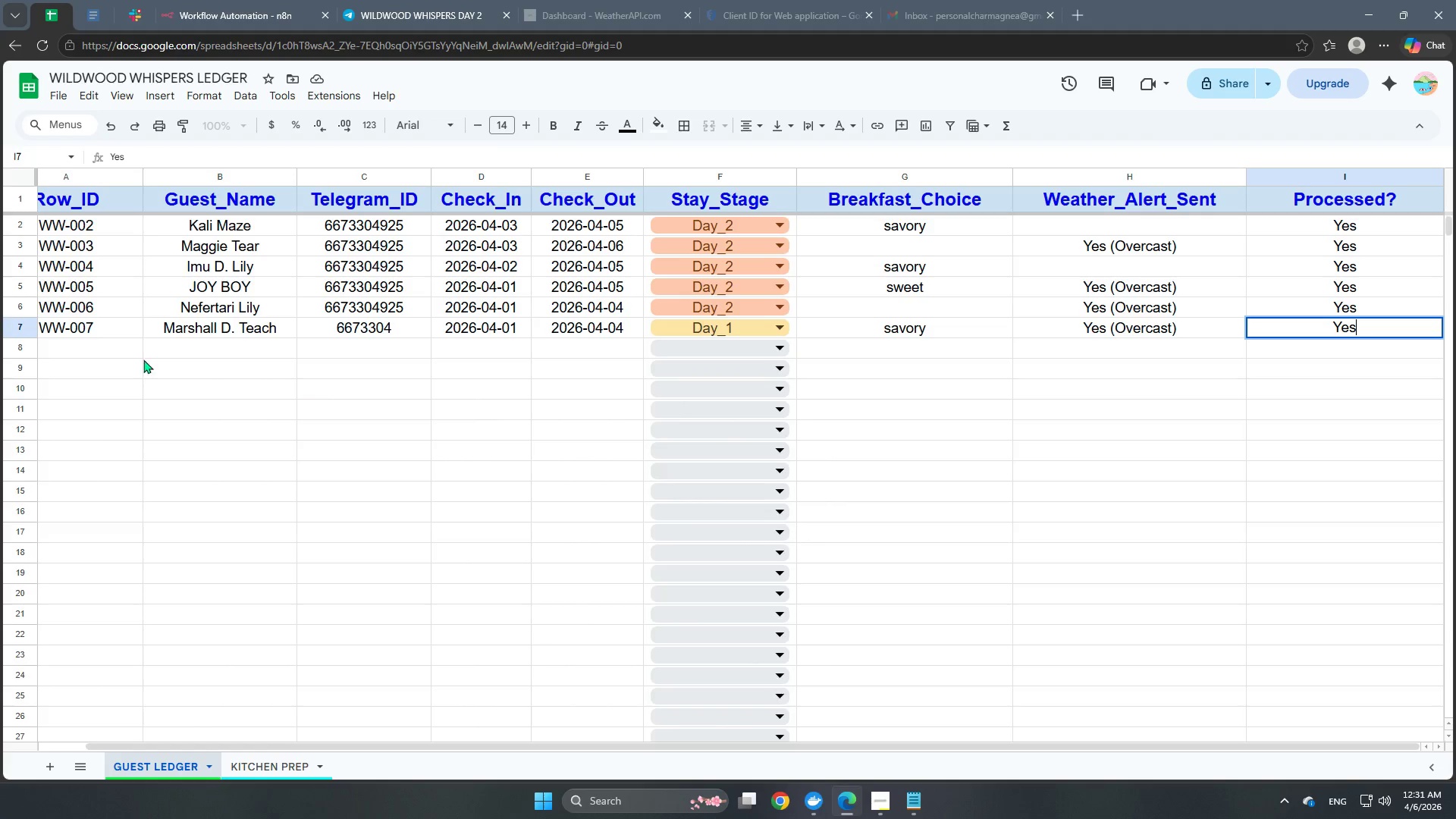 
left_click_drag(start_coordinate=[329, 745], to_coordinate=[30, 689])
 